 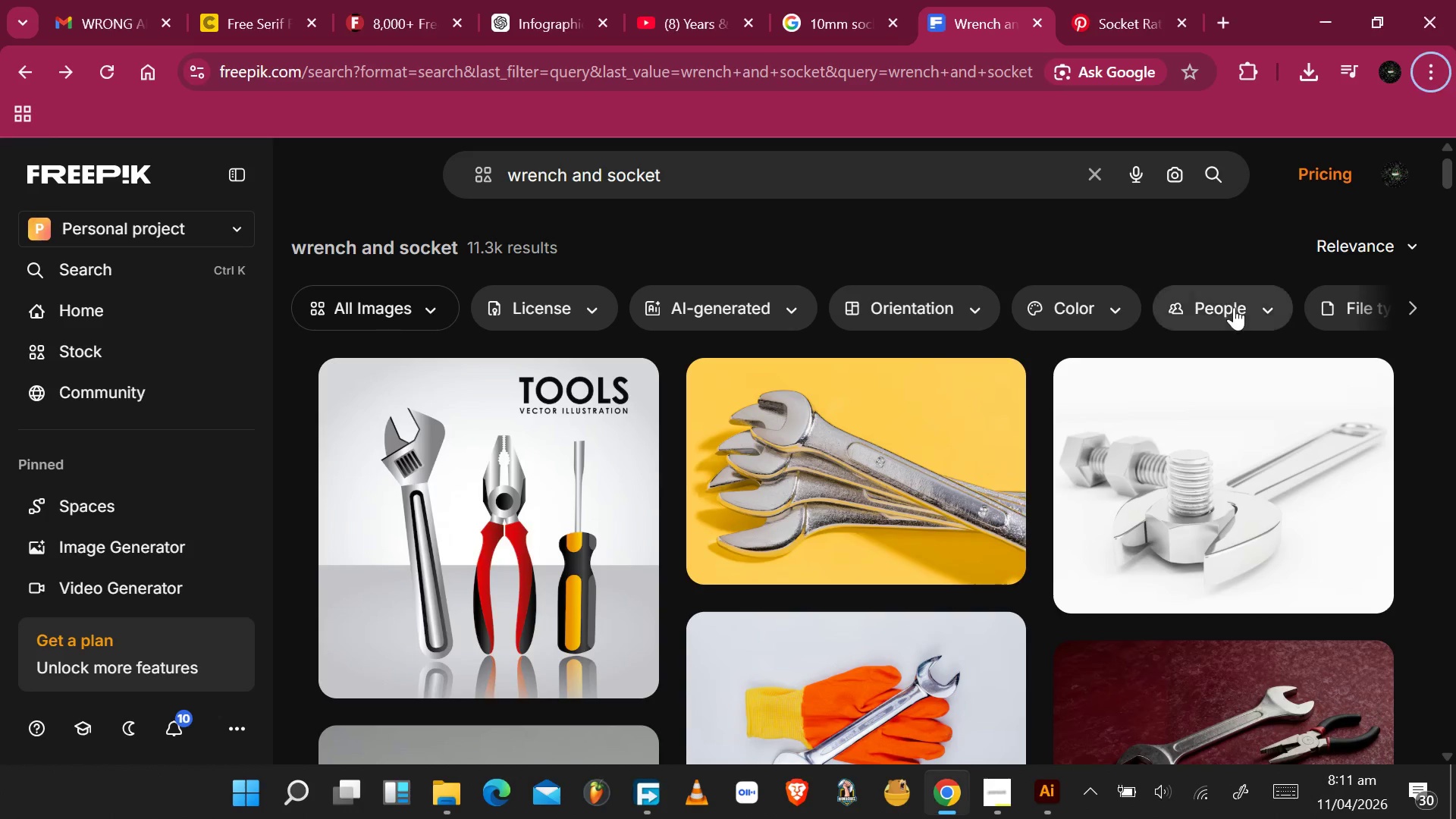 
scroll: coordinate [1110, 492], scroll_direction: down, amount: 3.0
 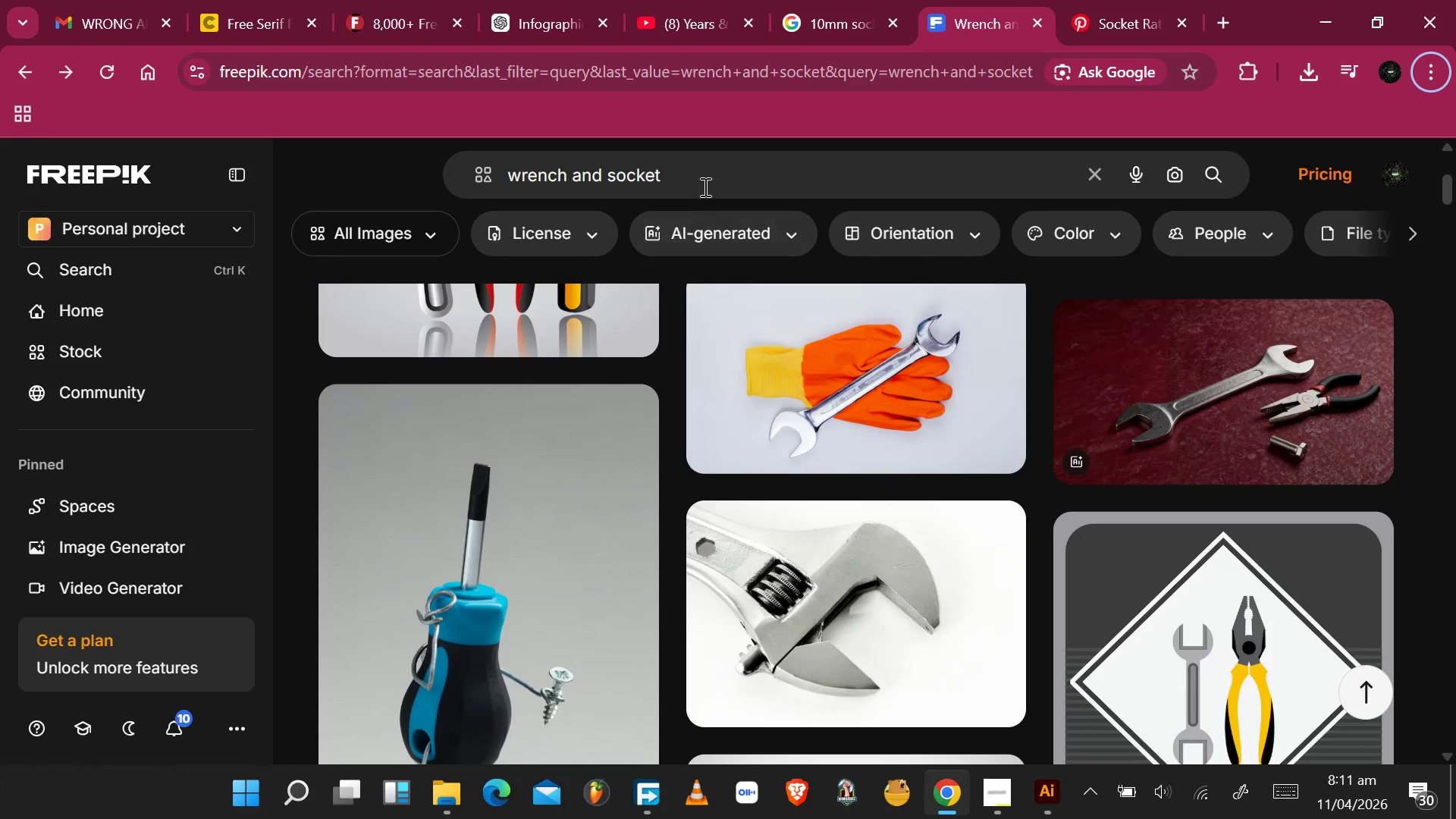 
double_click([704, 185])
 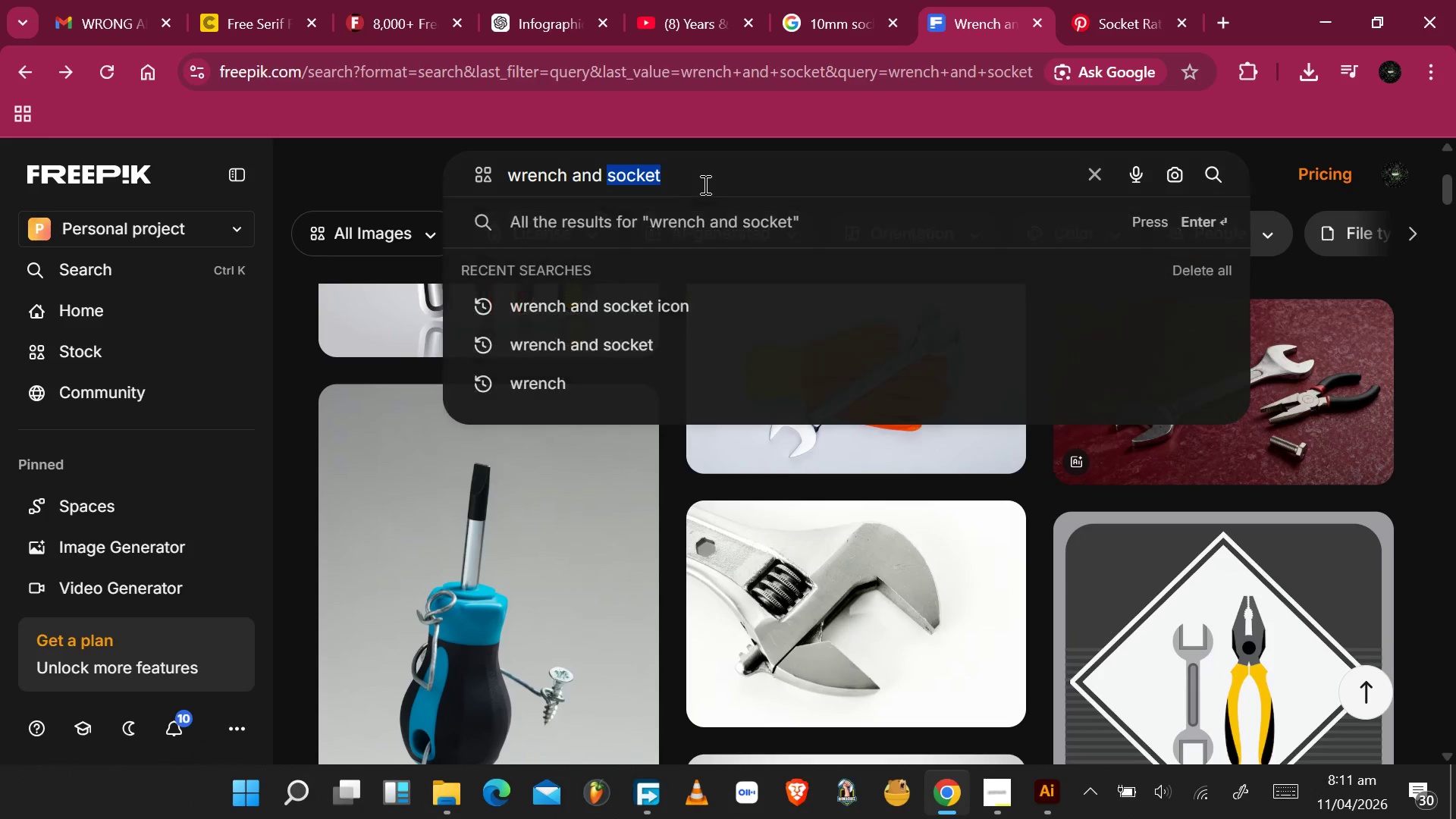 
triple_click([704, 184])
 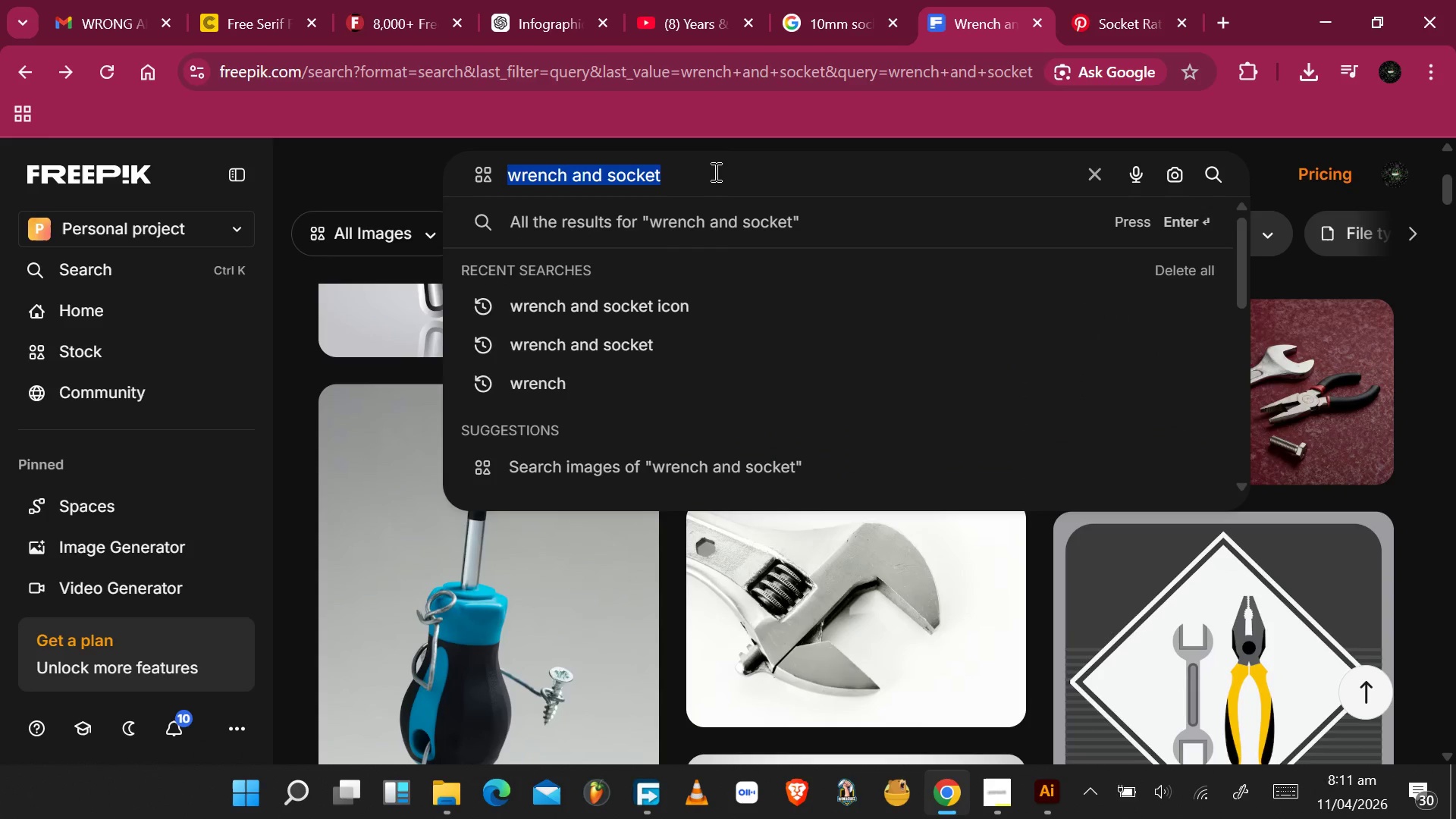 
type(NUT )
key(Backspace)
key(Backspace)
type(S)
key(Backspace)
key(Backspace)
key(Backspace)
type(SCREW NUTS)
 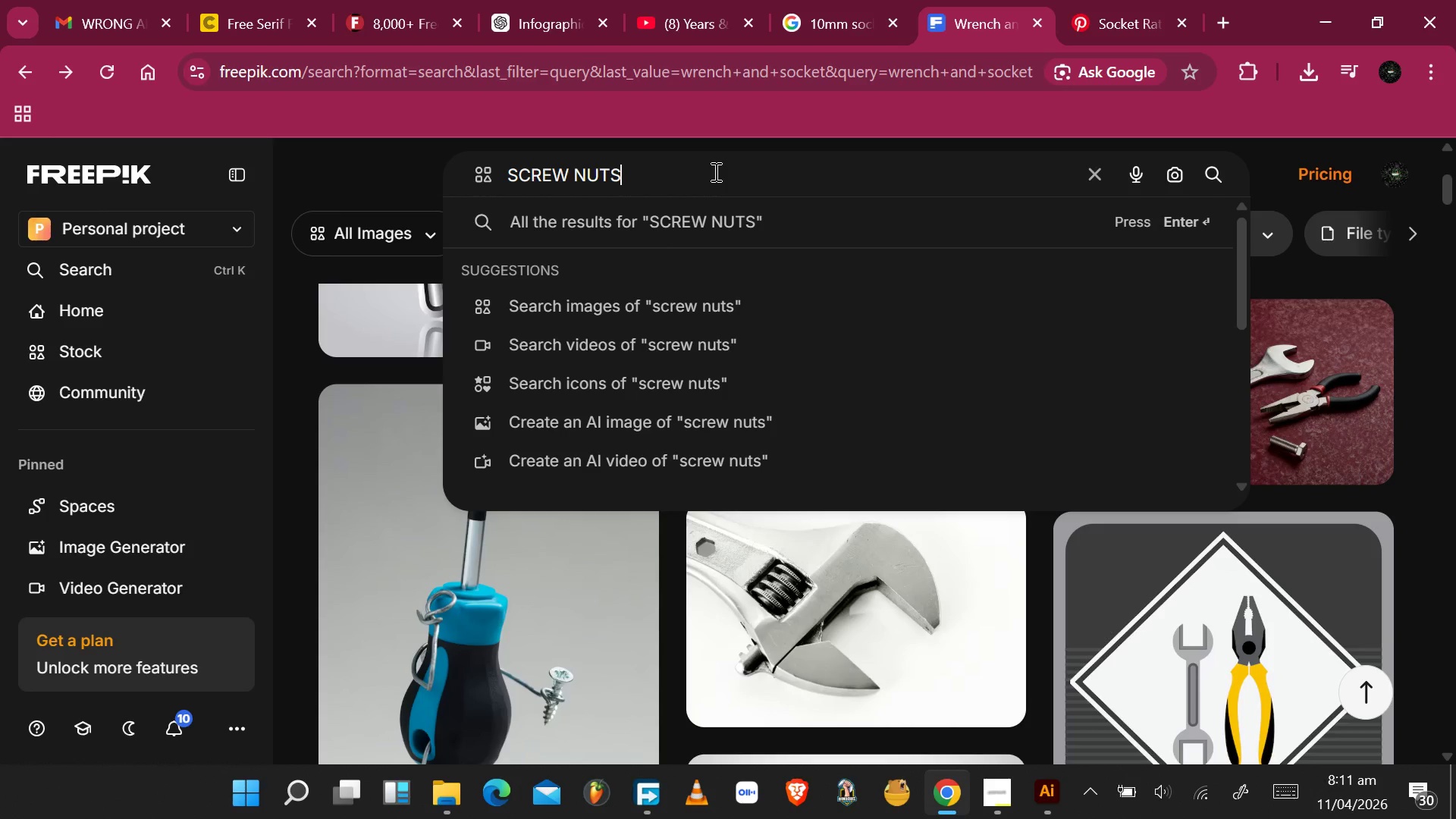 
key(Enter)
 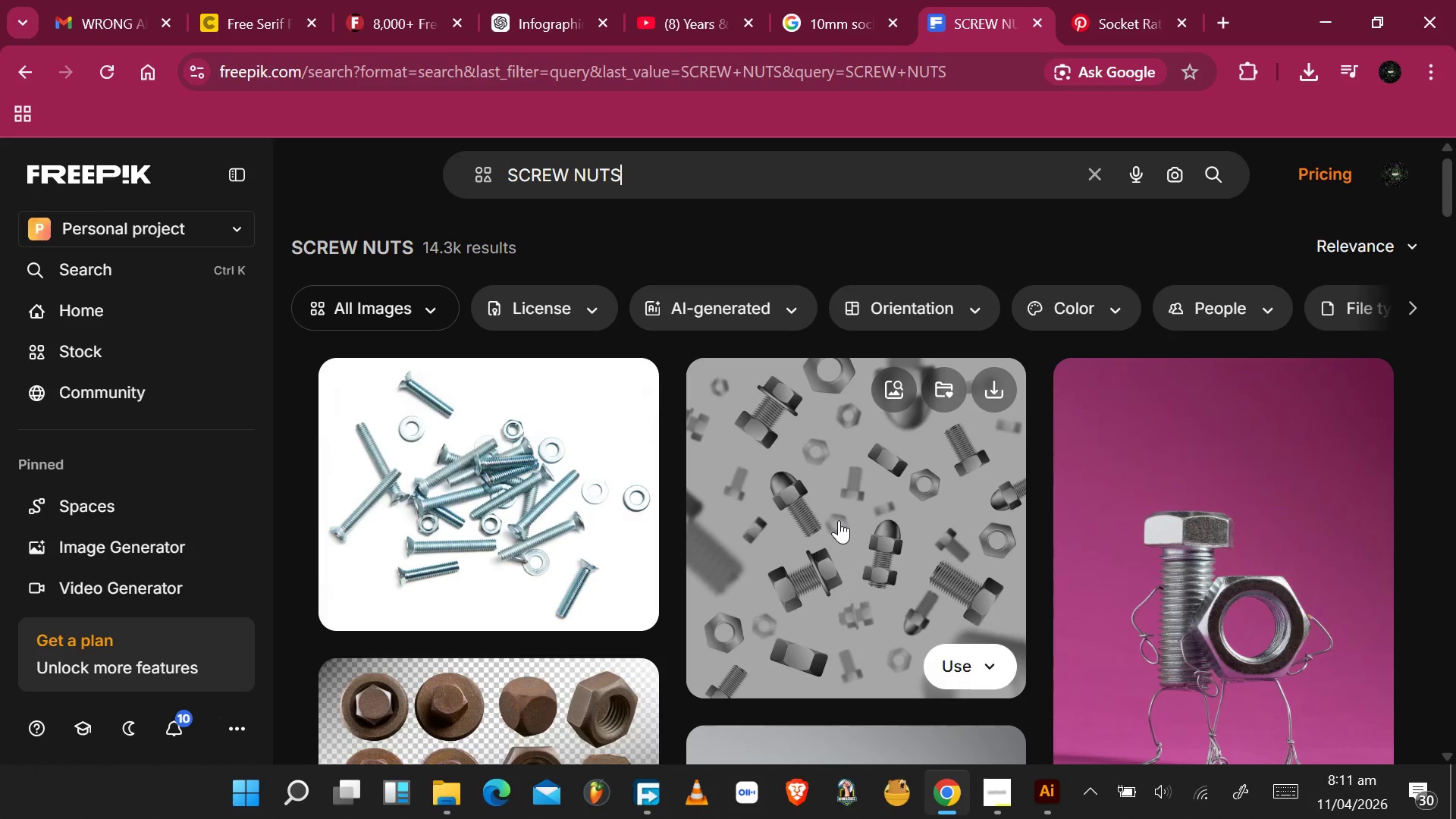 
scroll: coordinate [833, 471], scroll_direction: down, amount: 12.0
 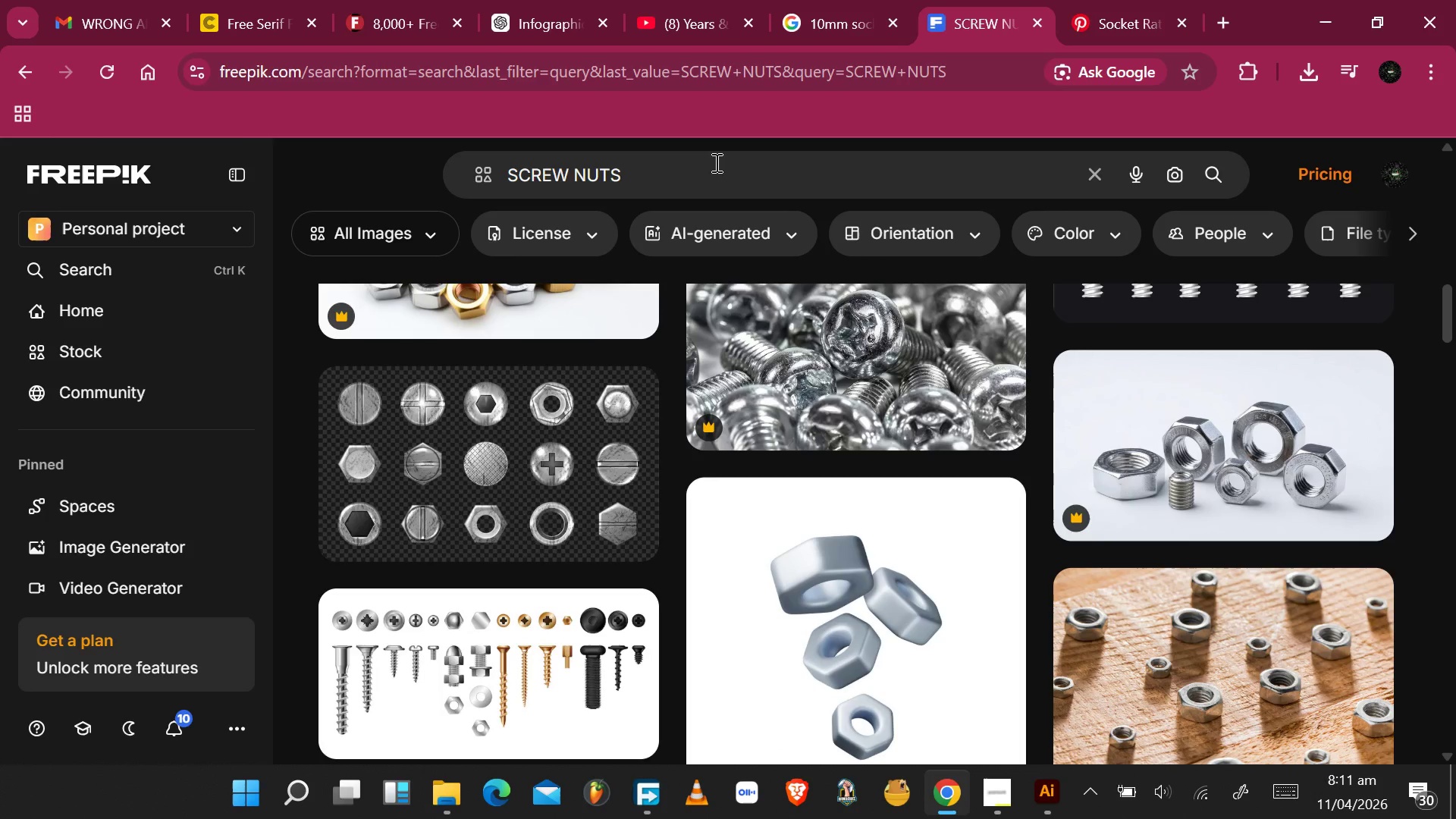 
type( ICON)
 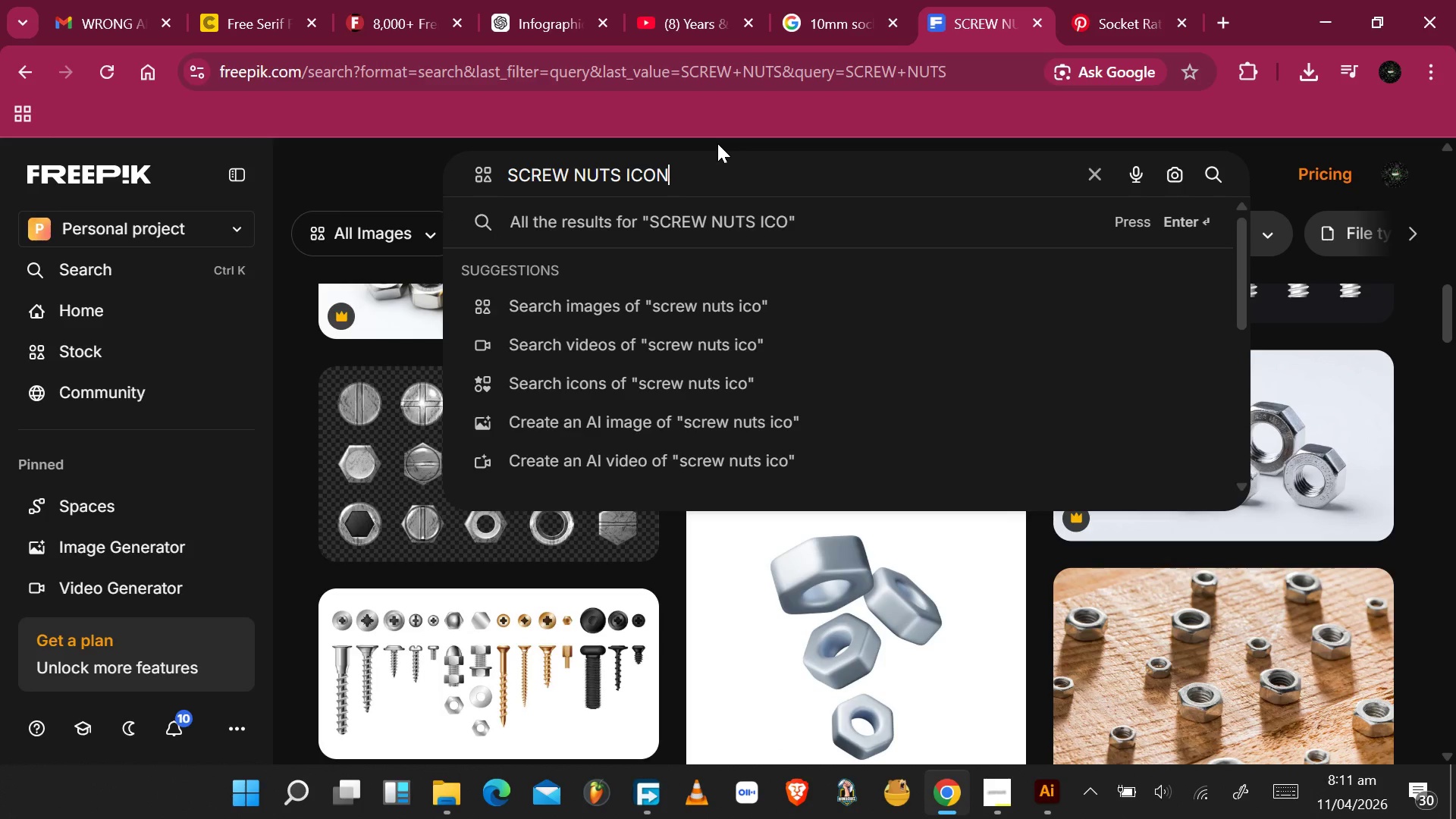 
key(Enter)
 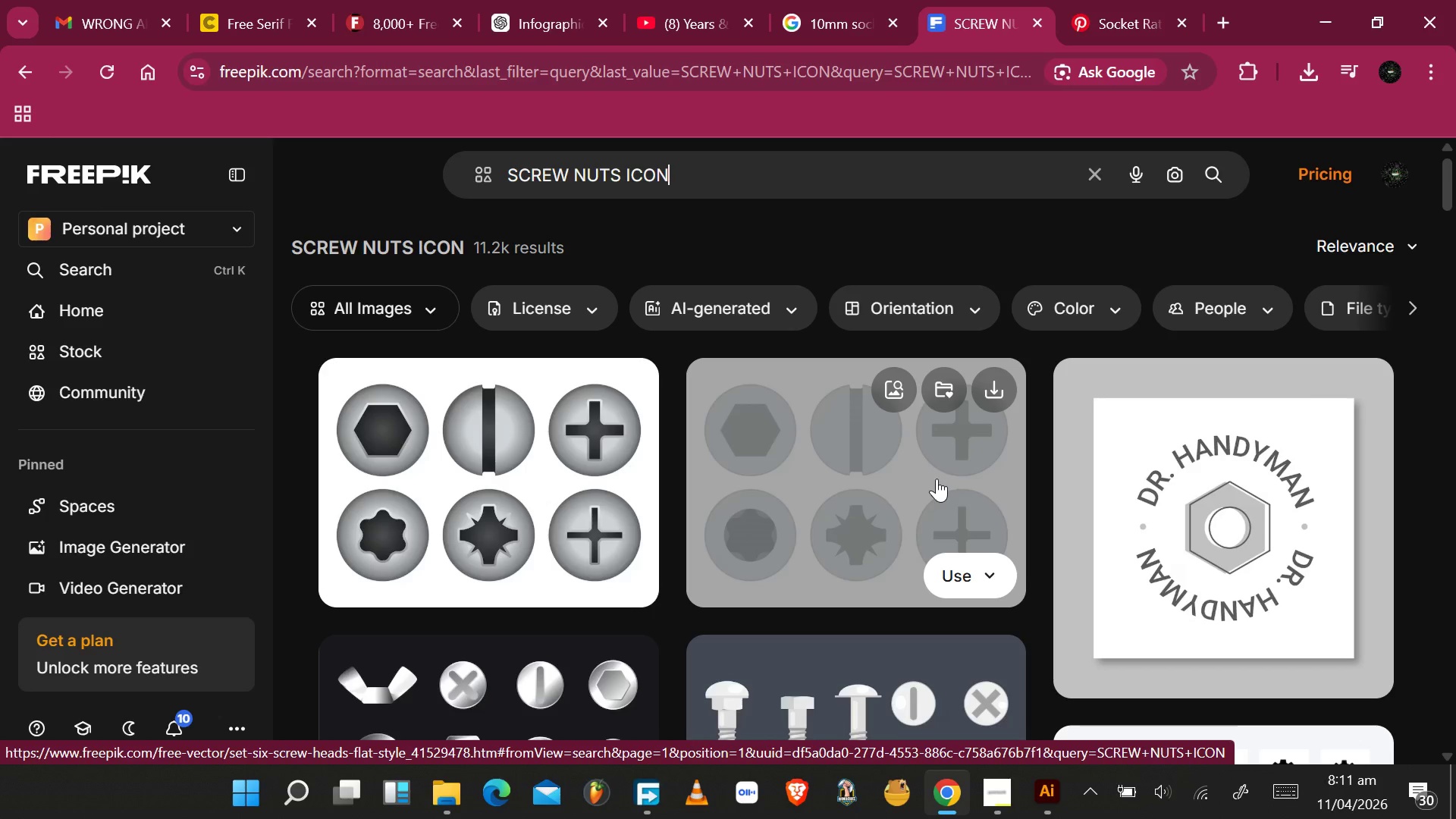 
wait(5.47)
 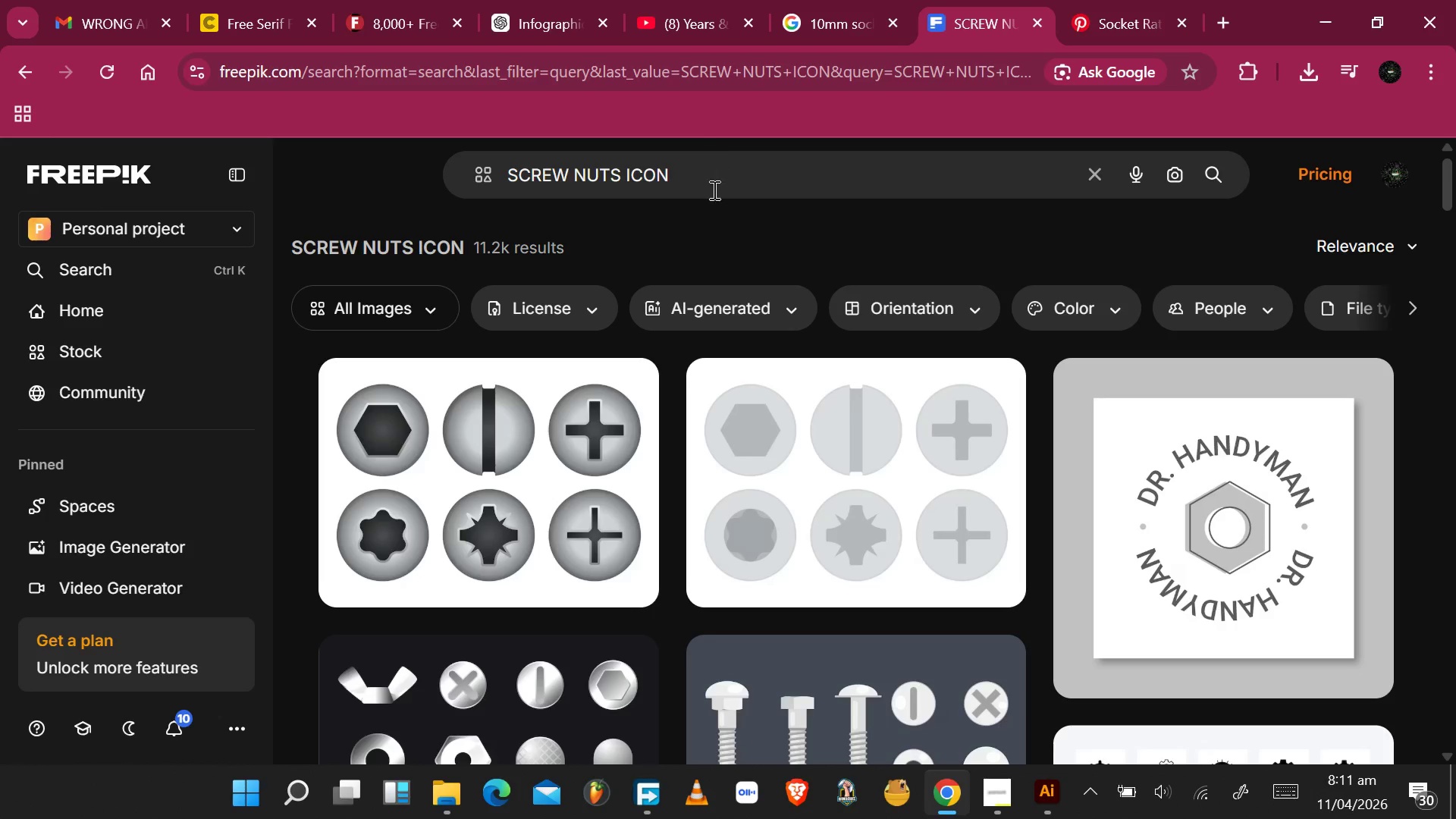 
scroll: coordinate [938, 484], scroll_direction: down, amount: 5.0
 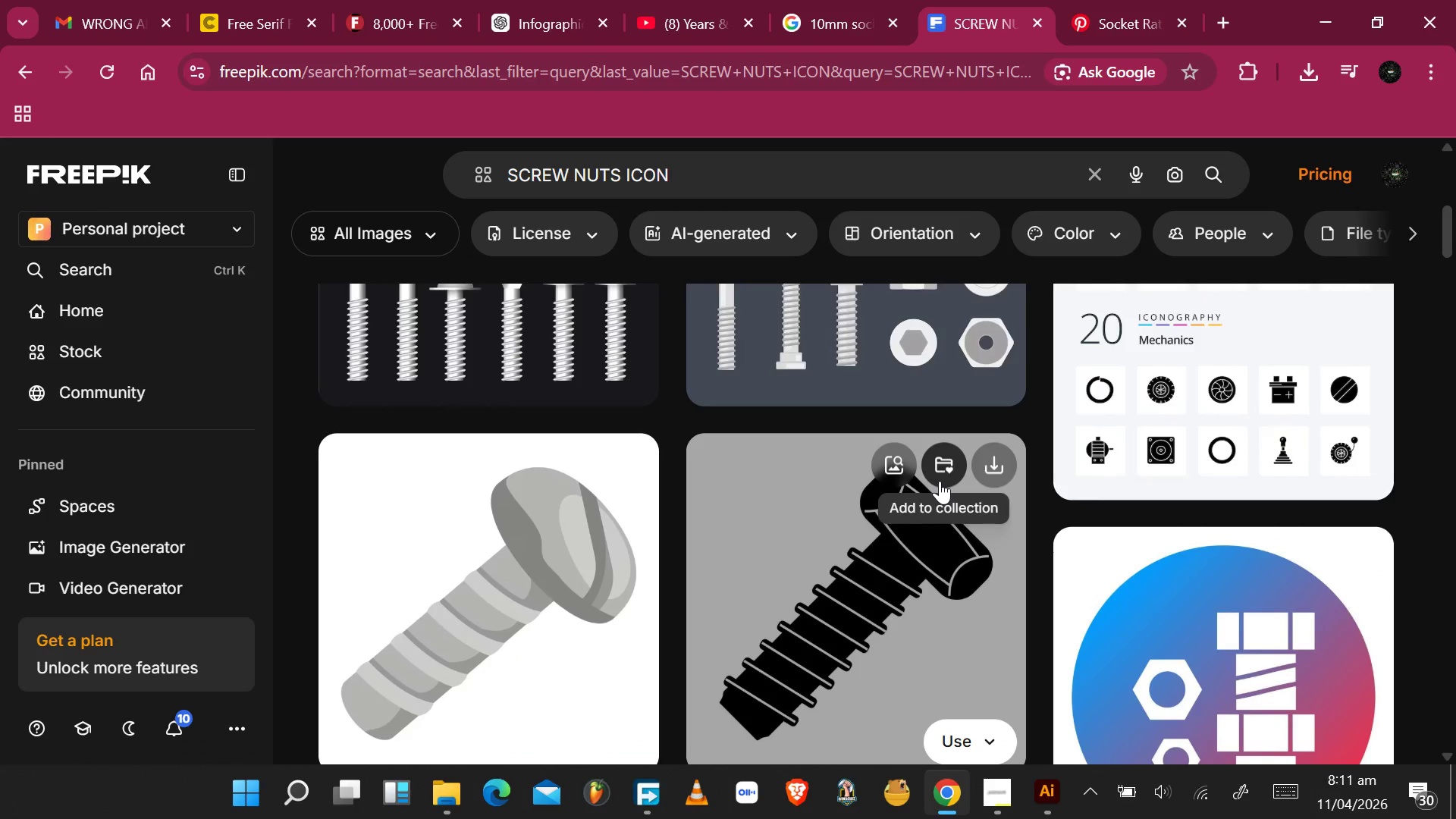 
scroll: coordinate [940, 480], scroll_direction: up, amount: 2.0
 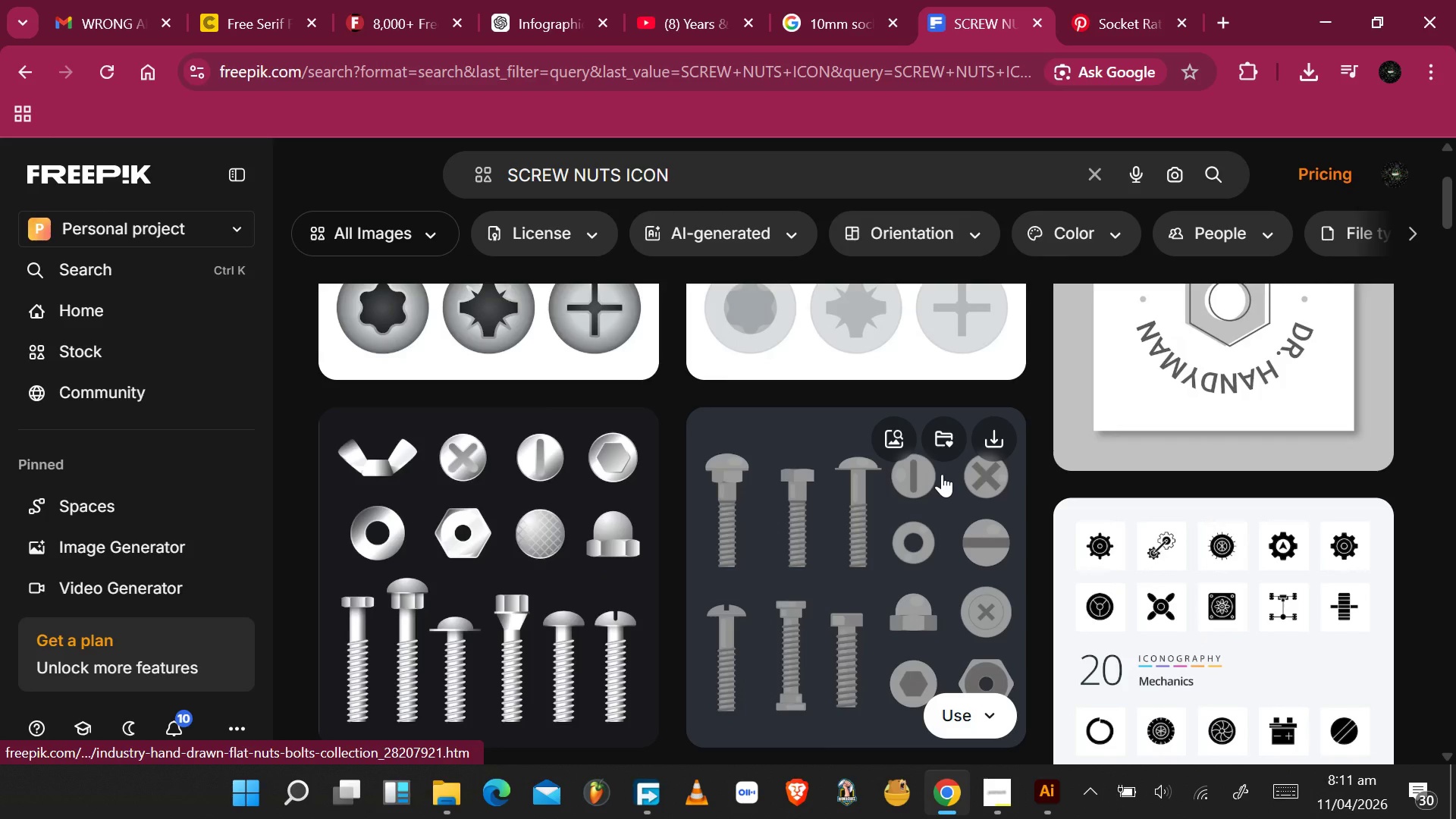 
scroll: coordinate [942, 474], scroll_direction: down, amount: 1.0
 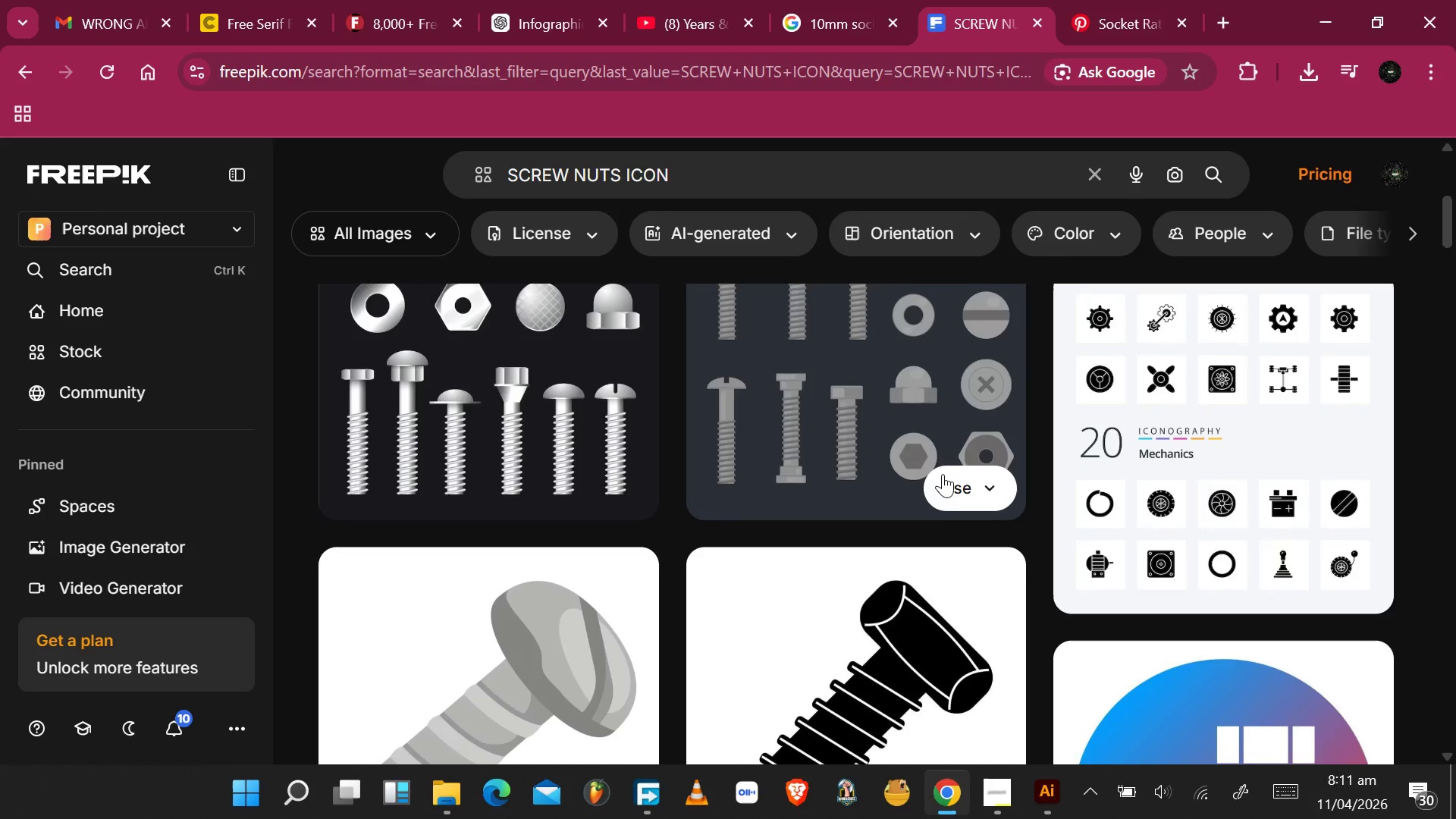 
scroll: coordinate [943, 474], scroll_direction: up, amount: 4.0
 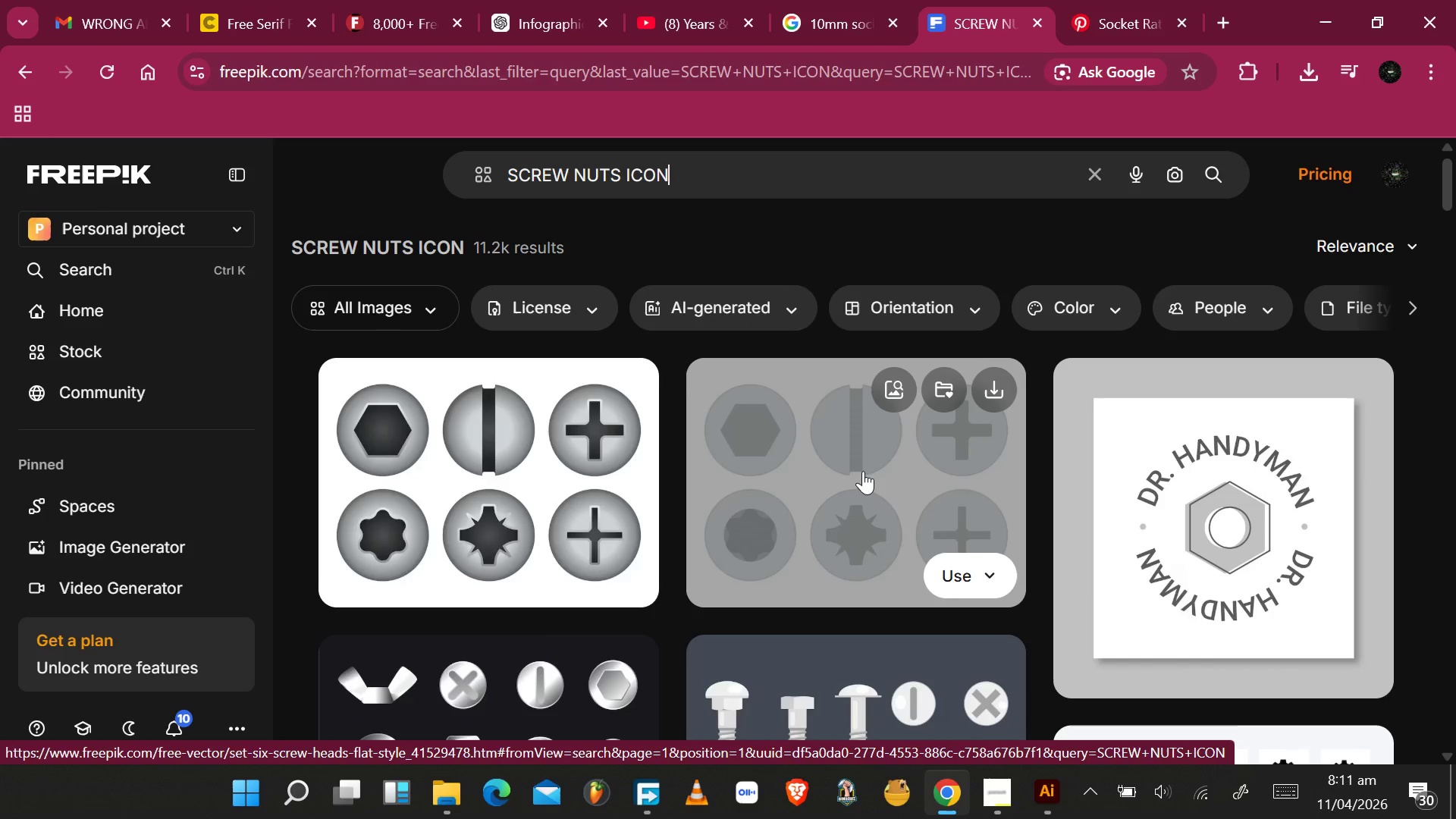 
scroll: coordinate [867, 467], scroll_direction: down, amount: 3.0
 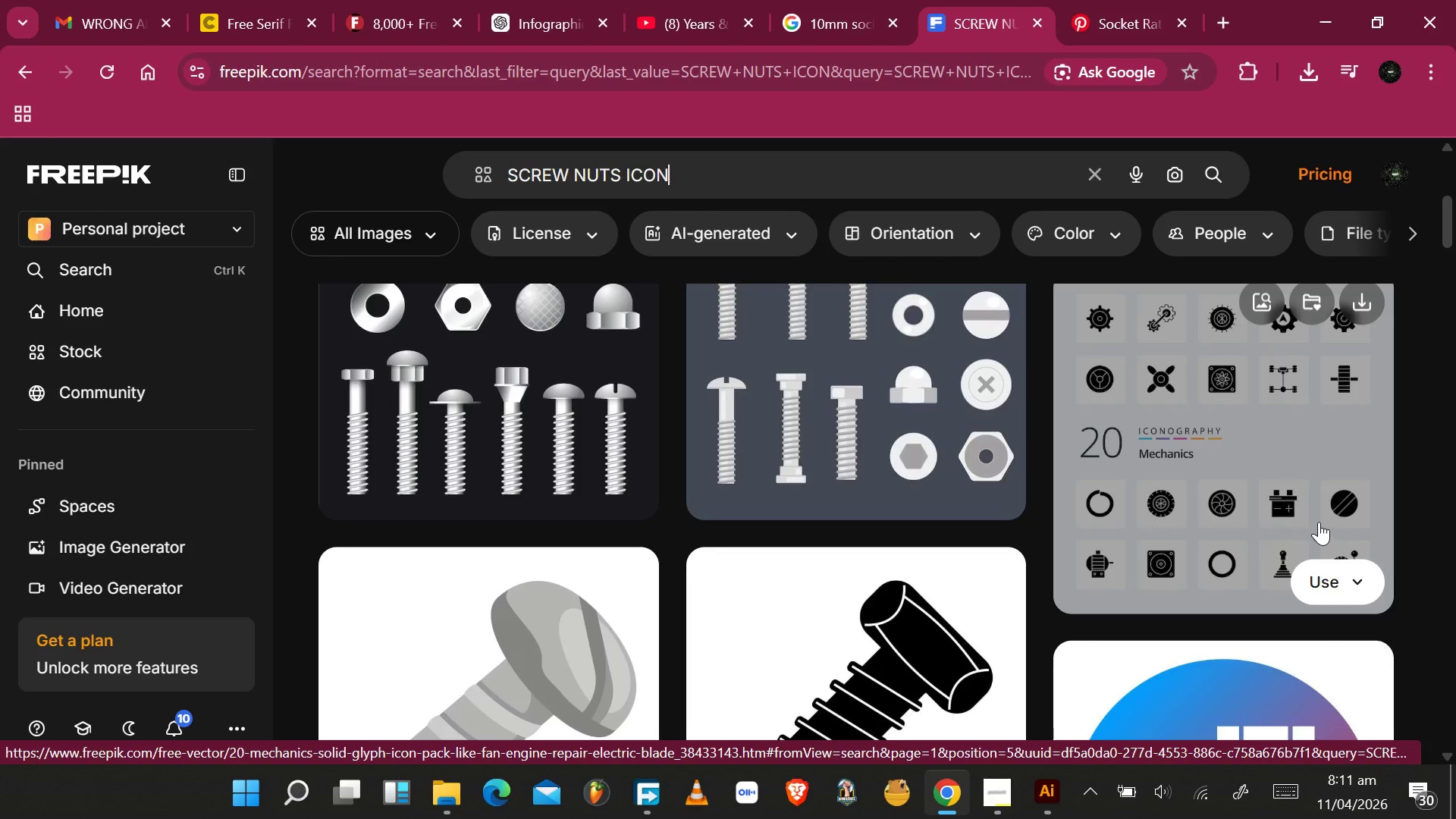 
wait(6.74)
 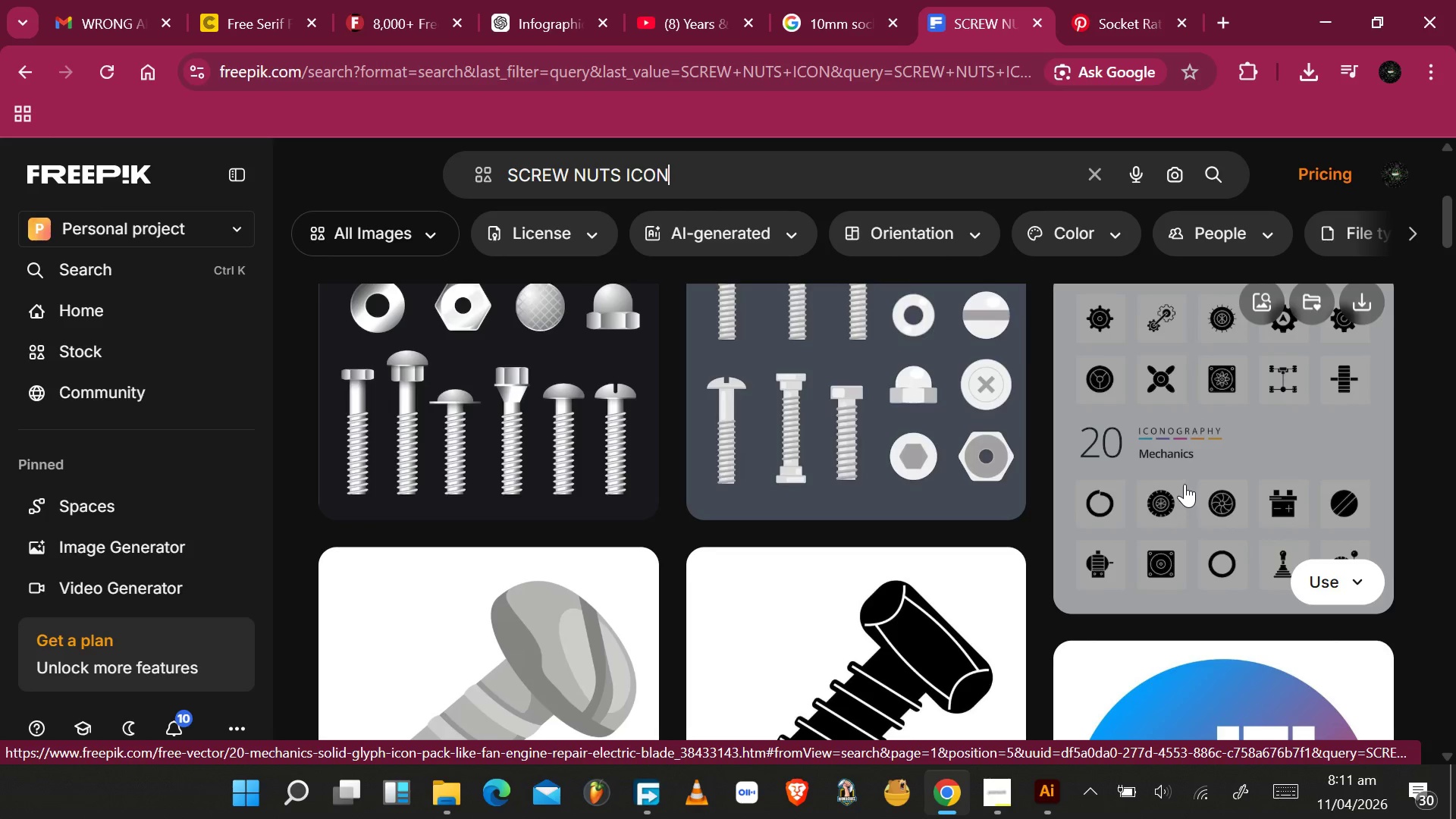 
scroll: coordinate [890, 574], scroll_direction: up, amount: 4.0
 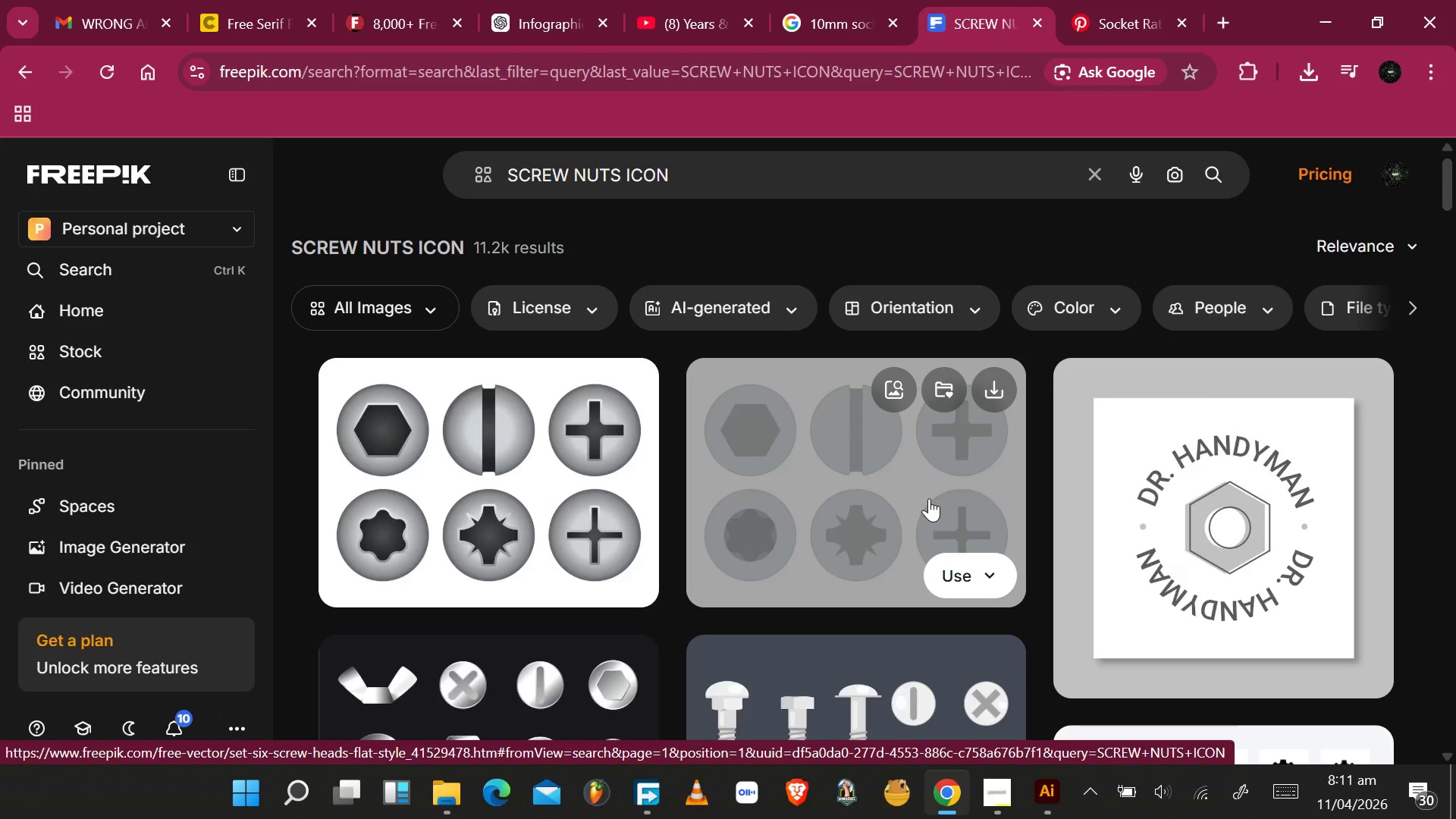 
wait(5.56)
 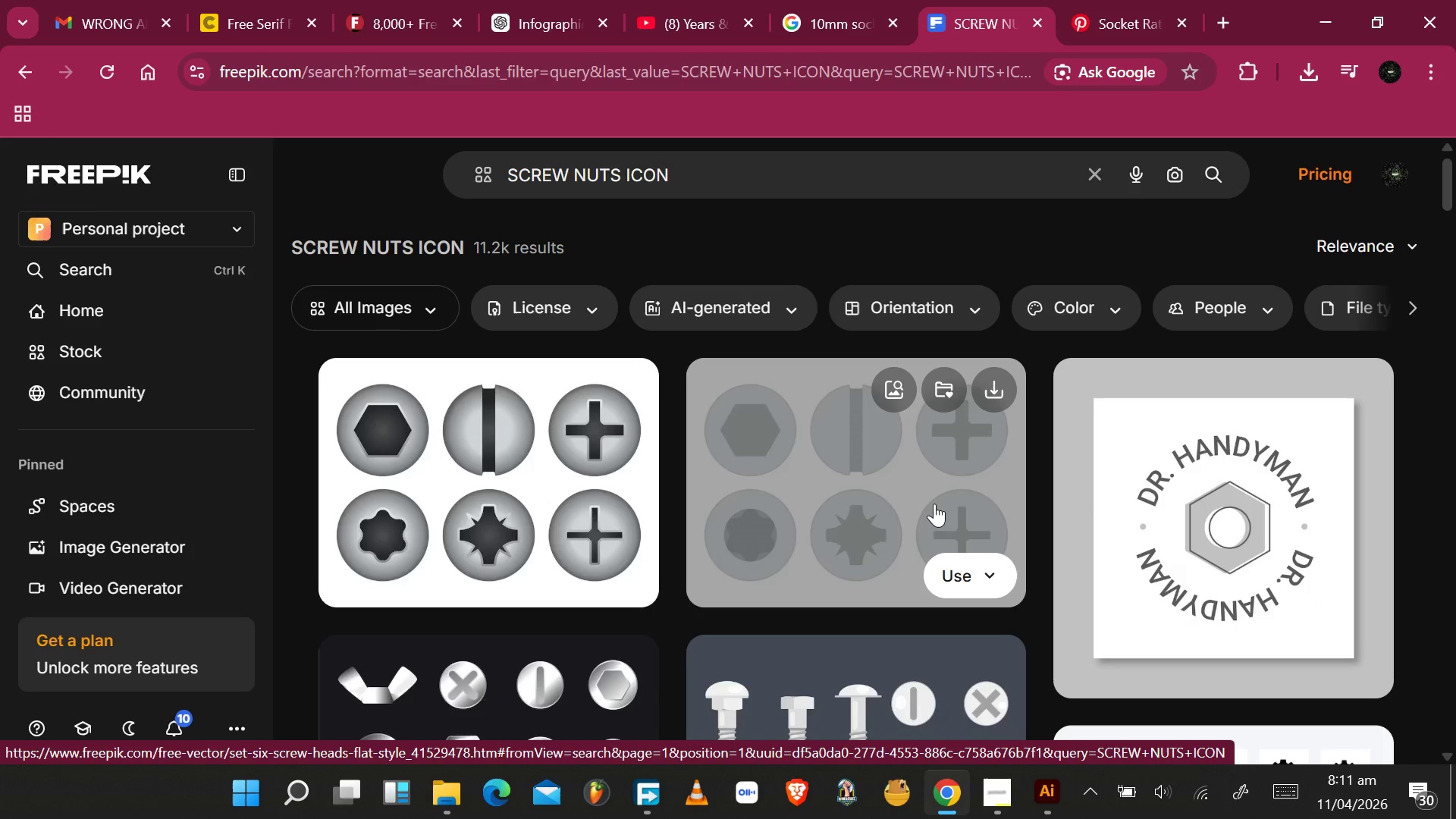 
key(Alt+Tab)
 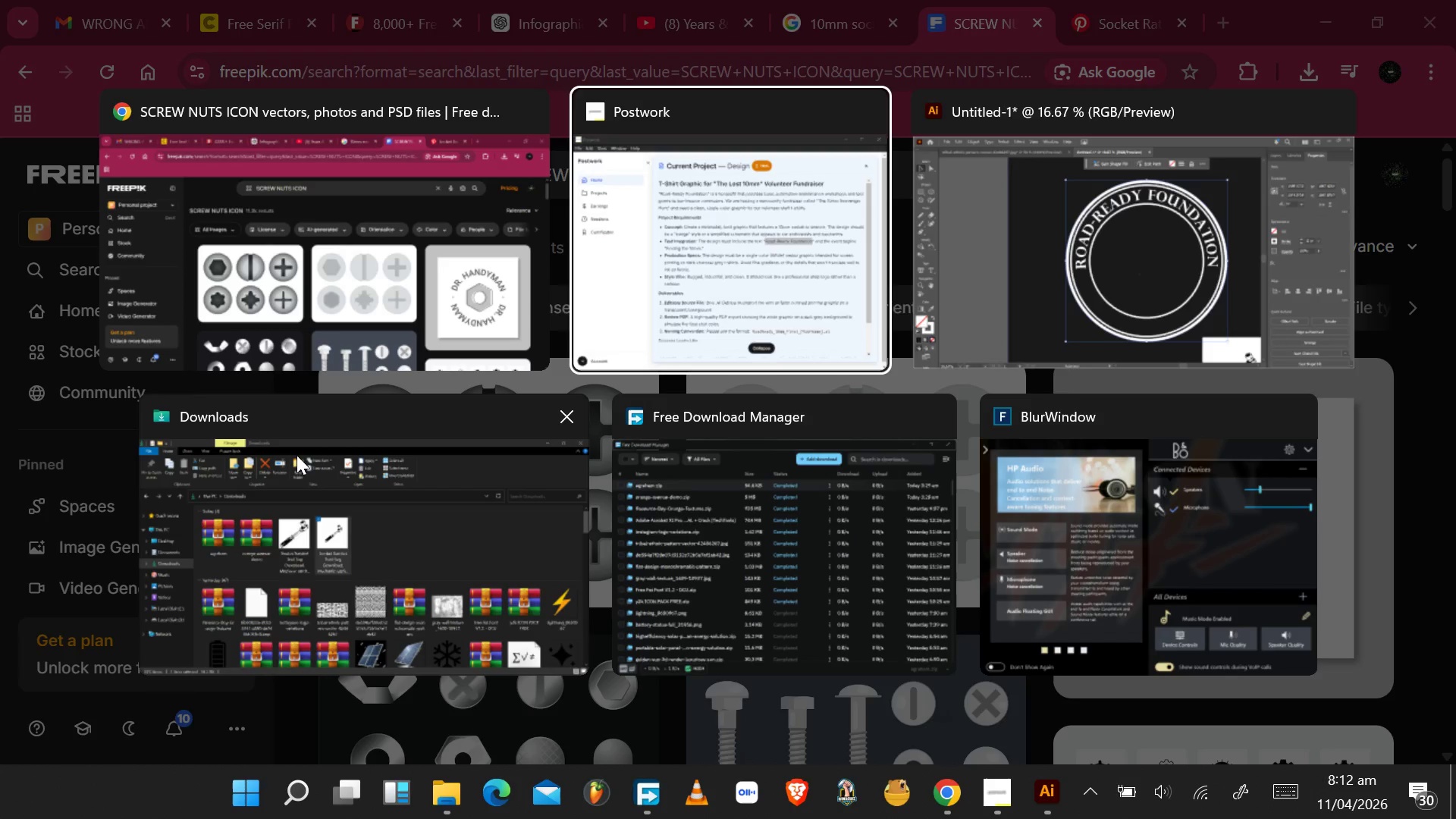 
key(Alt+Tab)
 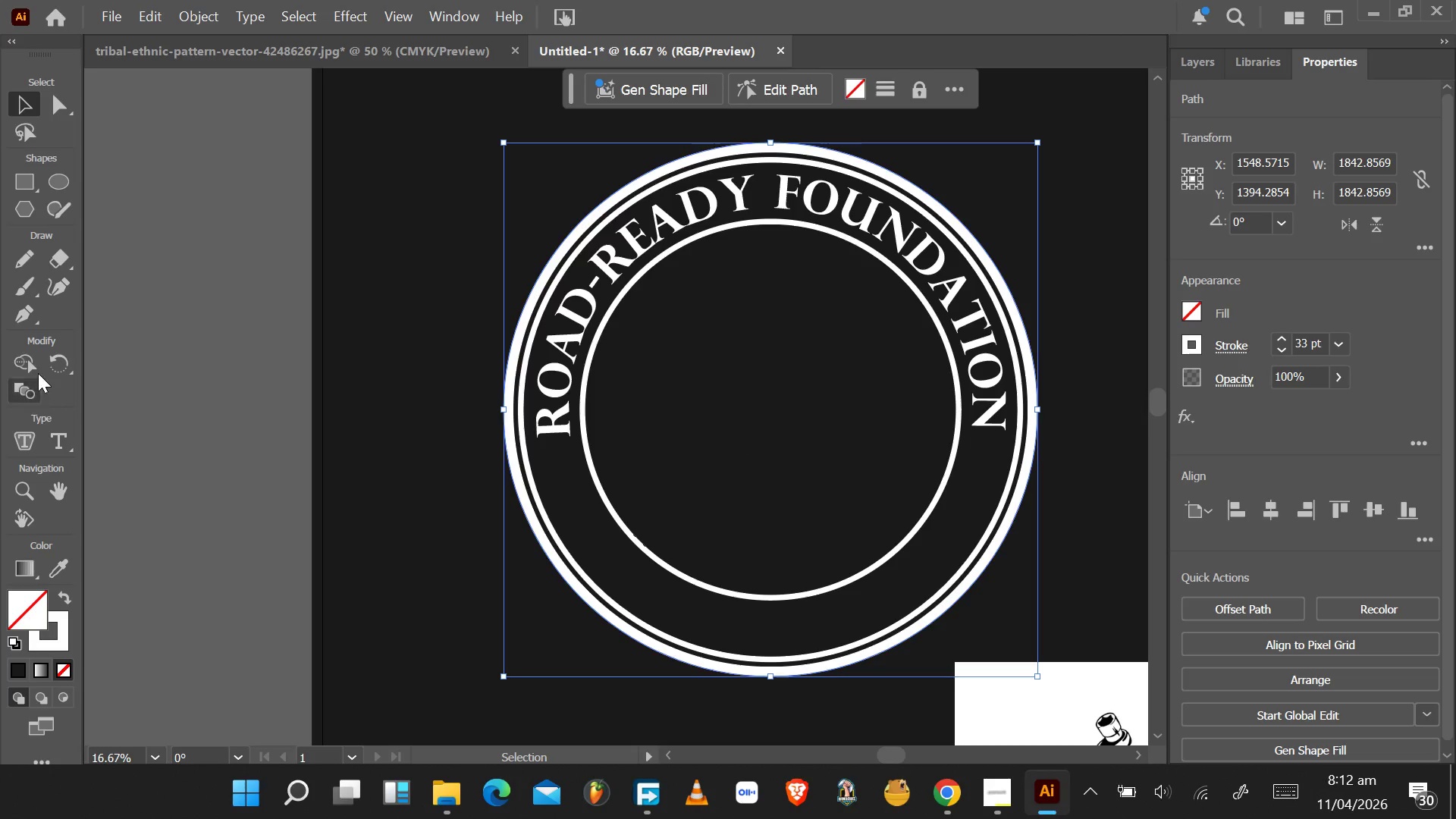 
wait(6.7)
 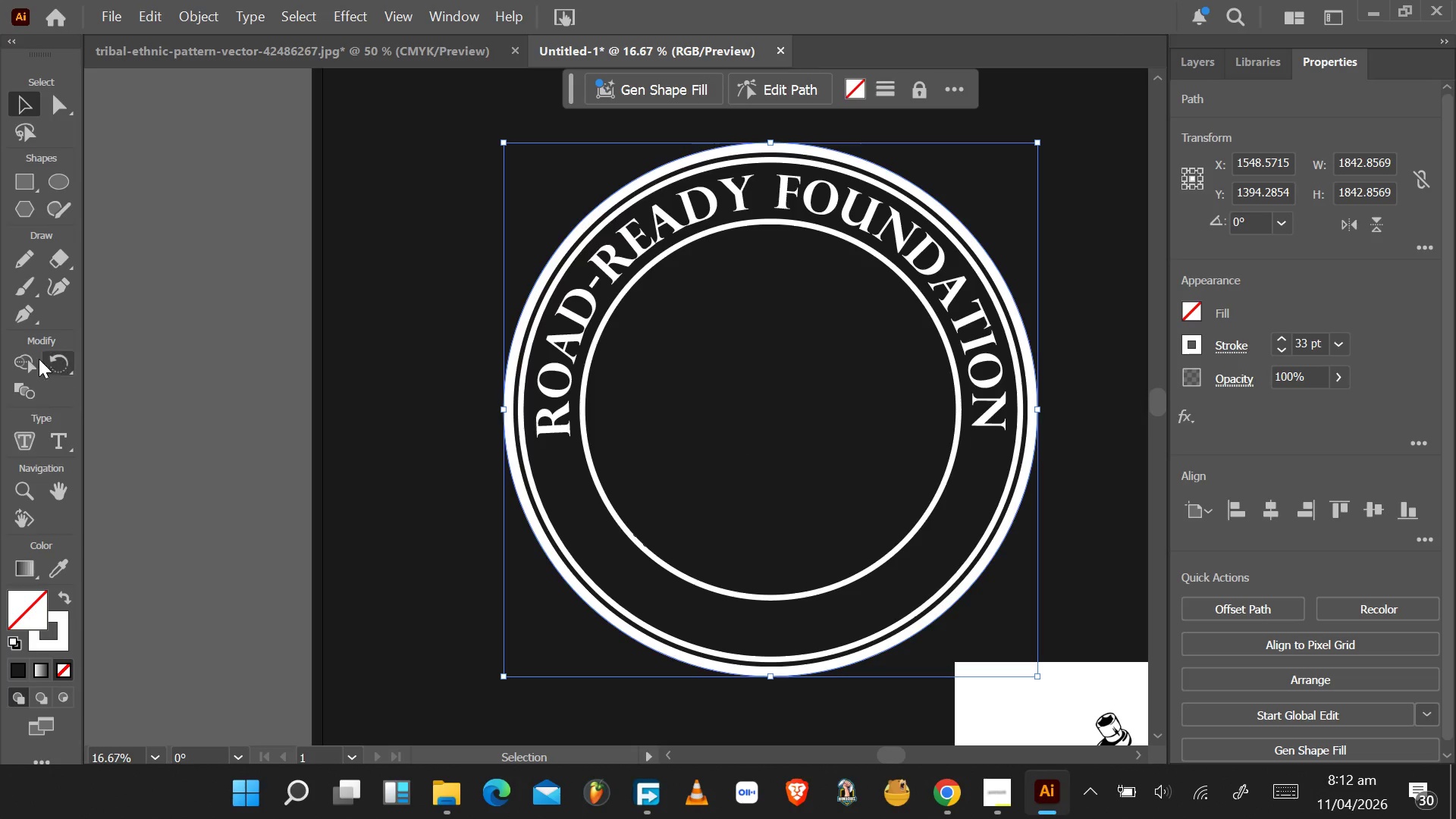 
left_click([28, 206])
 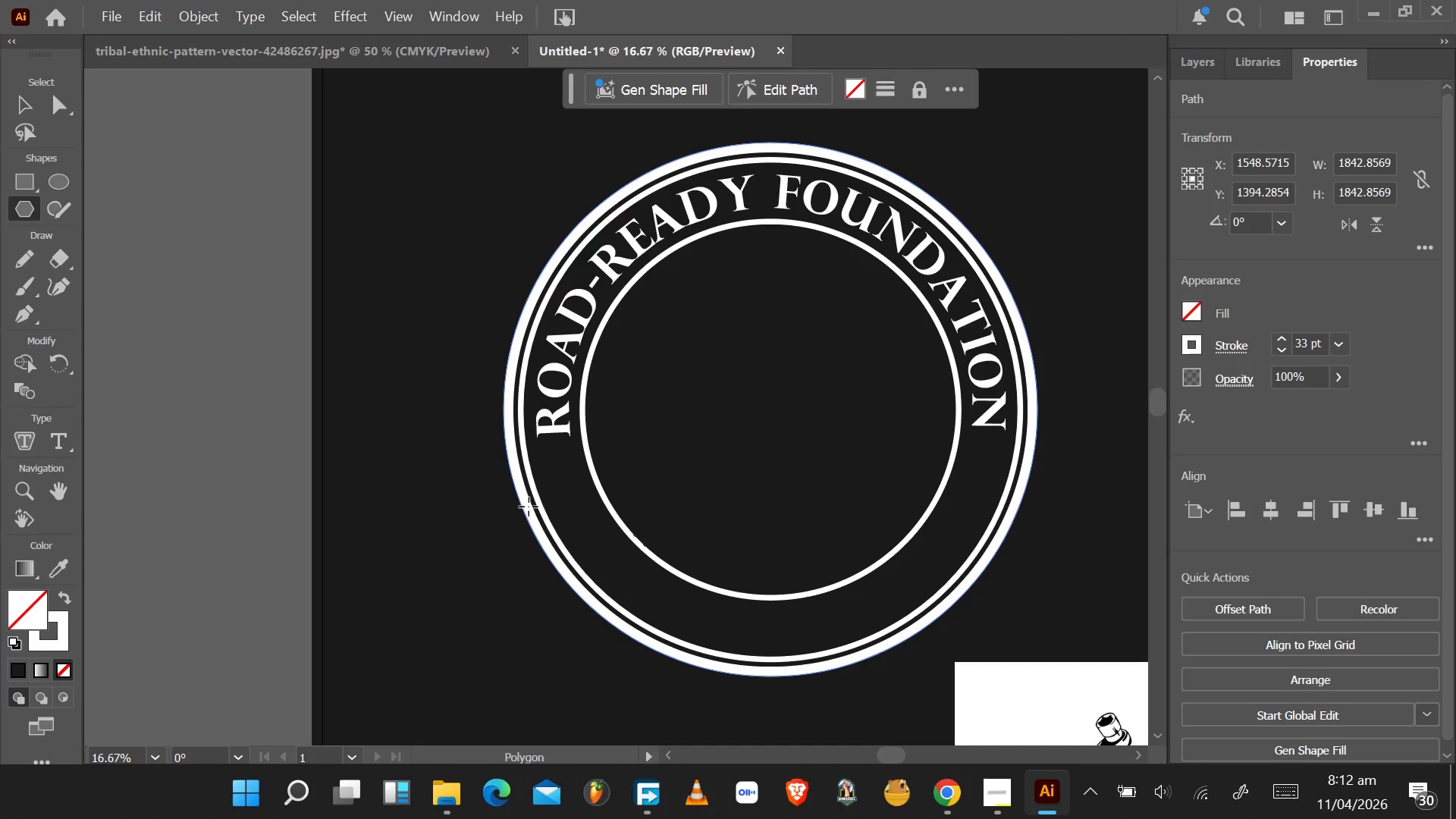 
left_click_drag(start_coordinate=[423, 522], to_coordinate=[455, 599])
 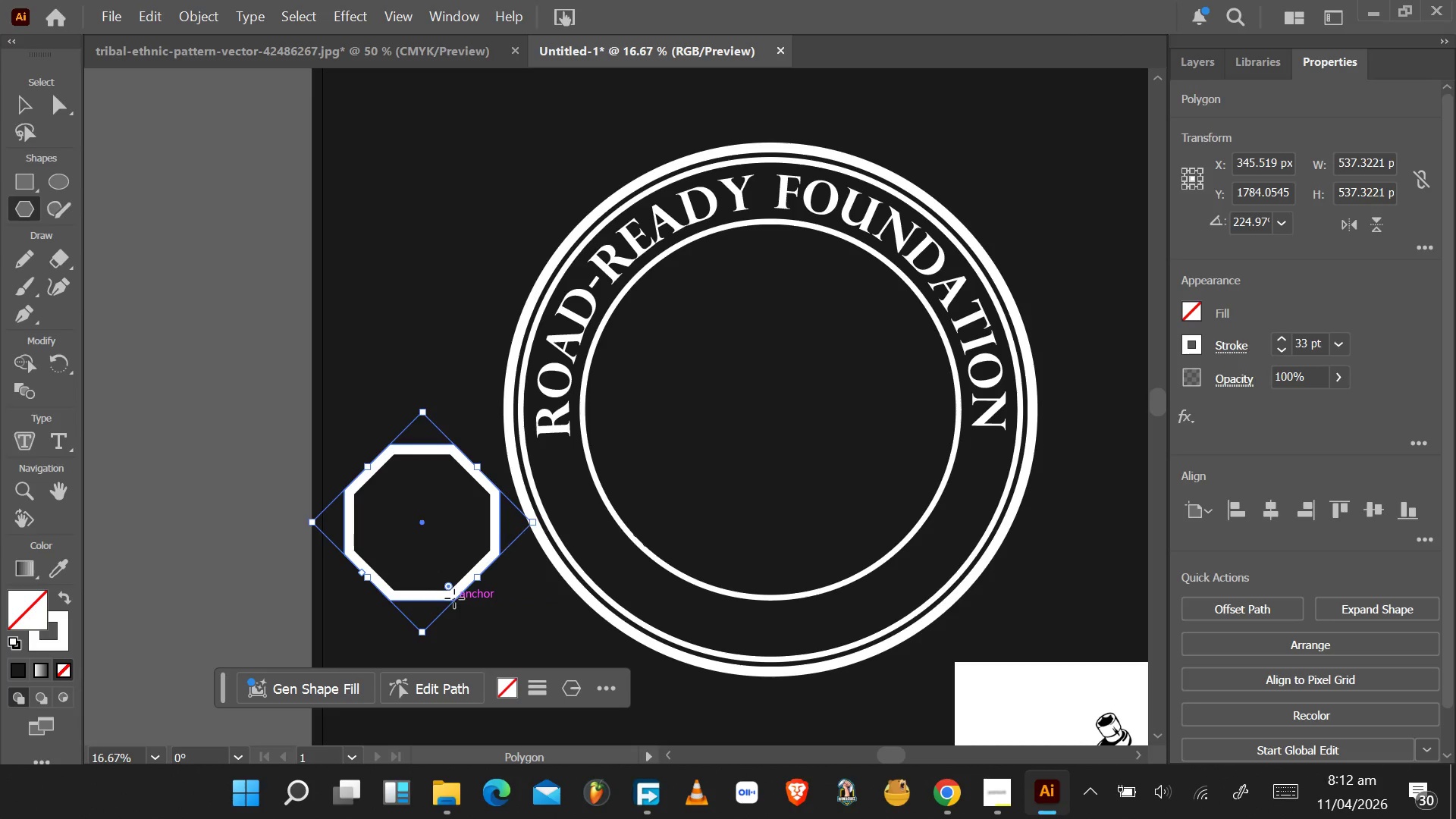 
key(ArrowUp)
 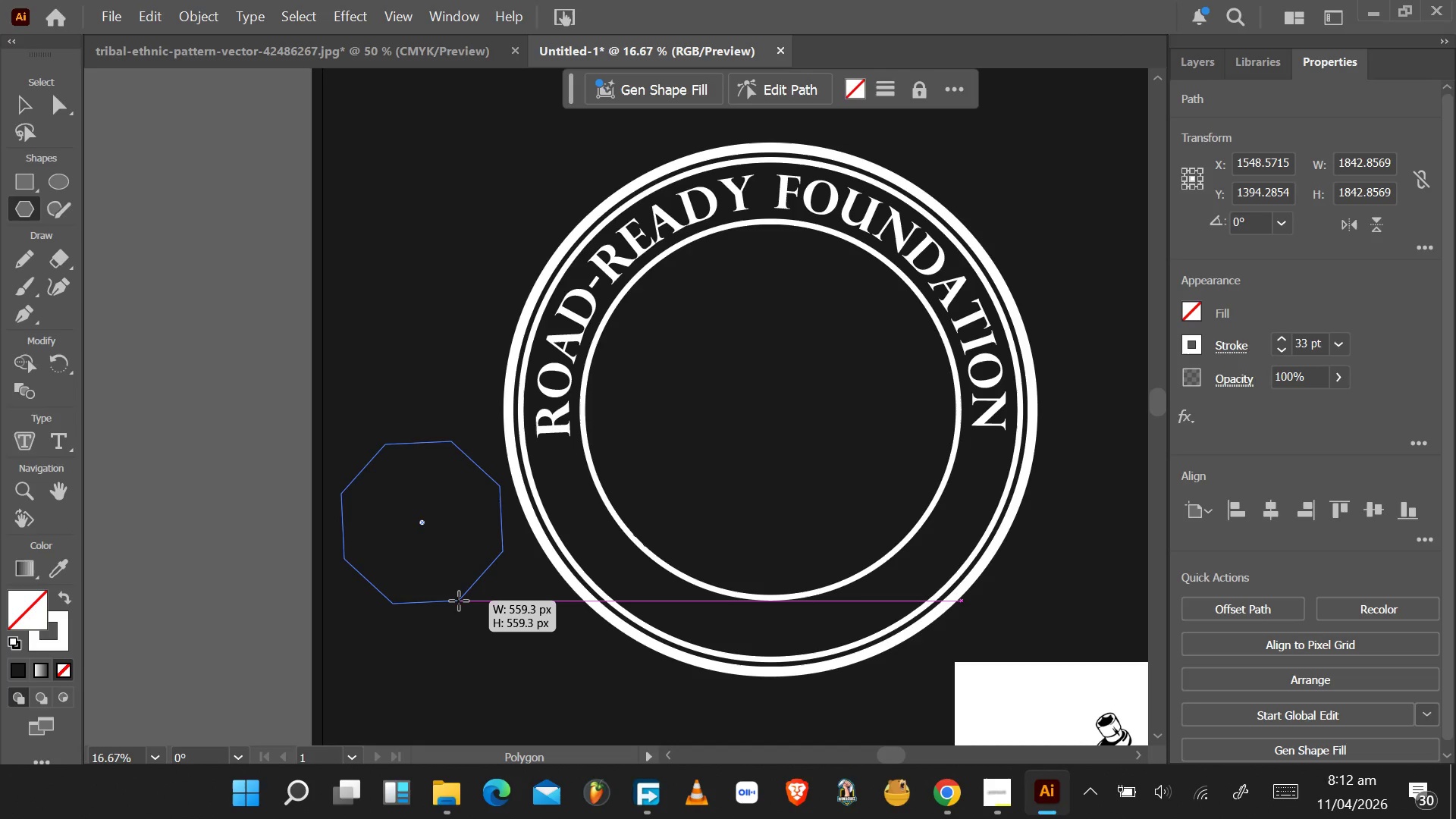 
key(ArrowUp)
 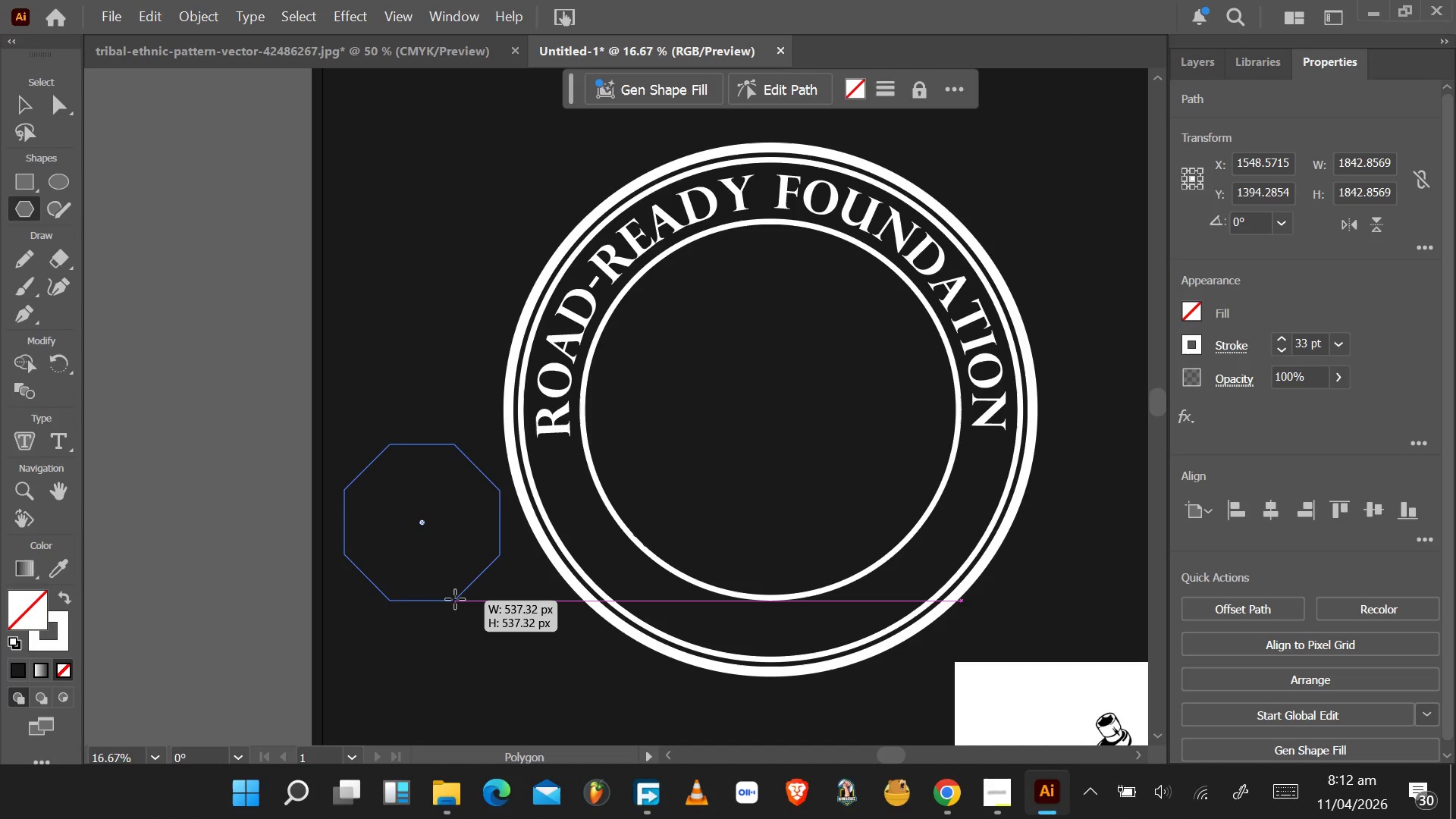 
key(Alt+Tab)
 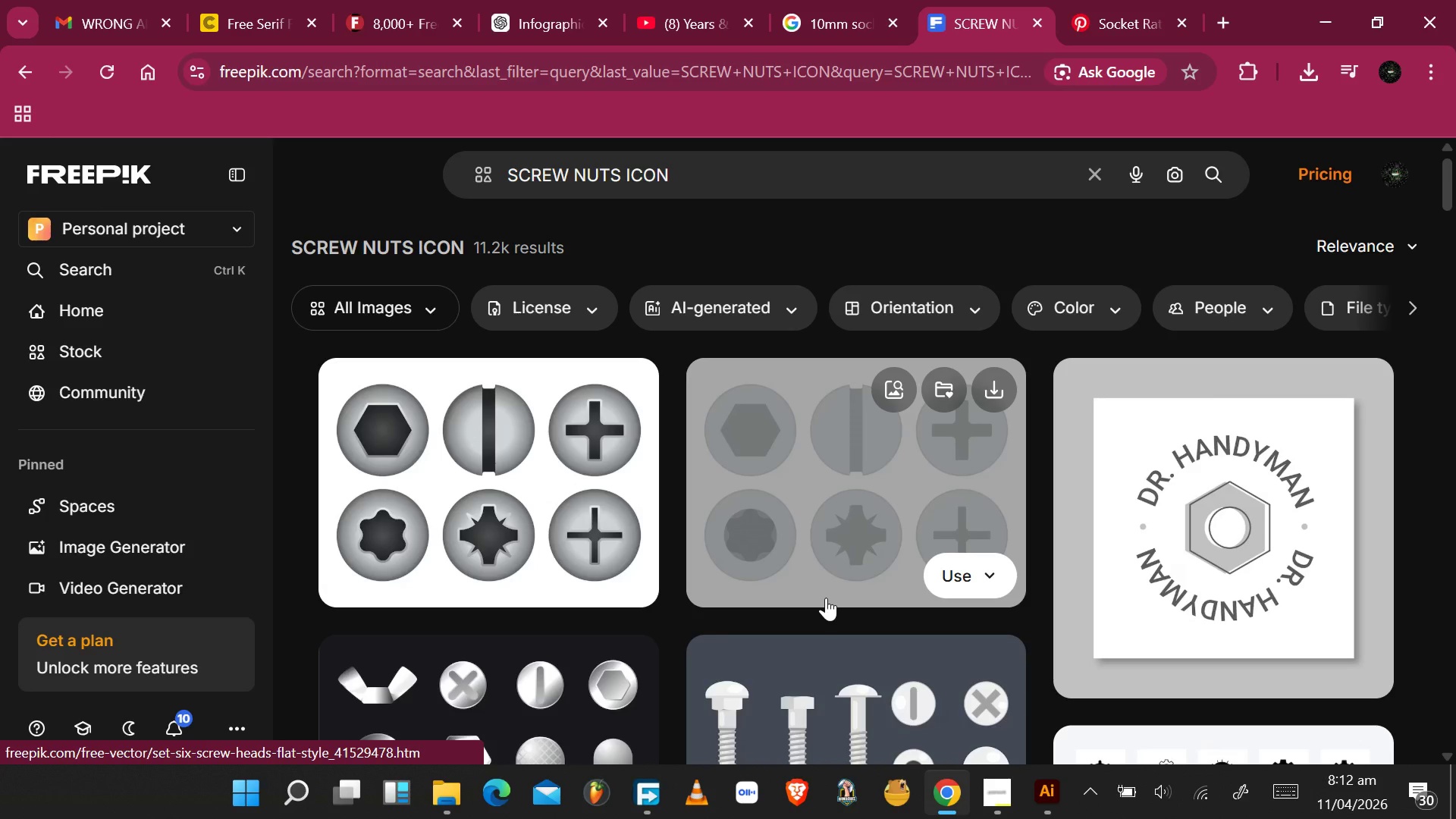 
wait(6.08)
 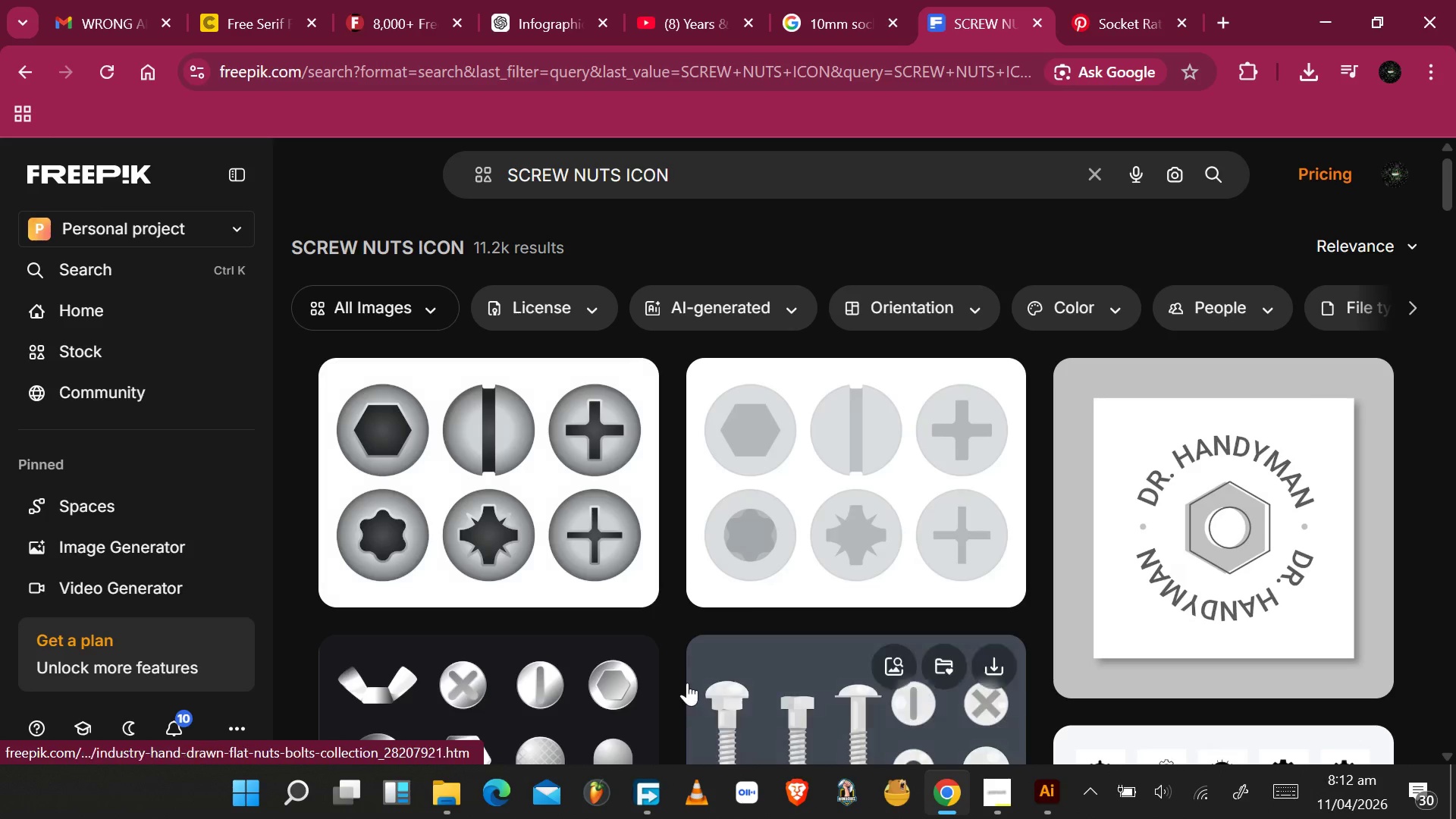 
scroll: coordinate [827, 595], scroll_direction: down, amount: 2.0
 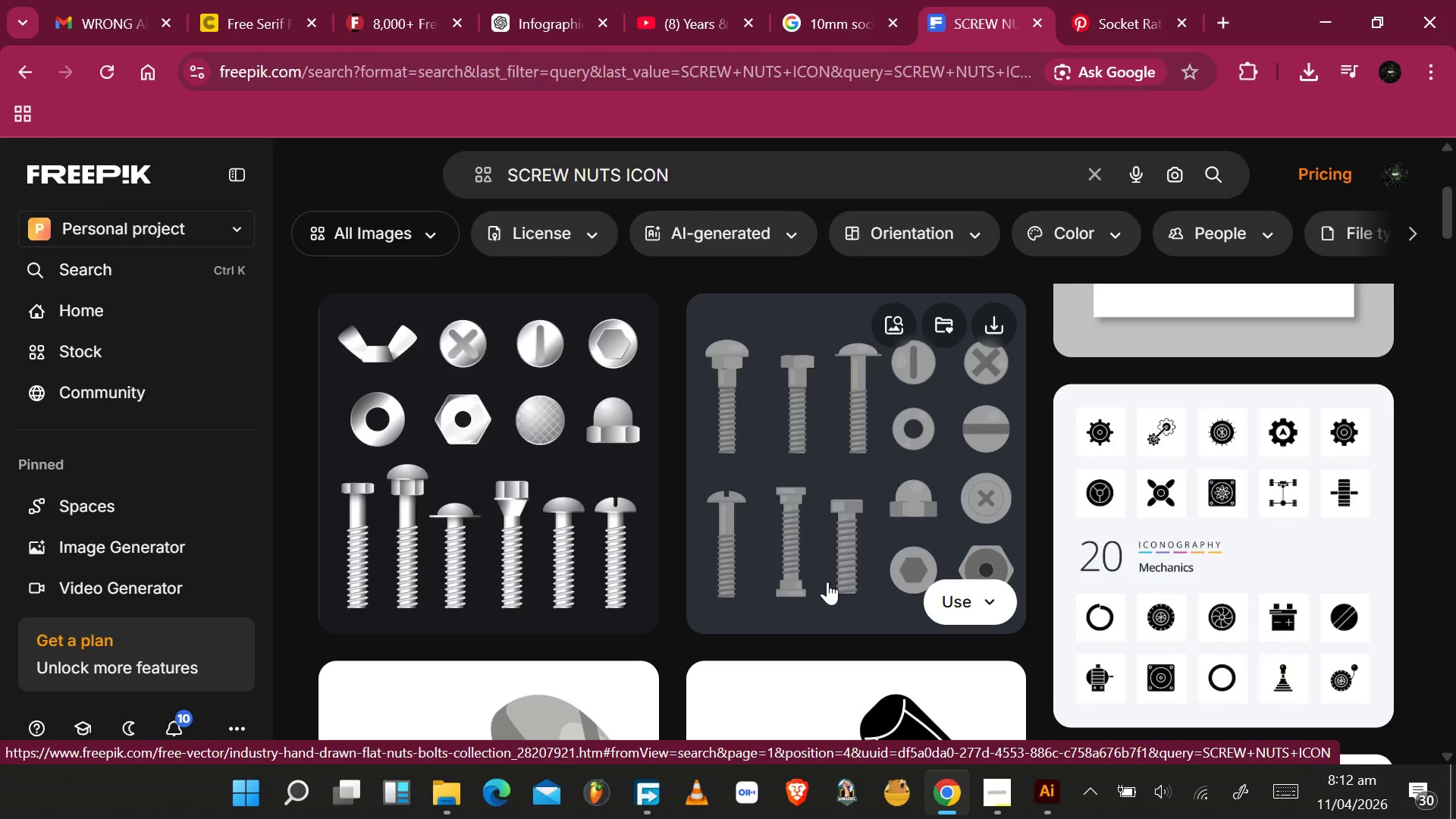 
key(Alt+Tab)
 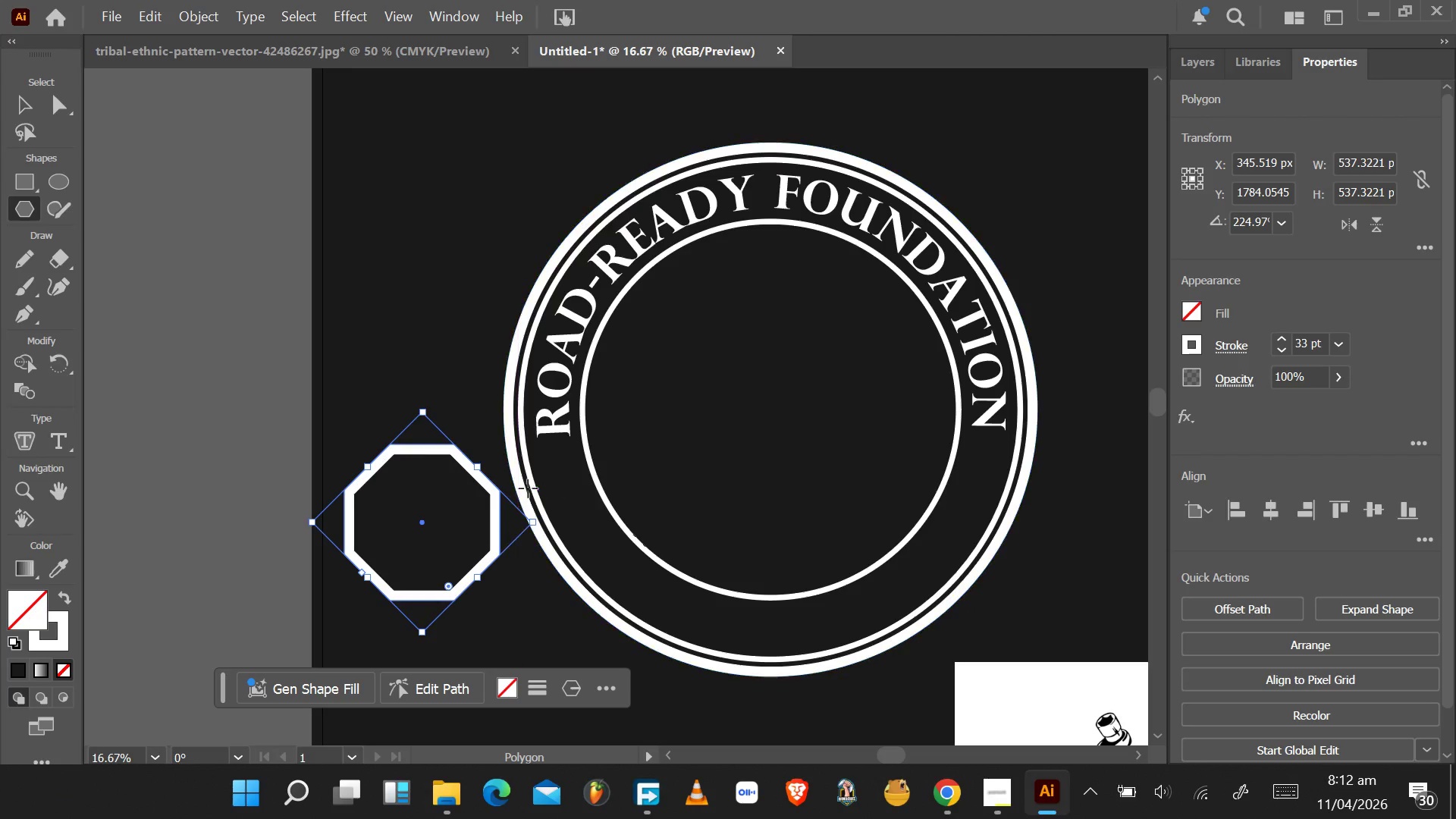 
wait(8.8)
 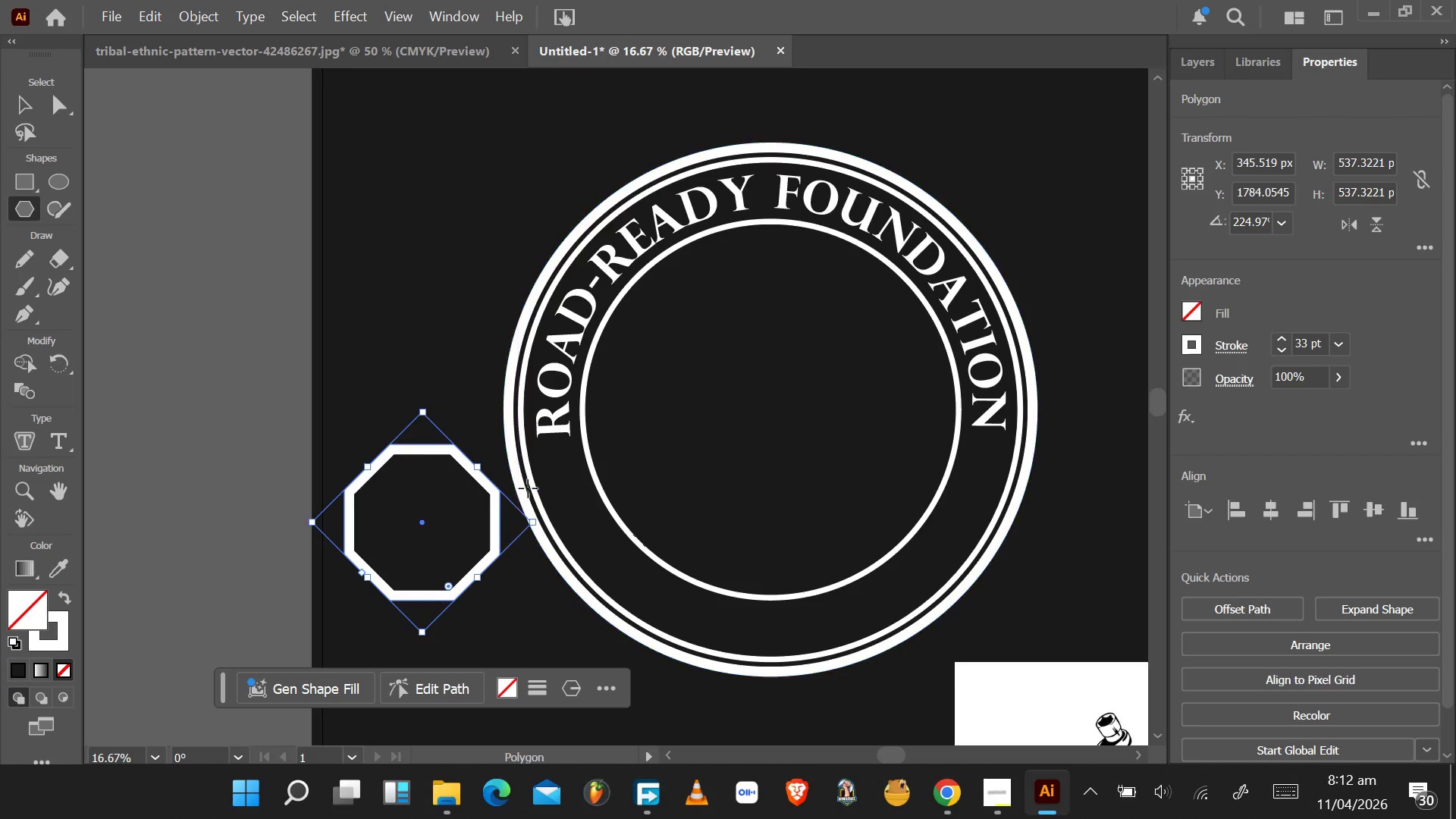 
left_click([1204, 315])
 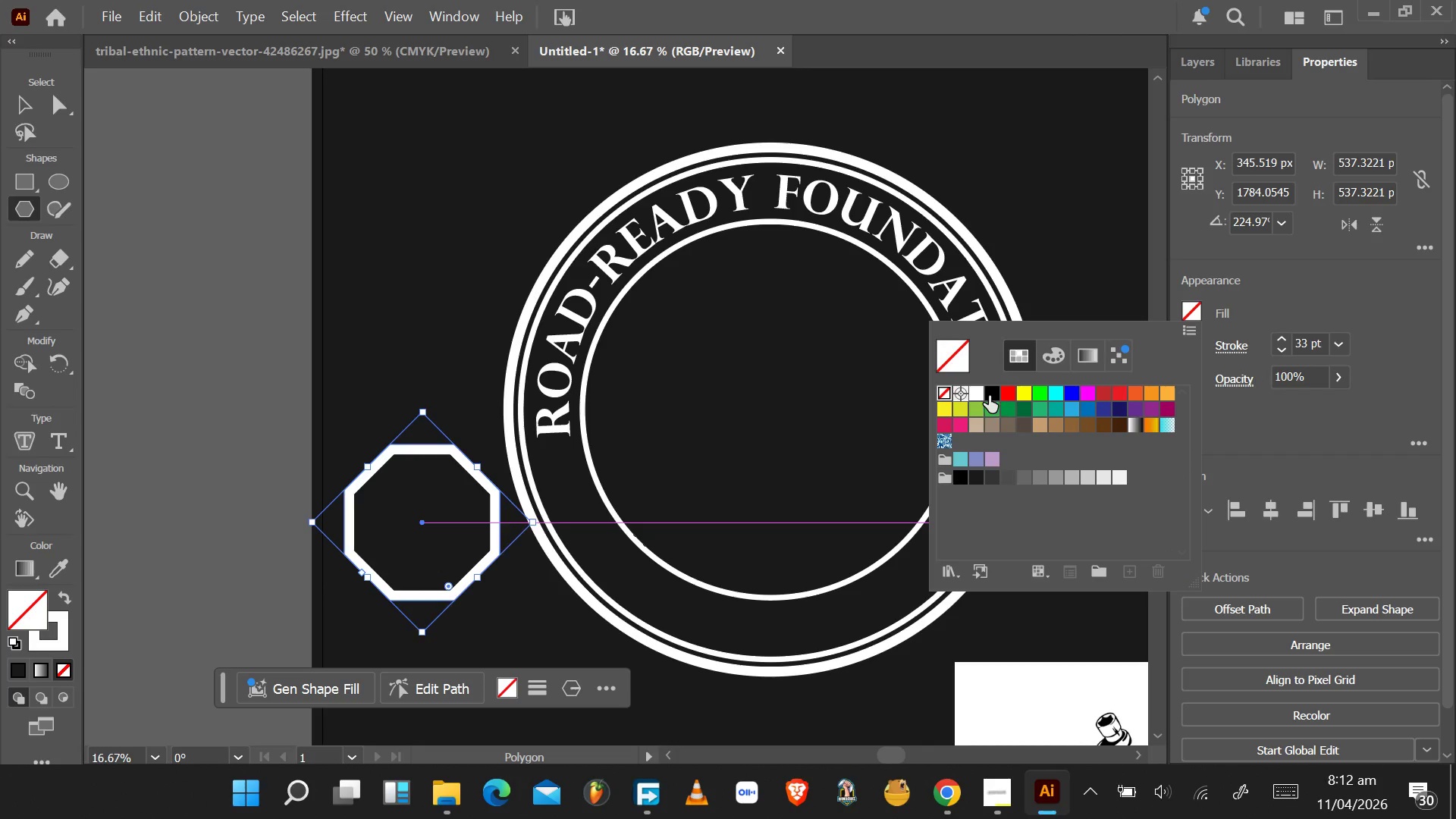 
left_click([980, 396])
 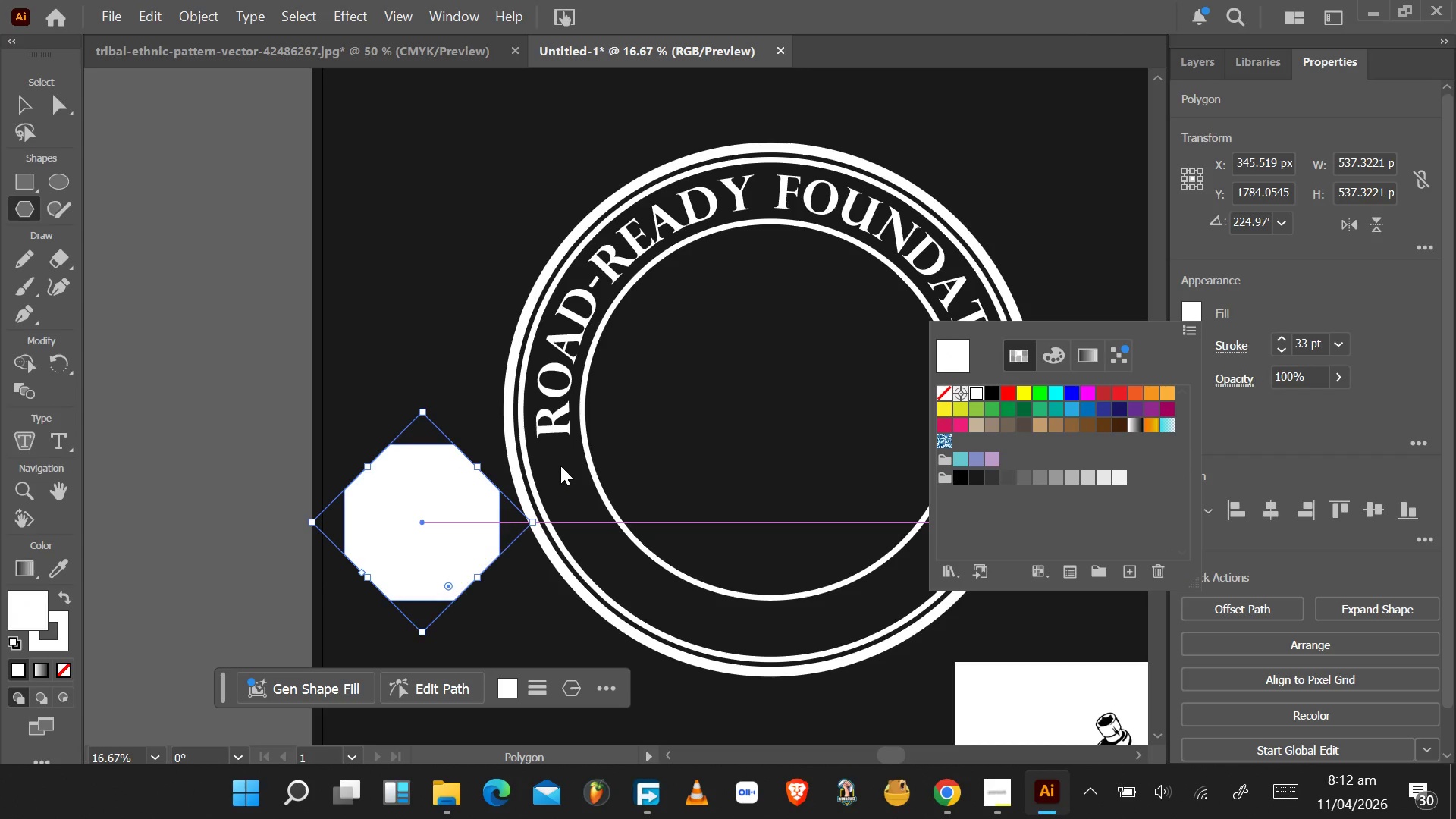 
wait(9.91)
 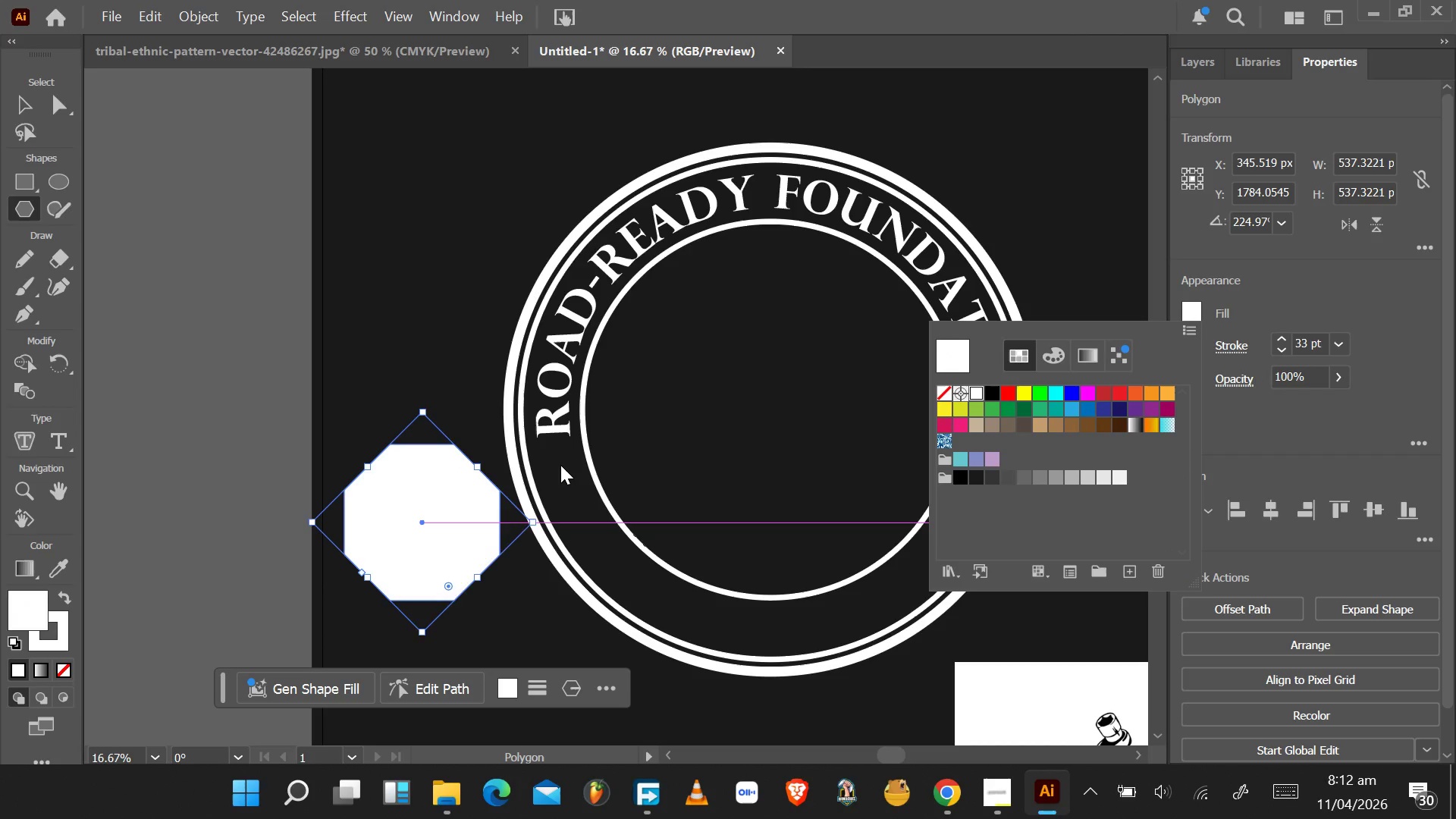 
key(Control+Z)
 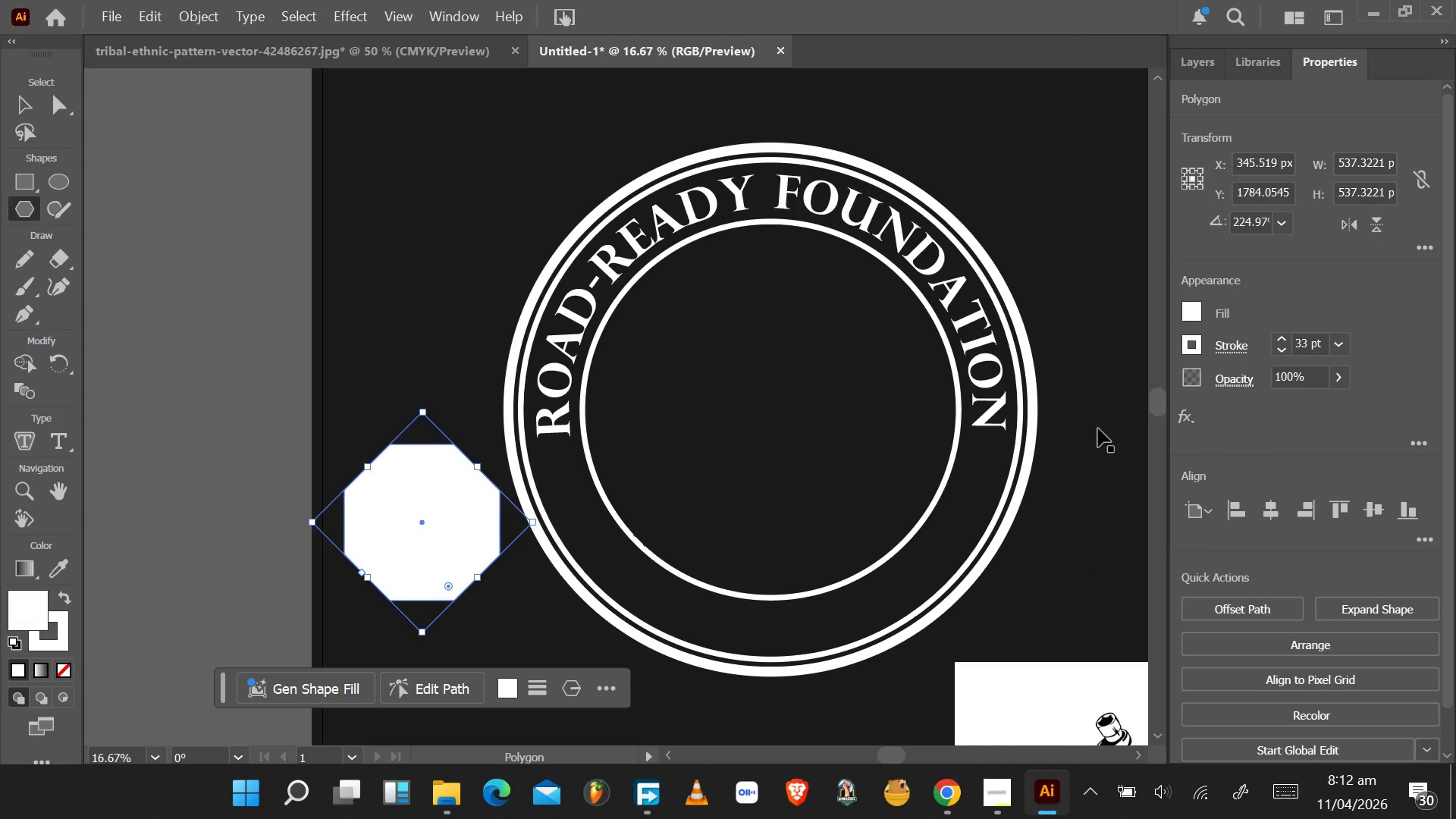 
key(Control+Z)
 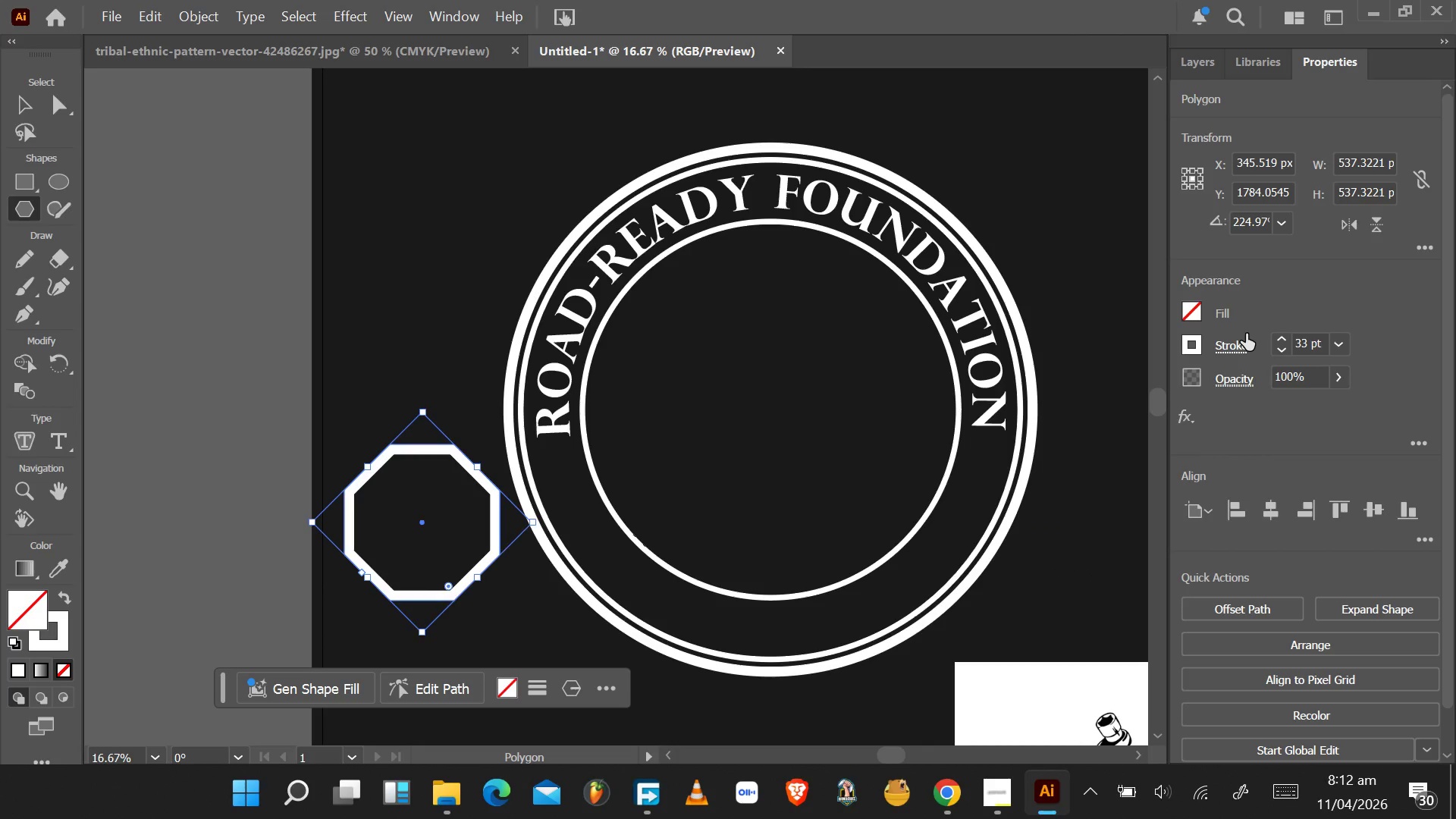 
wait(9.62)
 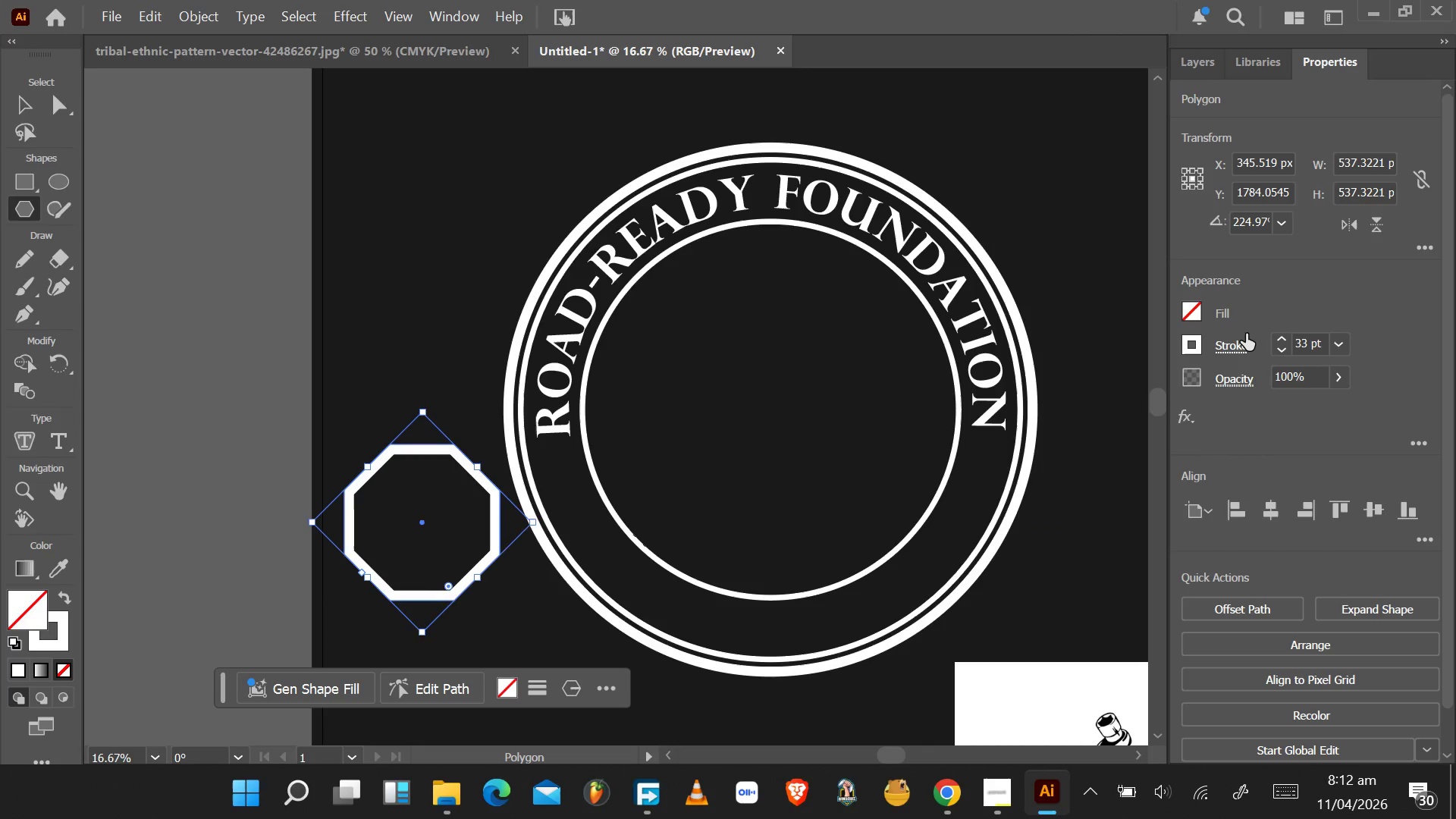 
key(Alt+Tab)
 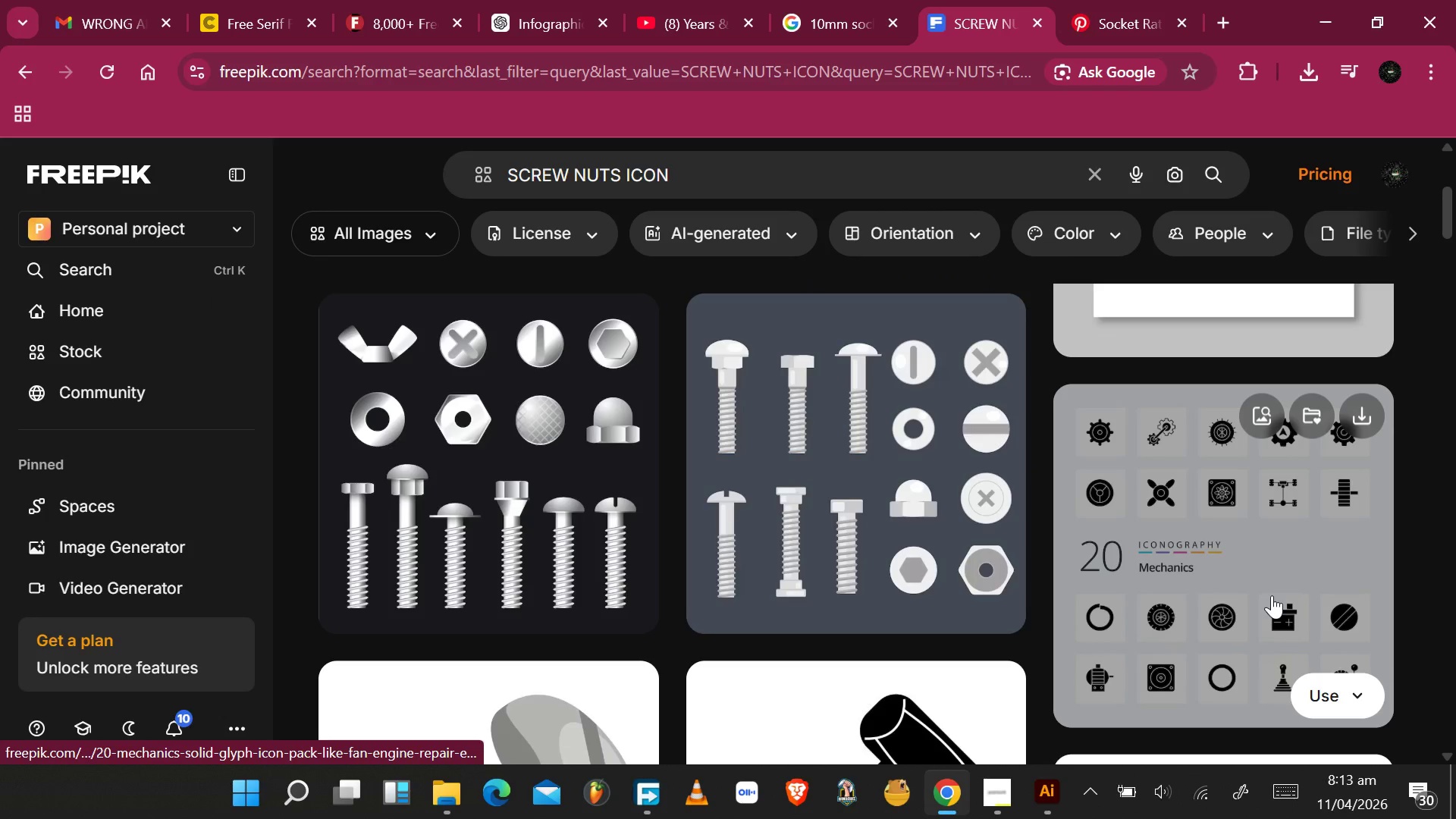 
key(Alt+AltLeft)
 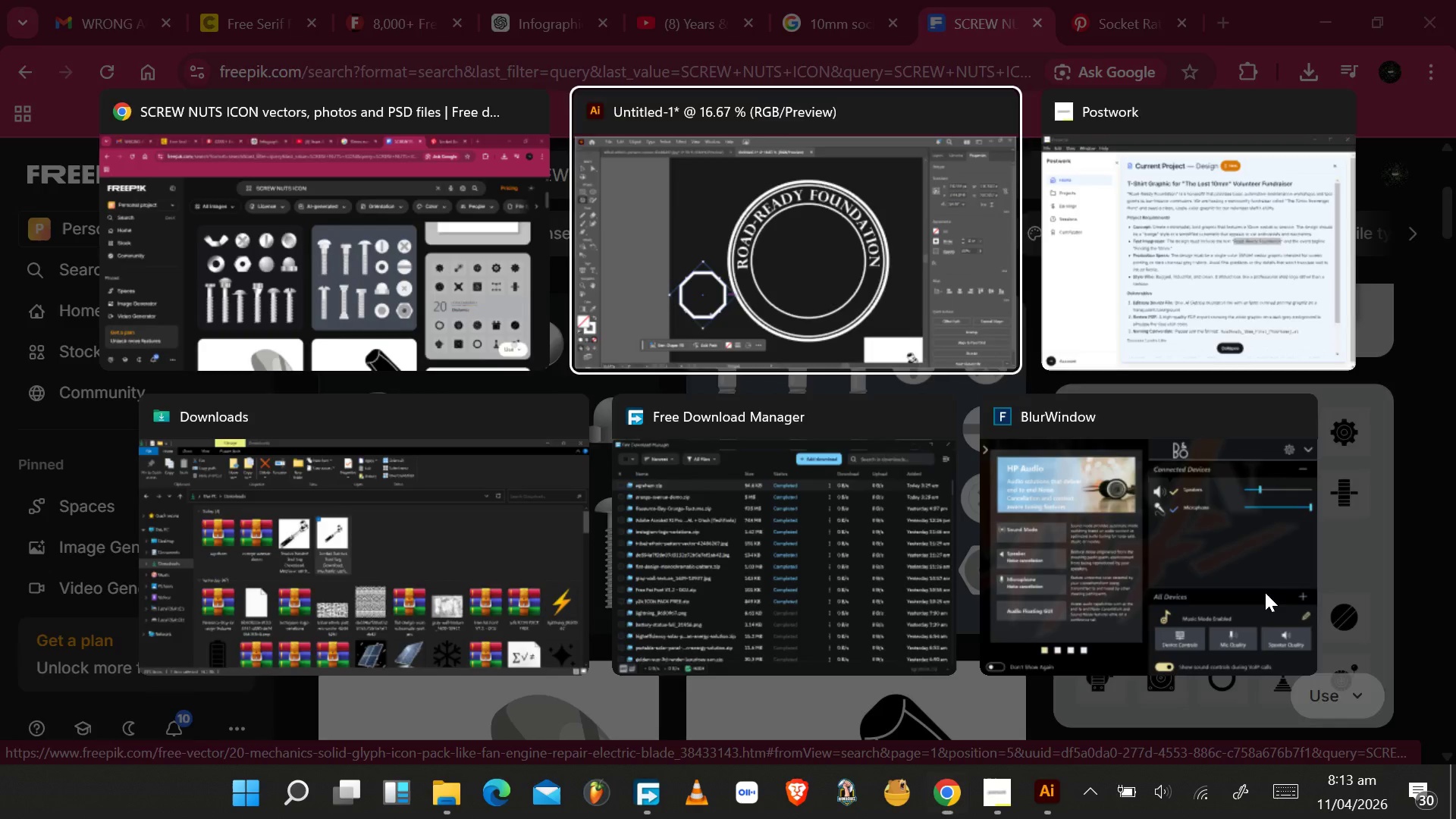 
key(Alt+Tab)
 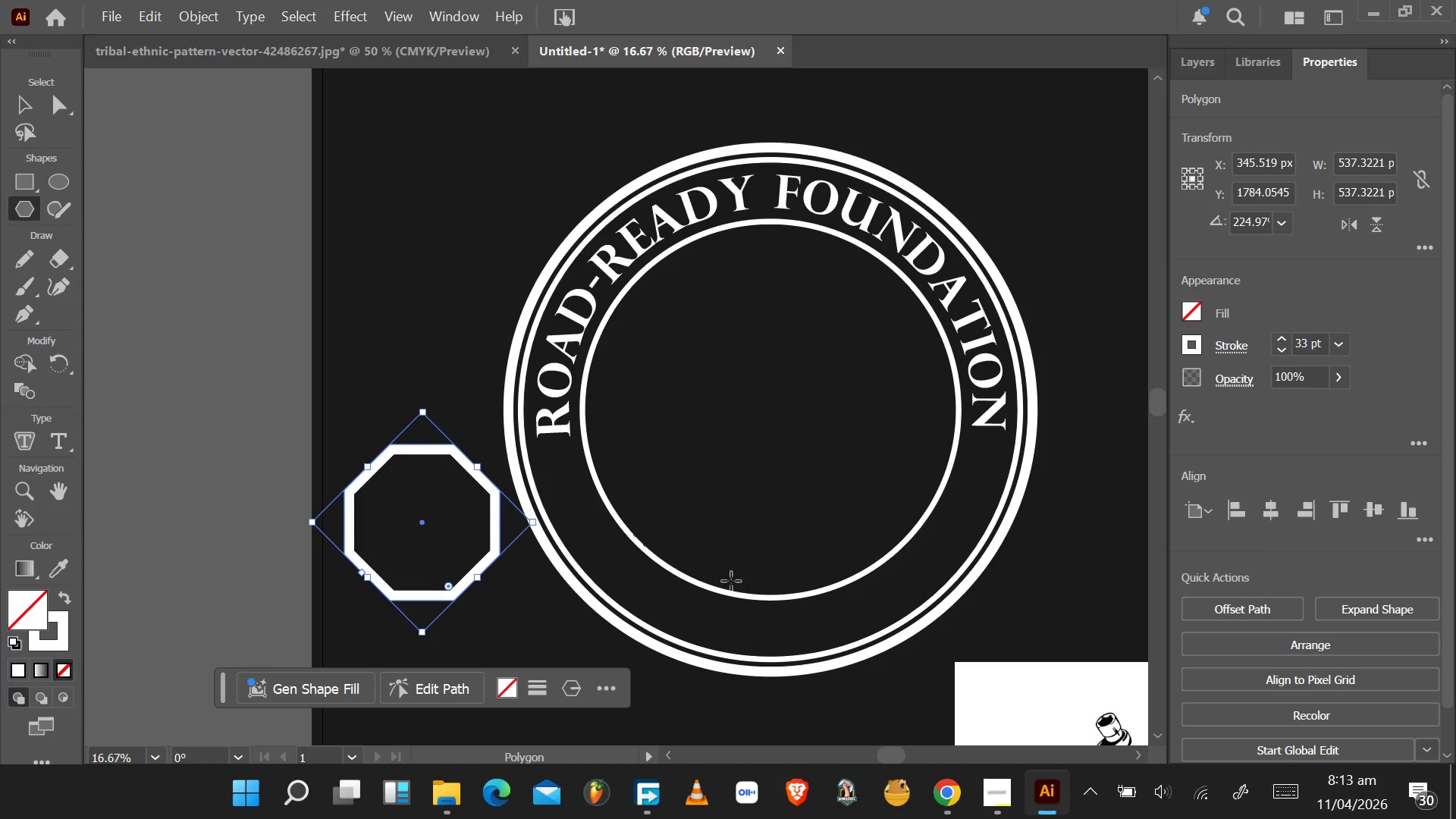 
key(Alt+AltLeft)
 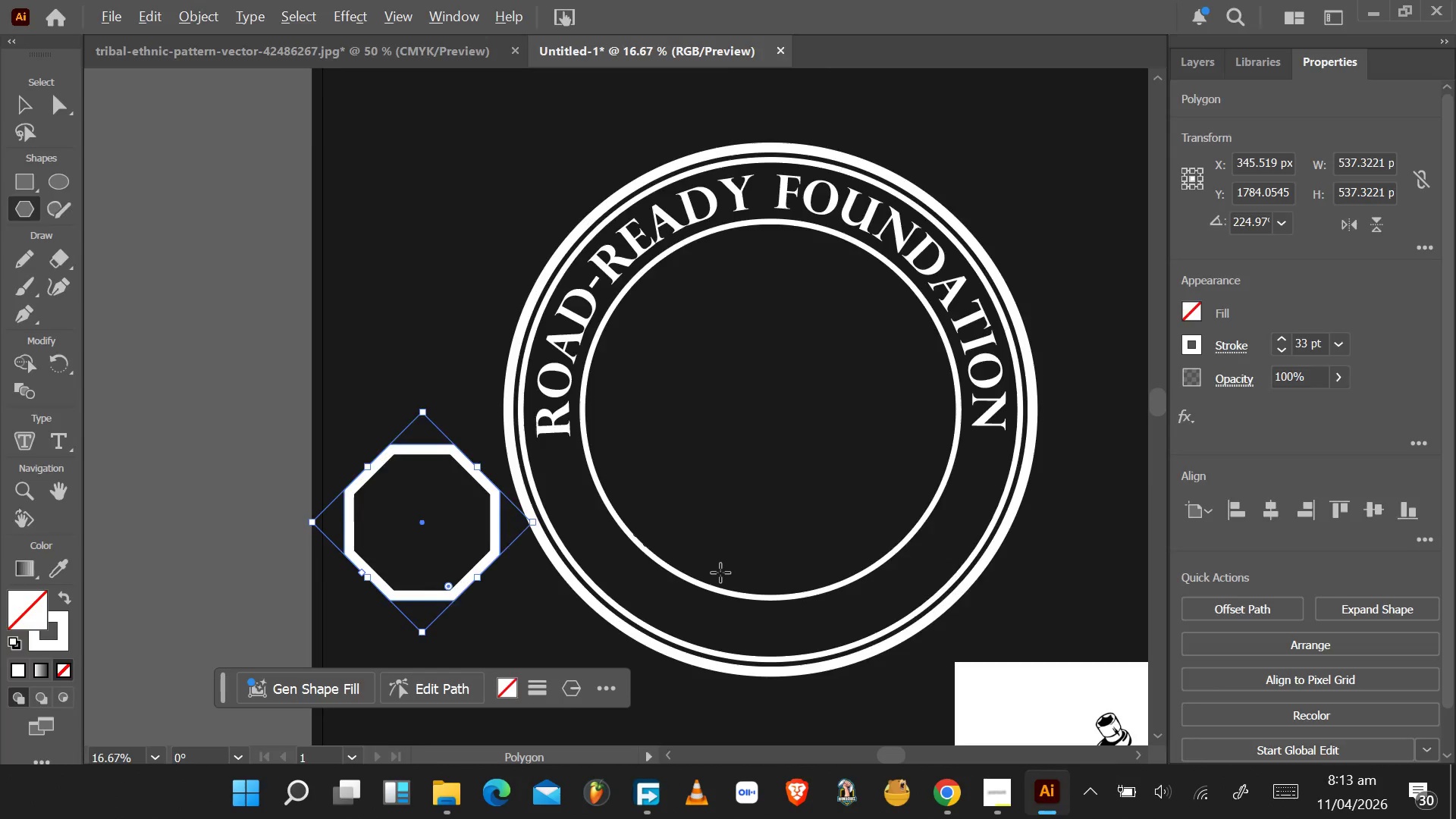 
key(Alt+Tab)
 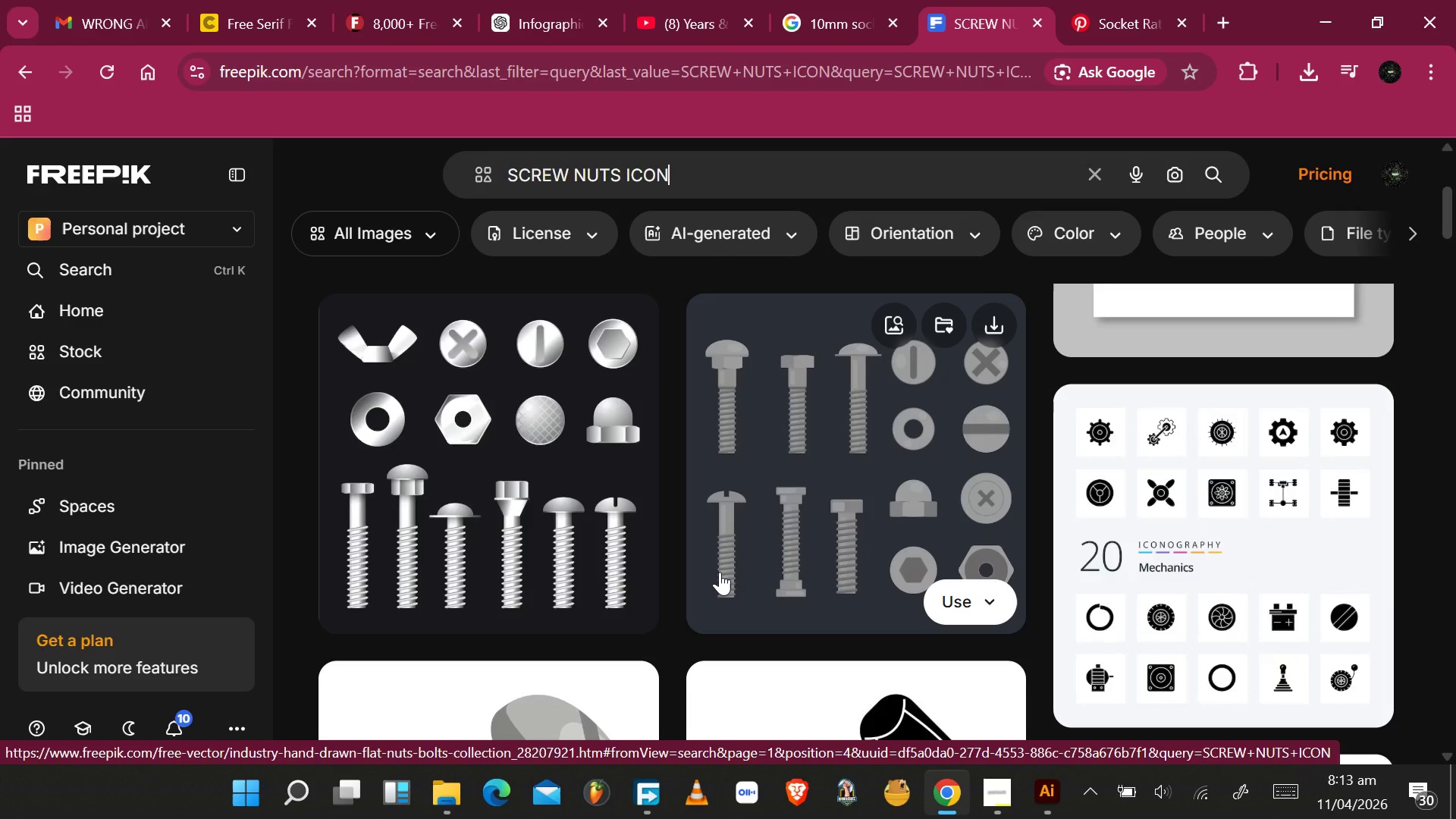 
key(Alt+AltLeft)
 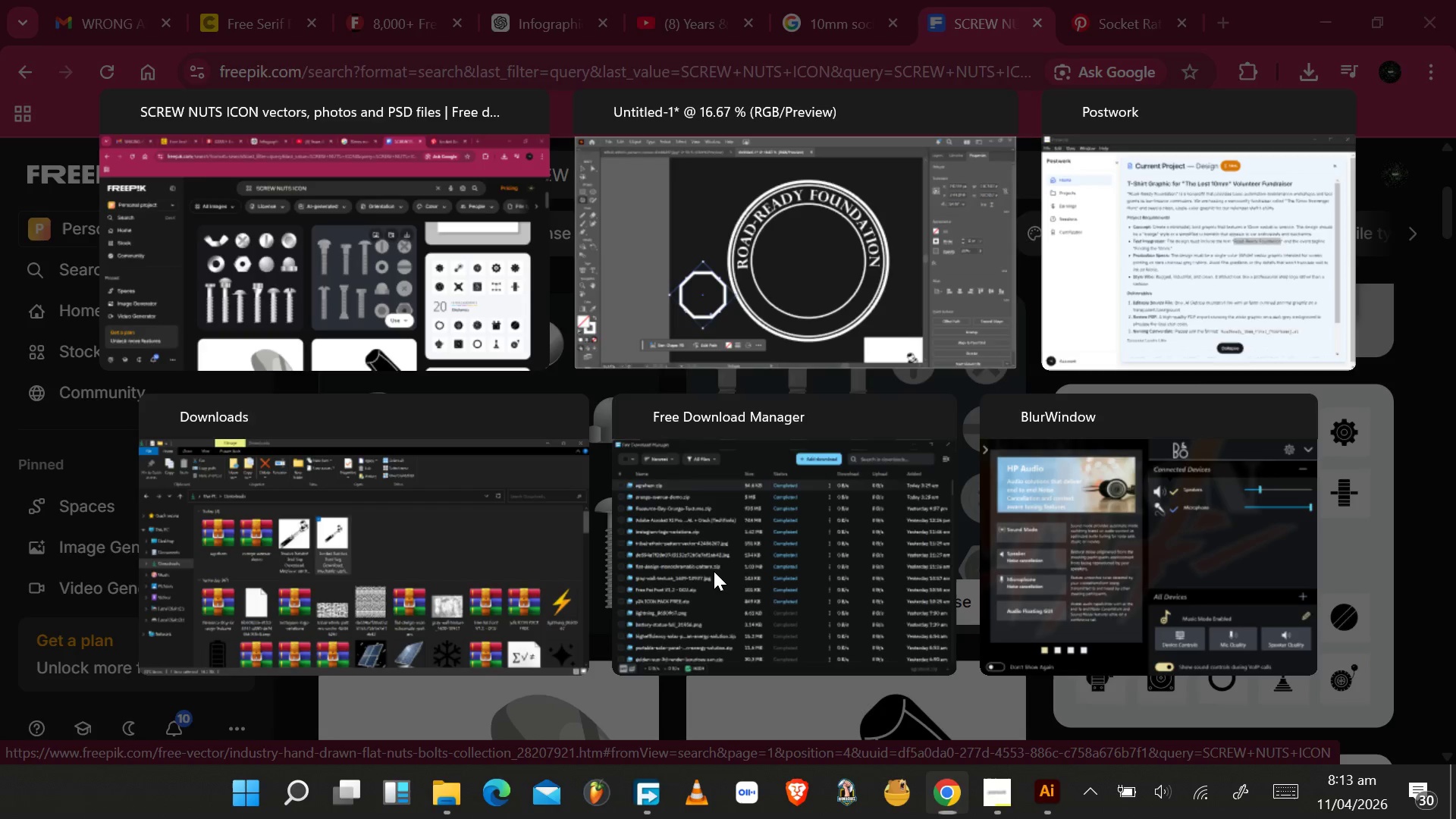 
key(Alt+Tab)
 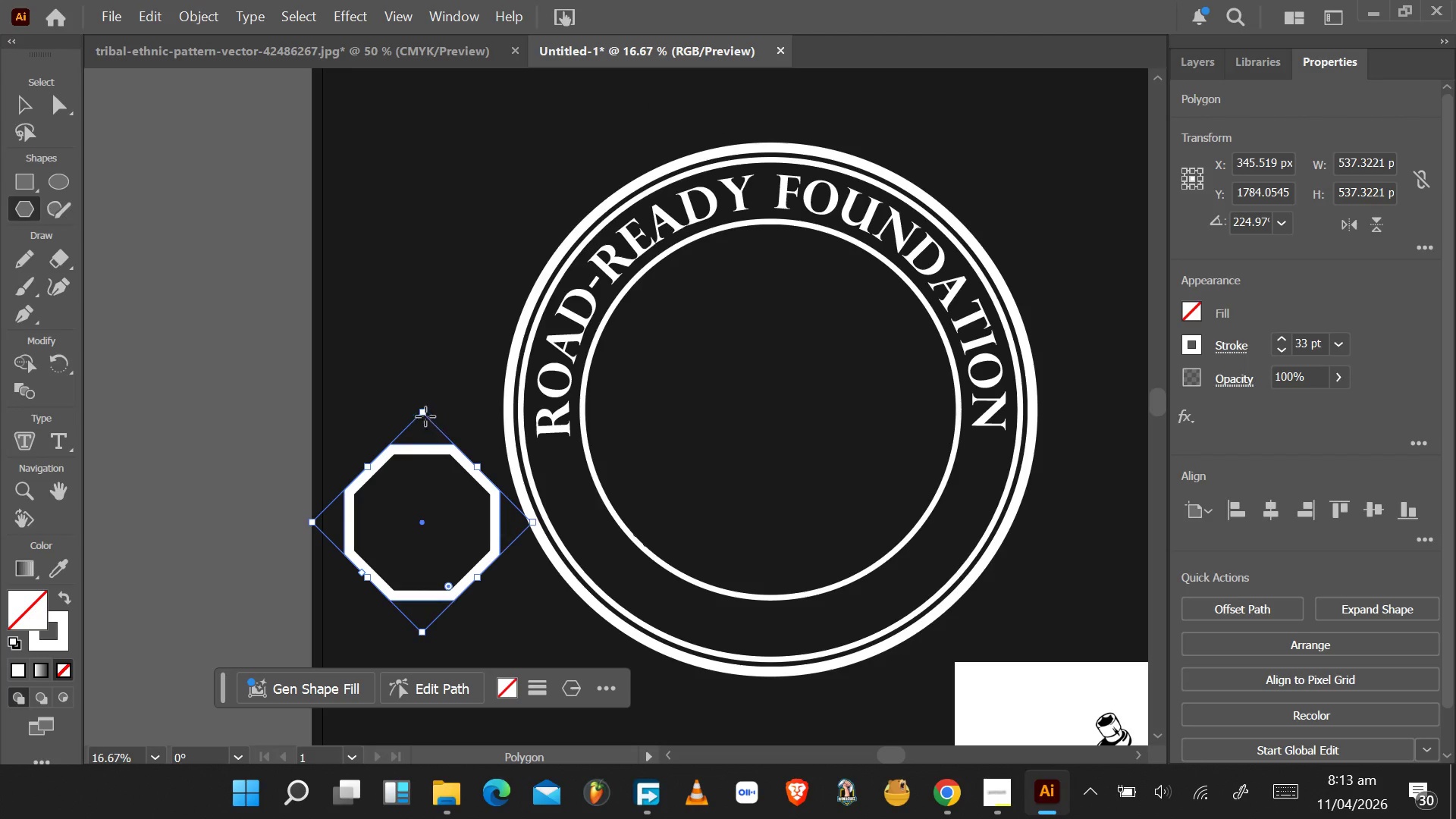 
hold_key(key=ShiftLeft, duration=1.53)
left_click_drag(start_coordinate=[425, 411], to_coordinate=[442, 566])
 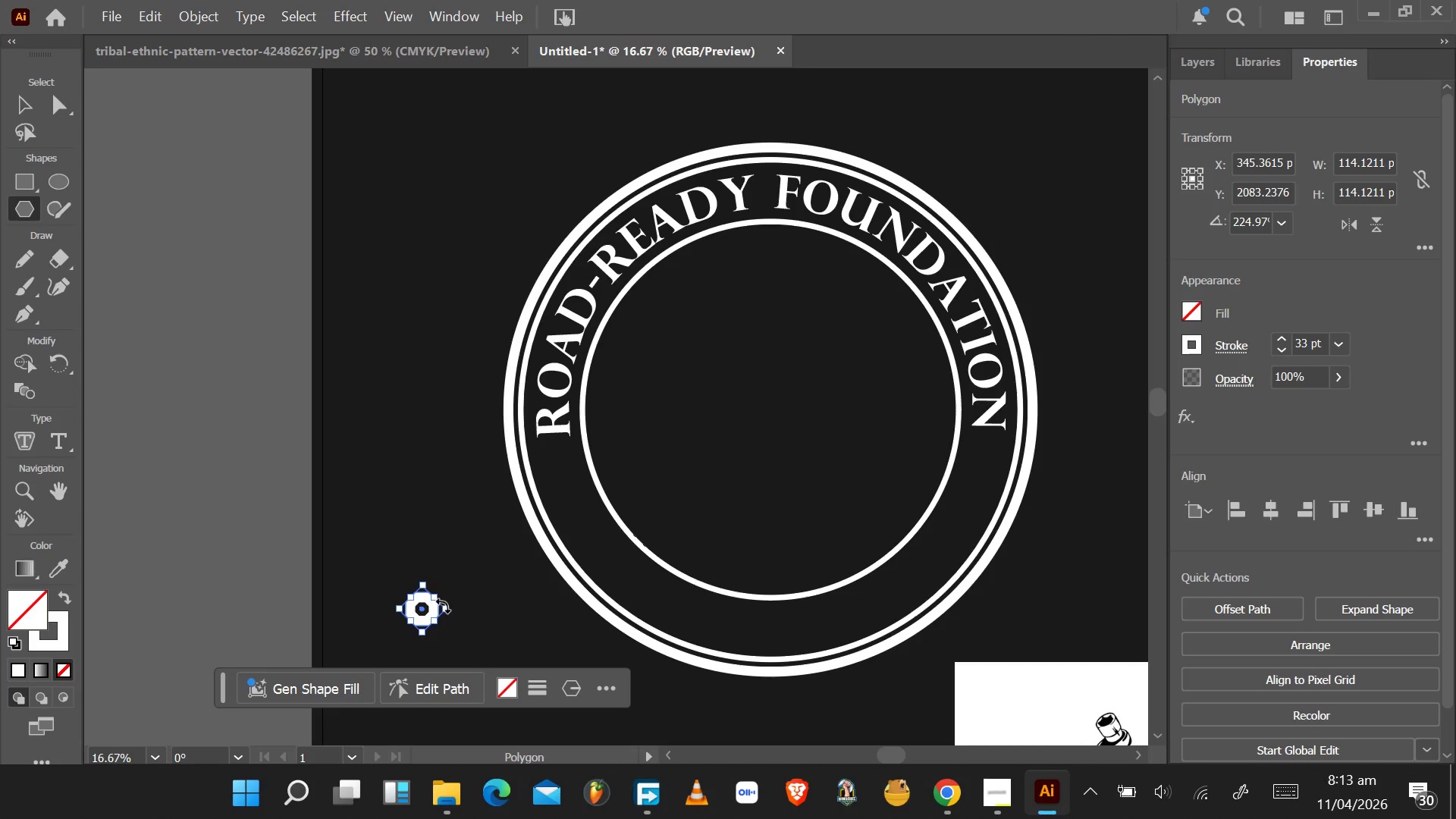 
hold_key(key=ShiftLeft, duration=1.53)
 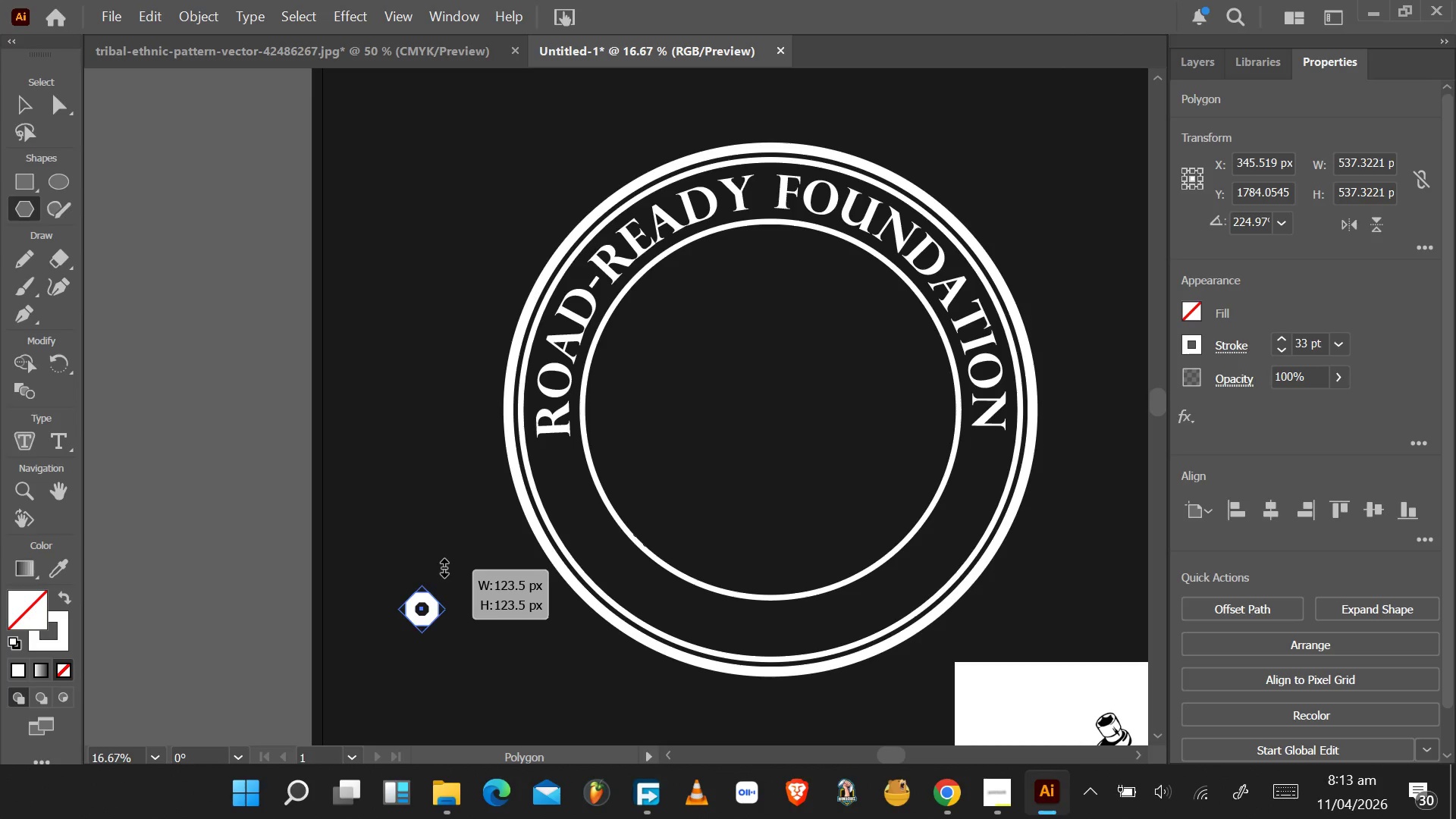 
hold_key(key=ShiftLeft, duration=0.89)
 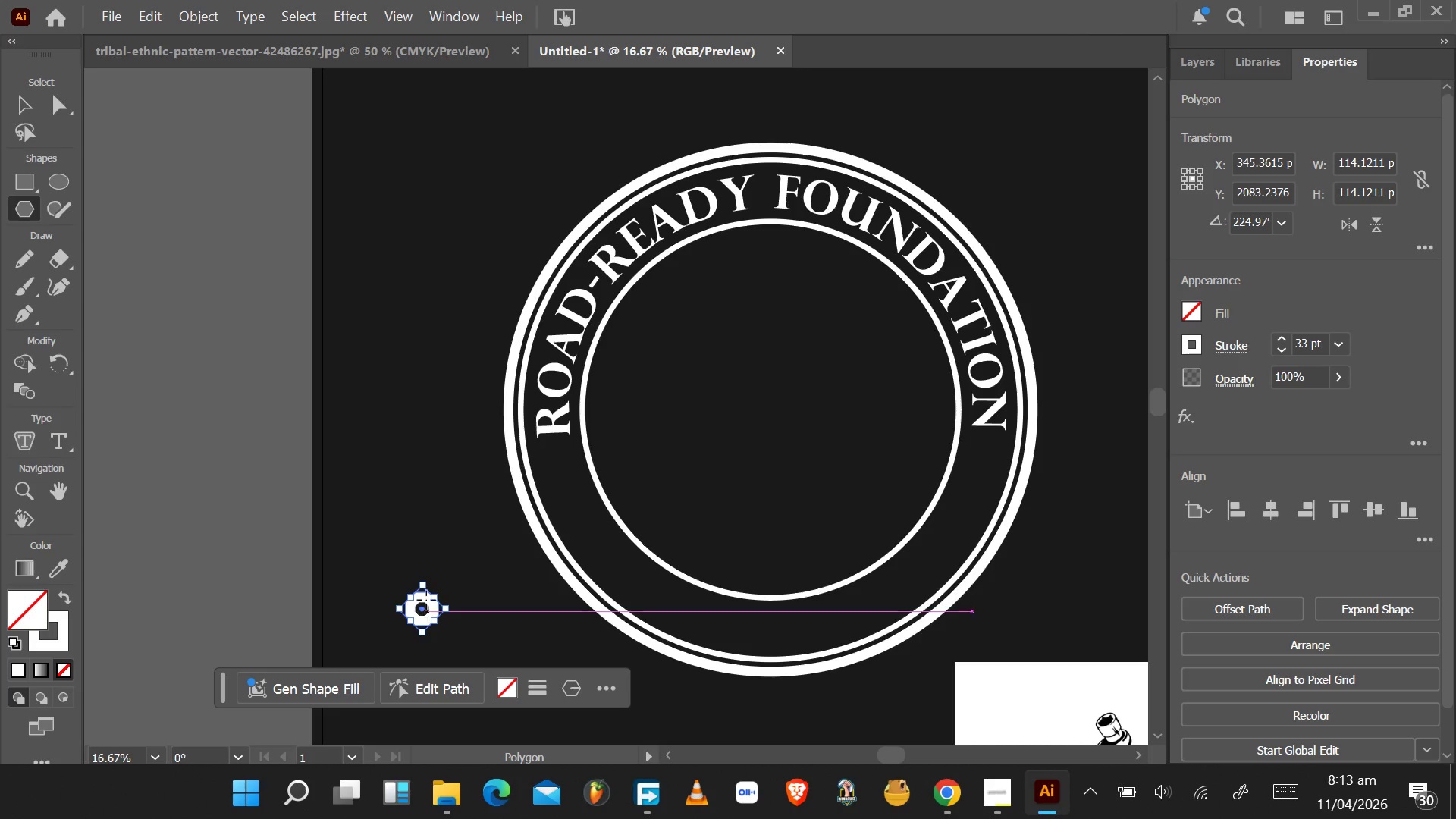 
left_click([28, 112])
 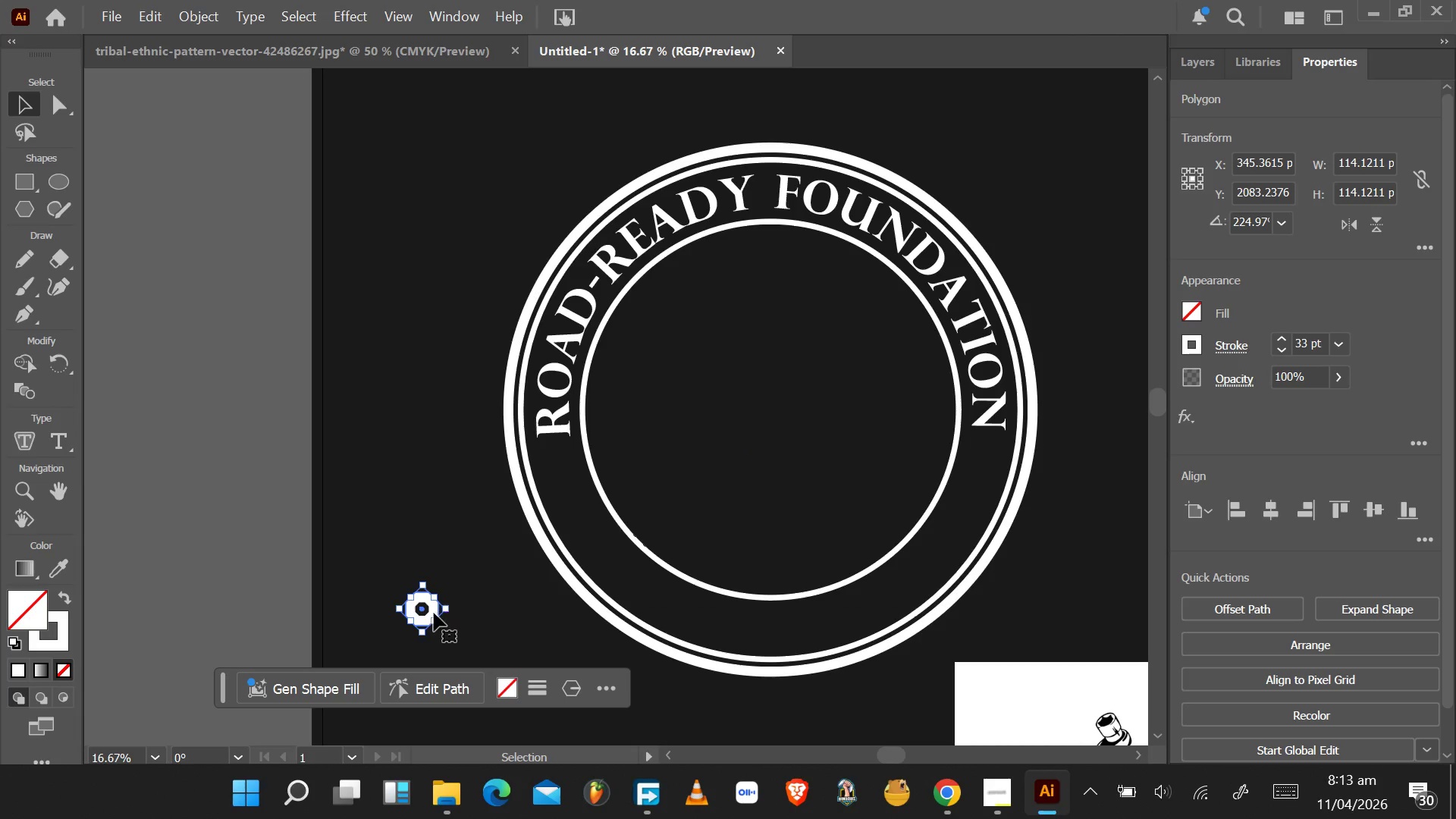 
left_click_drag(start_coordinate=[429, 608], to_coordinate=[566, 464])
 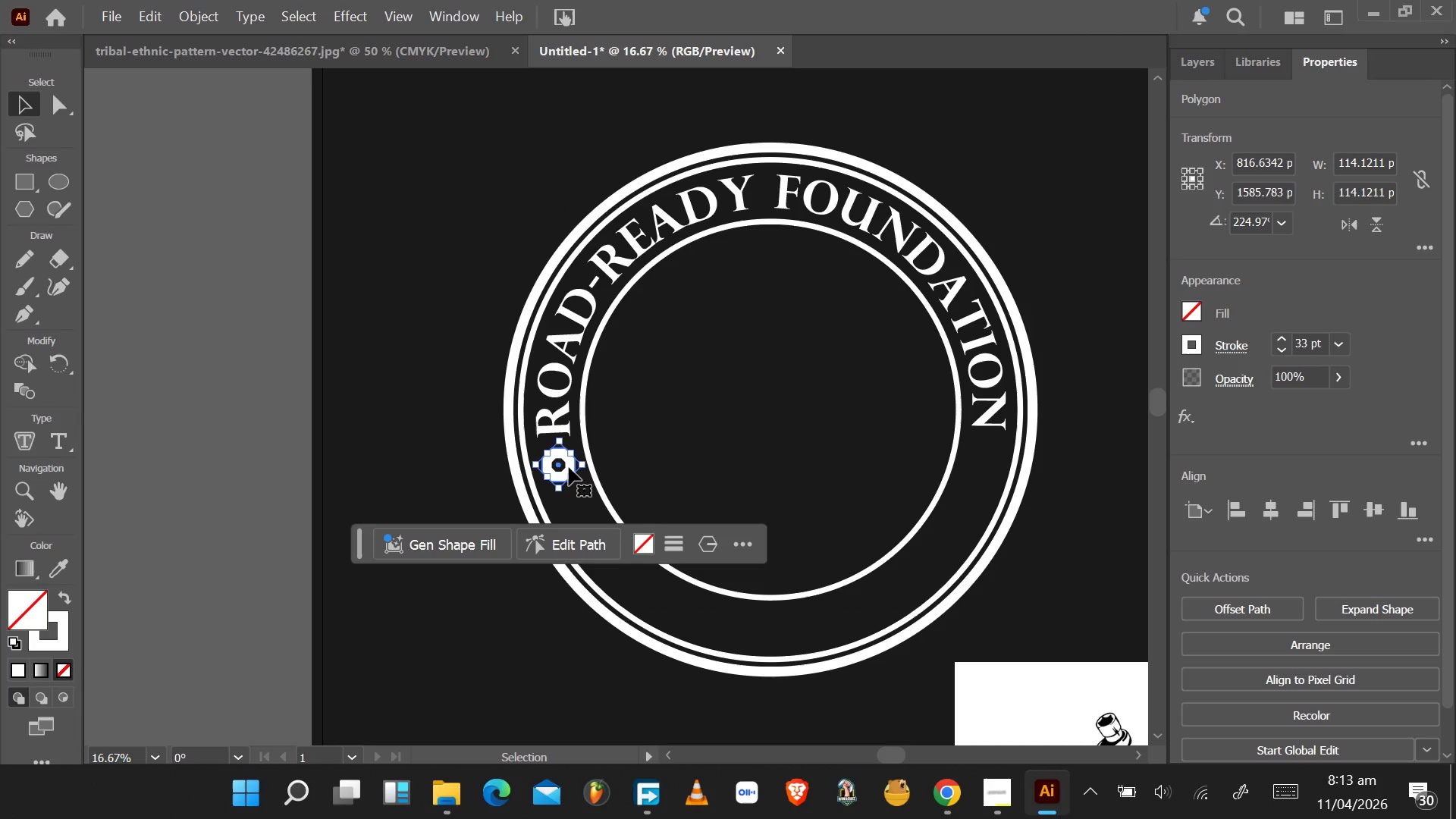 
hold_key(key=AltLeft, duration=1.5)
left_click_drag(start_coordinate=[569, 467], to_coordinate=[1001, 459])
 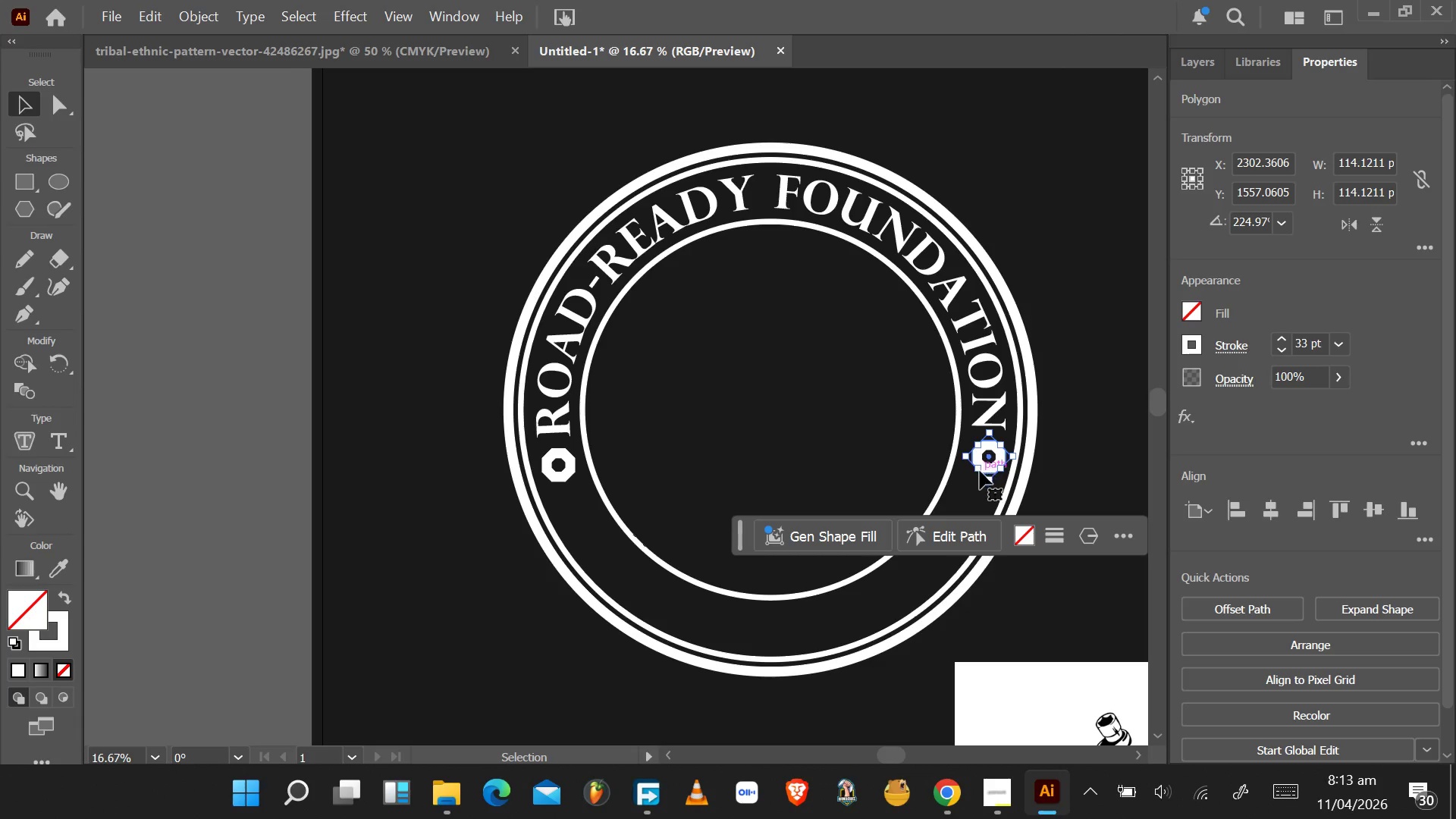 
hold_key(key=AltLeft, duration=1.33)
 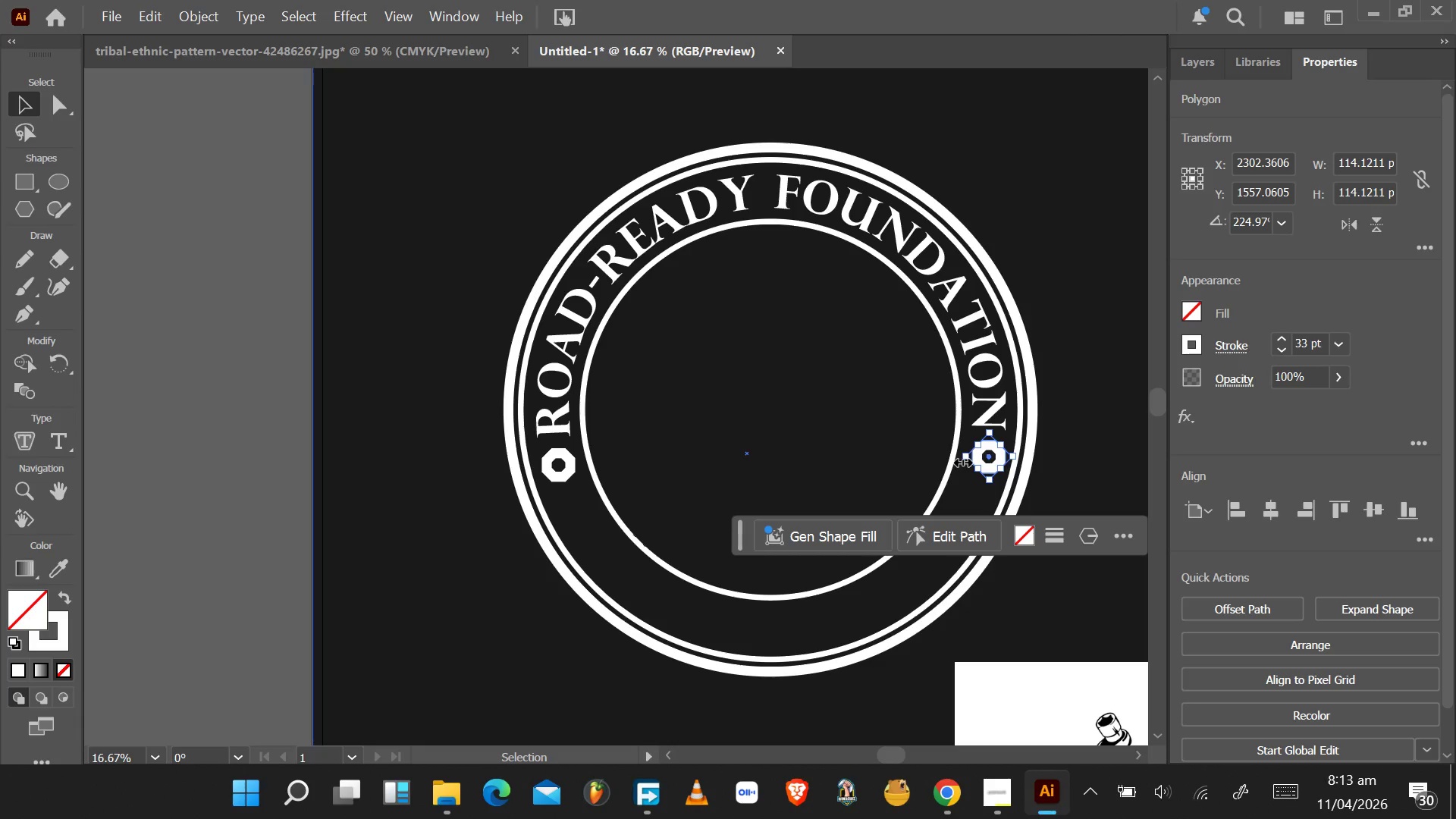 
key(Control+Z)
 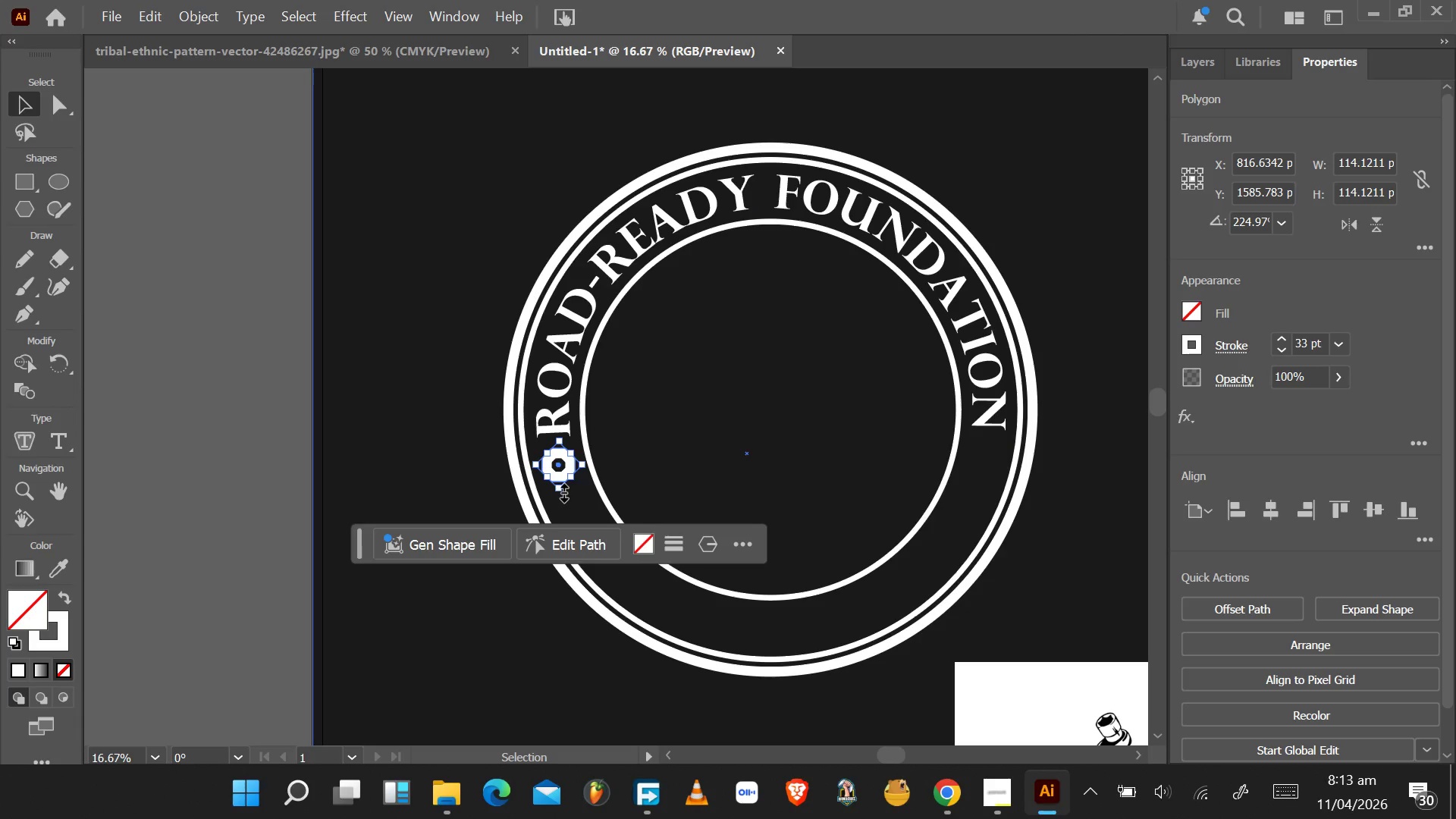 
hold_key(key=ShiftLeft, duration=1.55)
left_click_drag(start_coordinate=[562, 491], to_coordinate=[572, 513])
 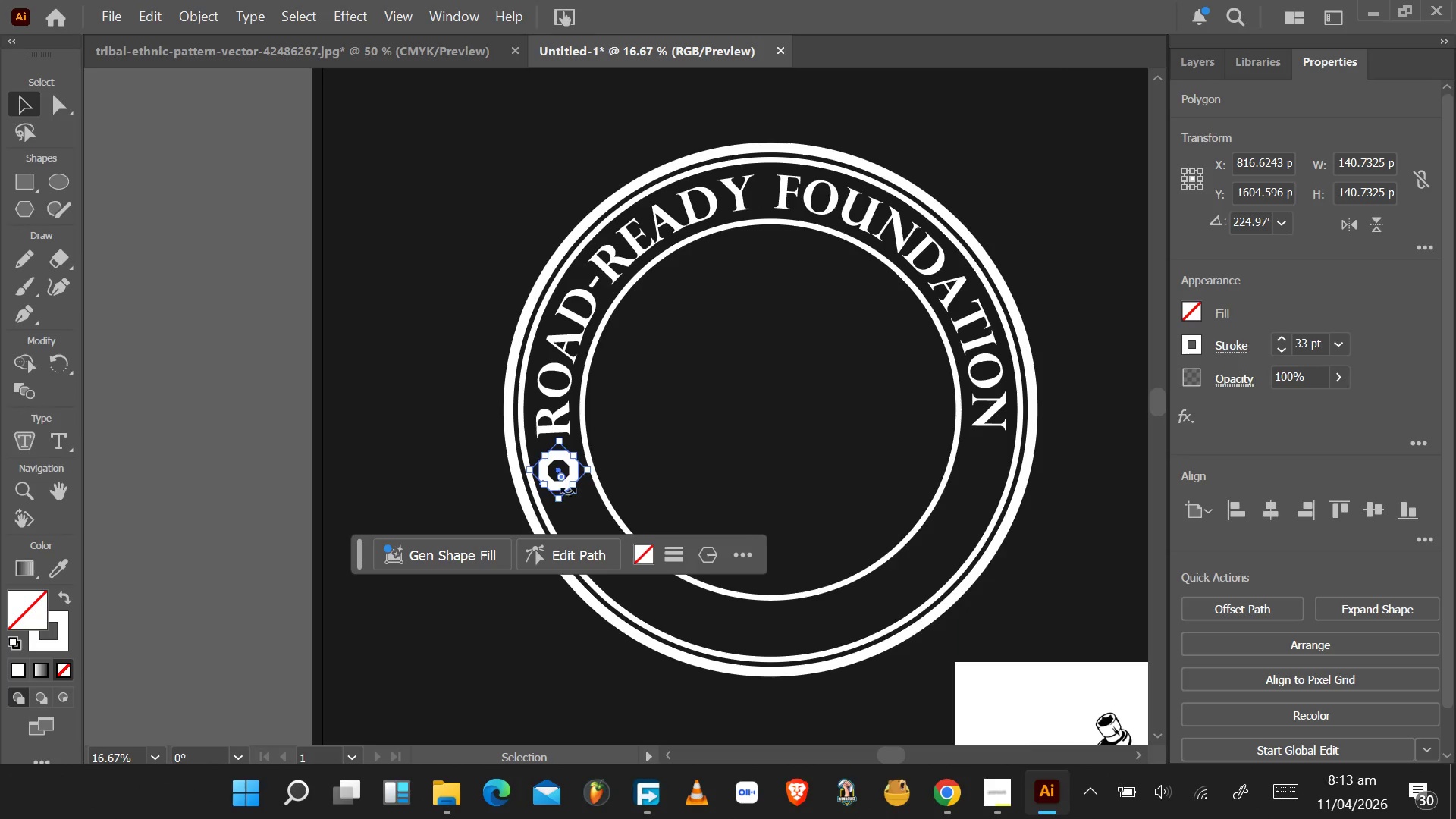 
hold_key(key=ShiftLeft, duration=1.23)
 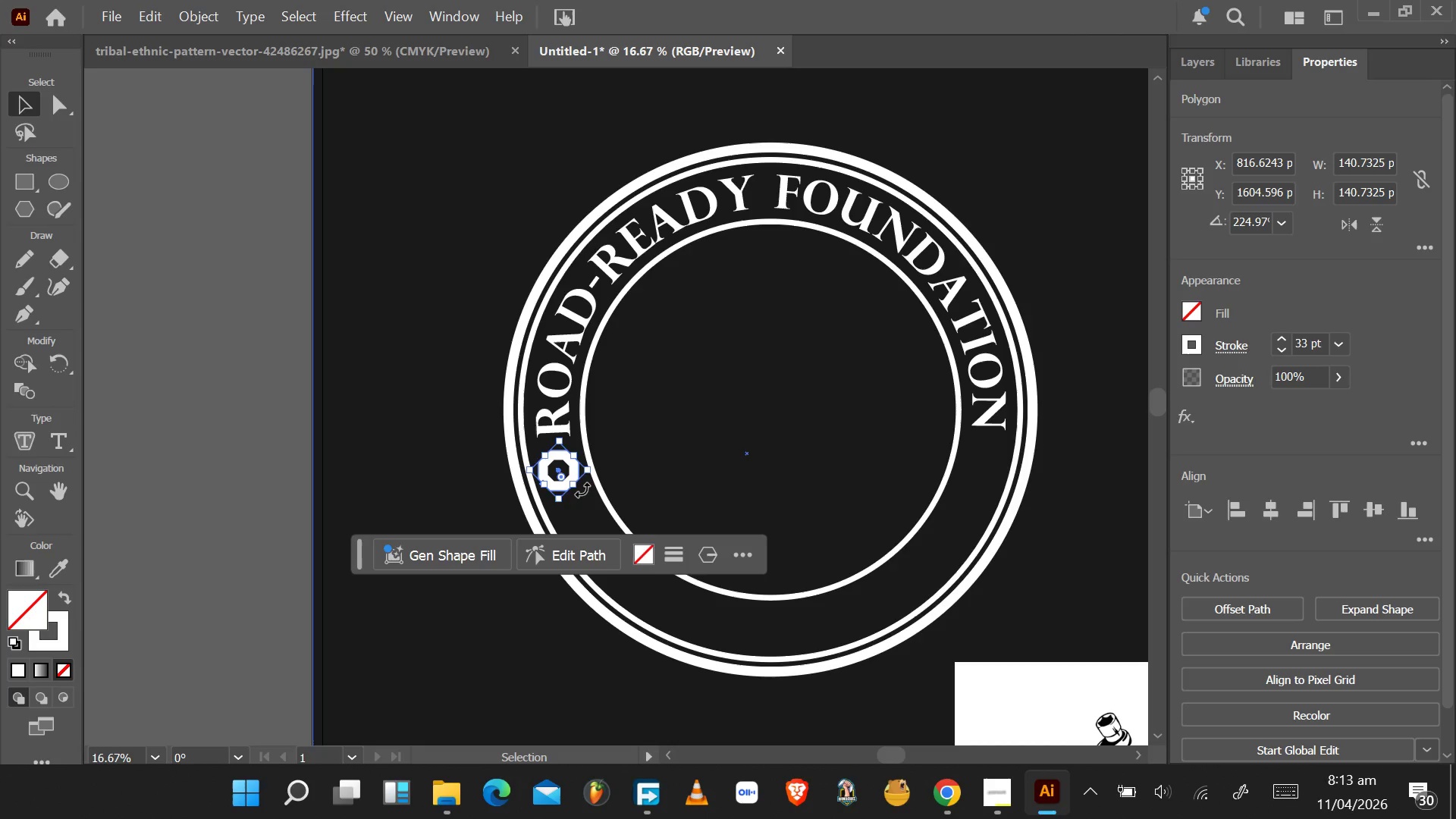 
wait(6.23)
 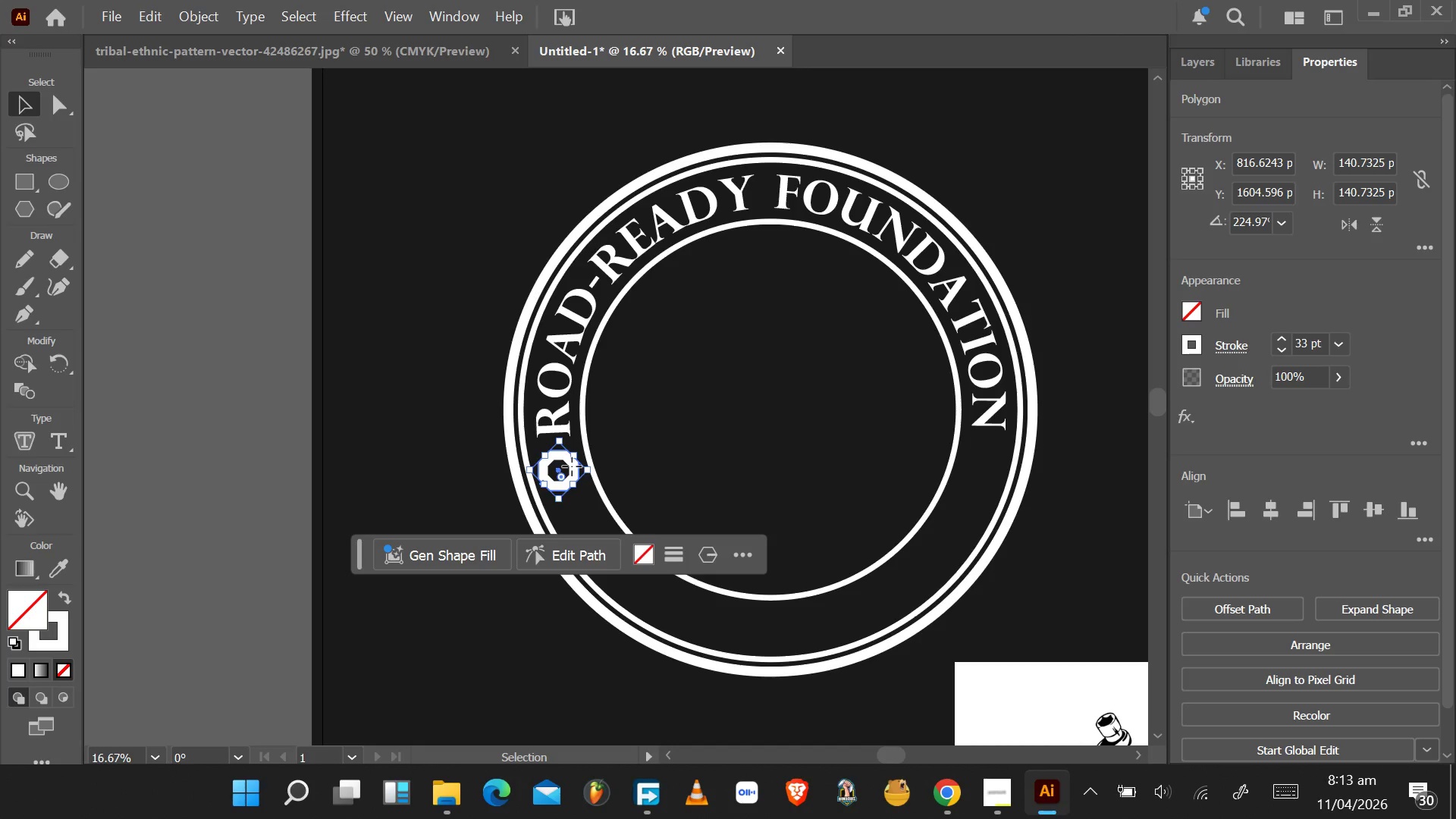 
left_click_drag(start_coordinate=[559, 513], to_coordinate=[561, 506])
 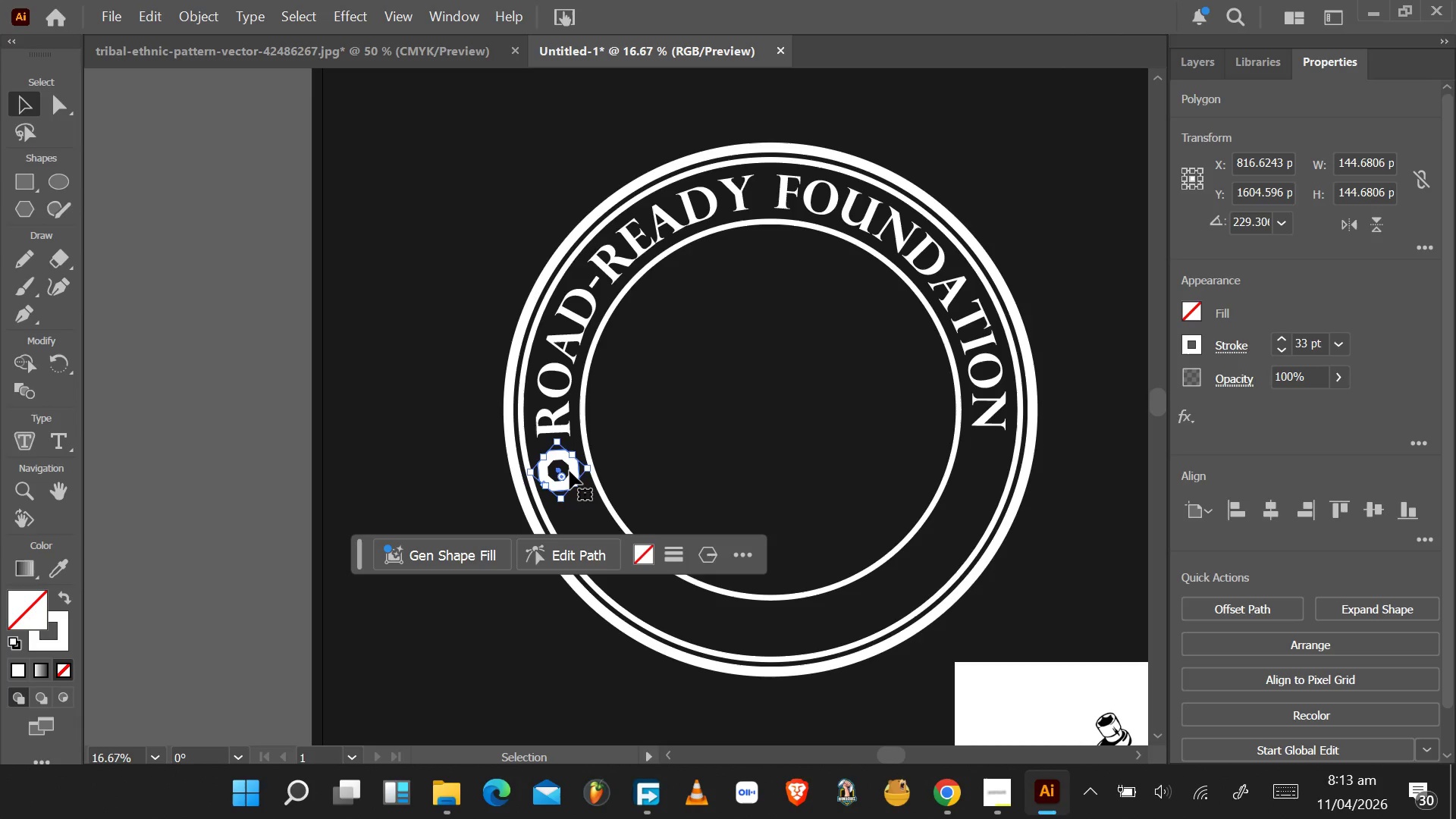 
left_click_drag(start_coordinate=[570, 471], to_coordinate=[571, 464])
 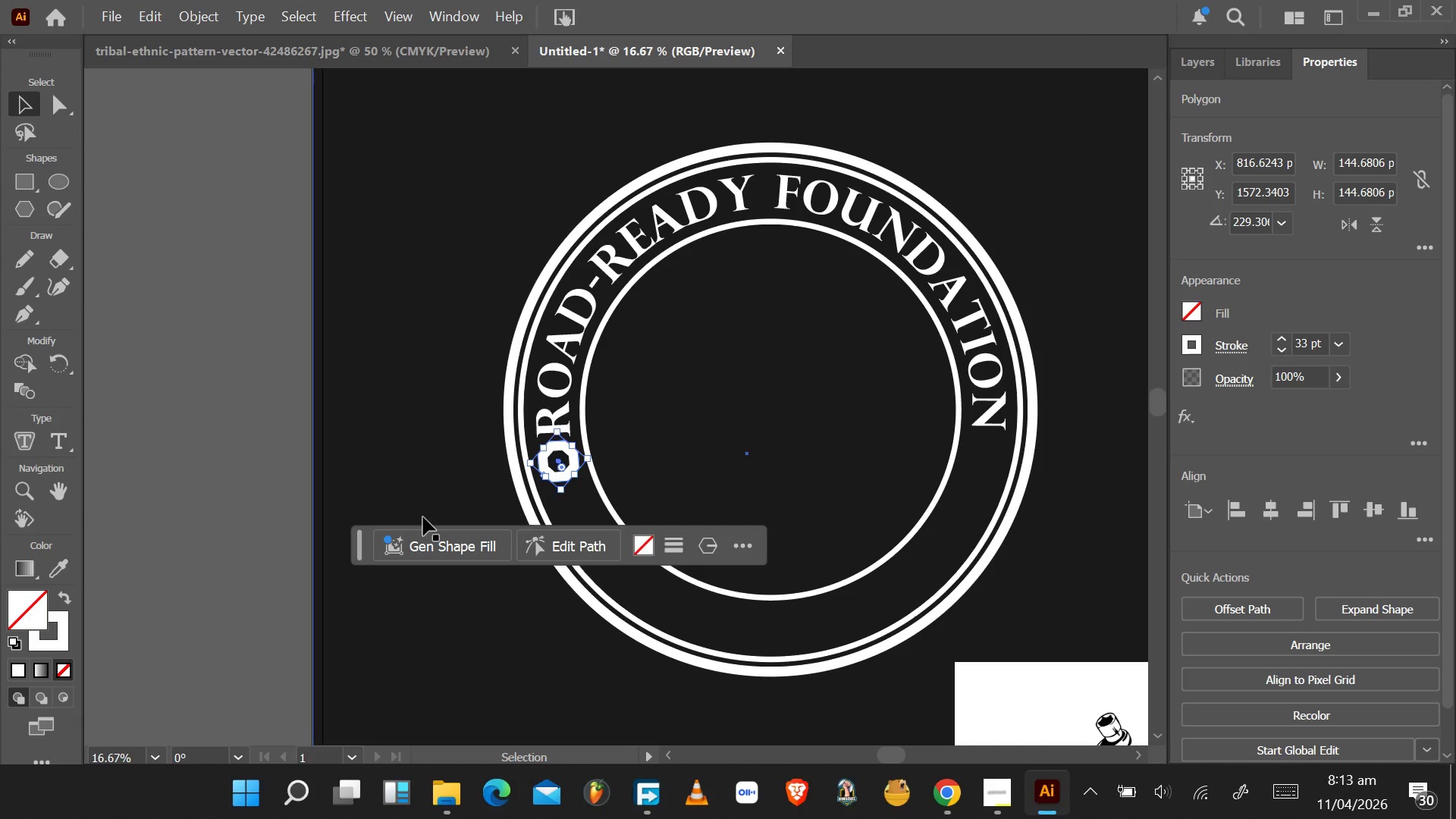 
left_click([419, 472])
 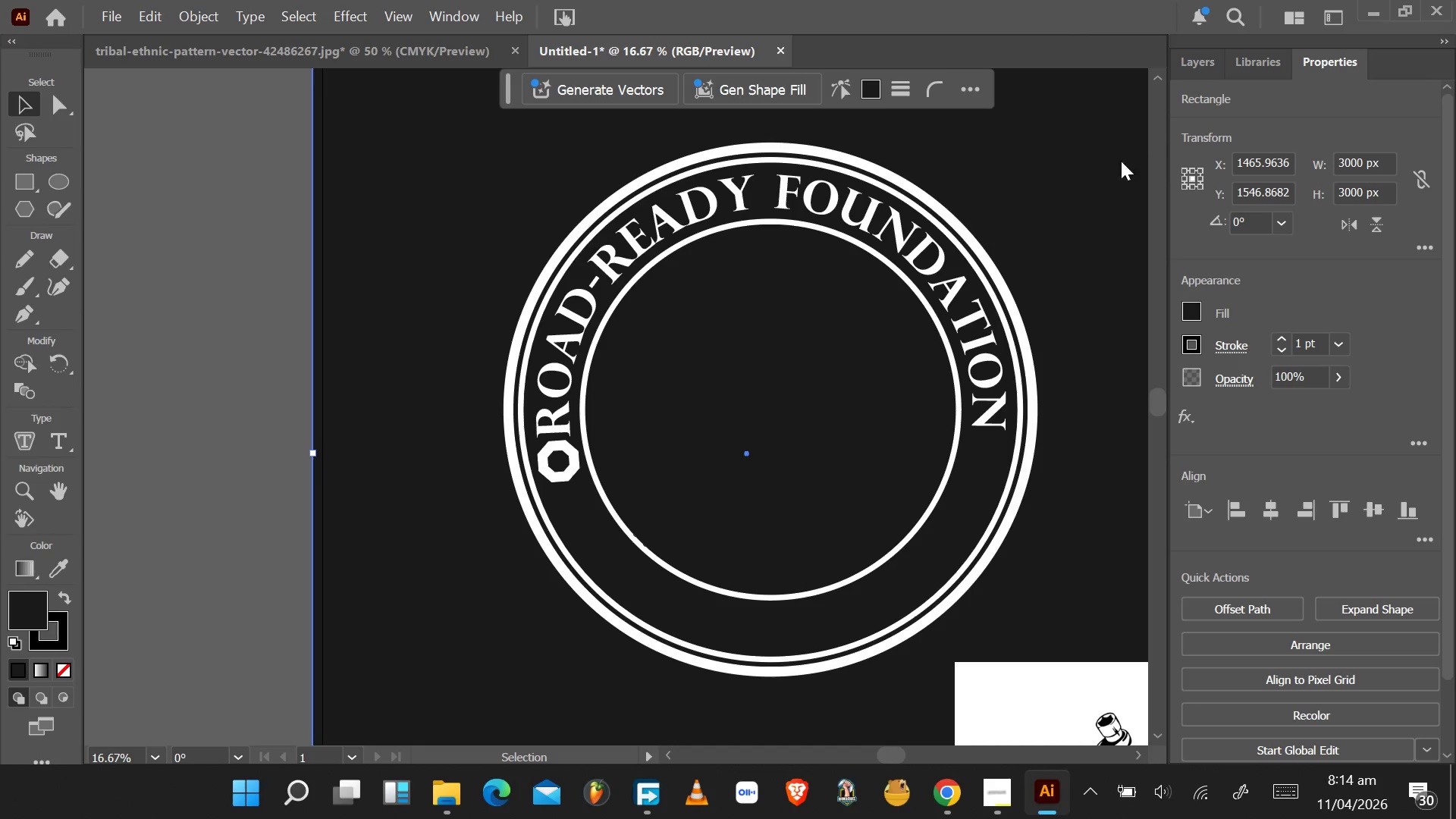 
wait(5.38)
 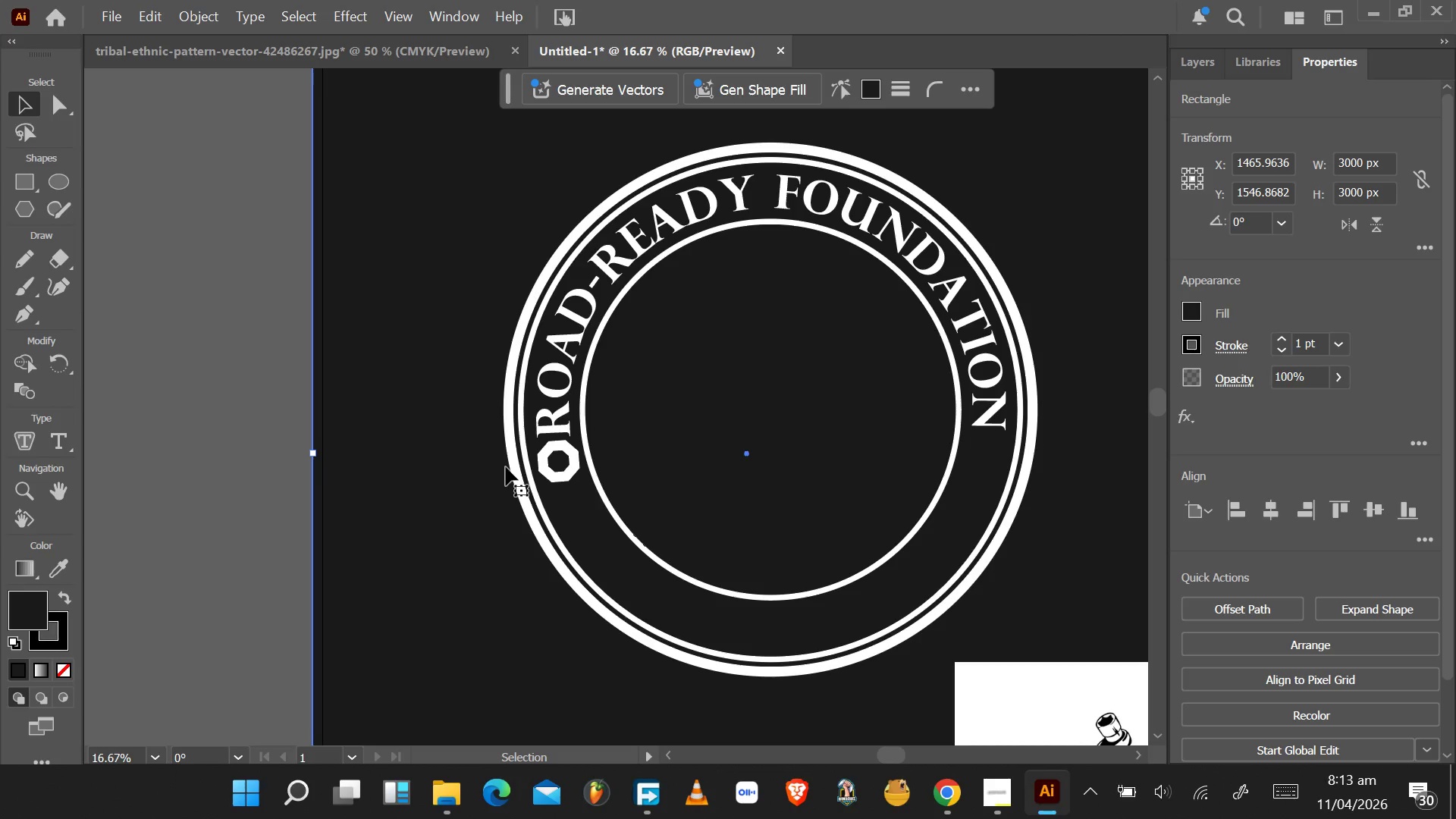 
left_click_drag(start_coordinate=[573, 459], to_coordinate=[576, 473])
 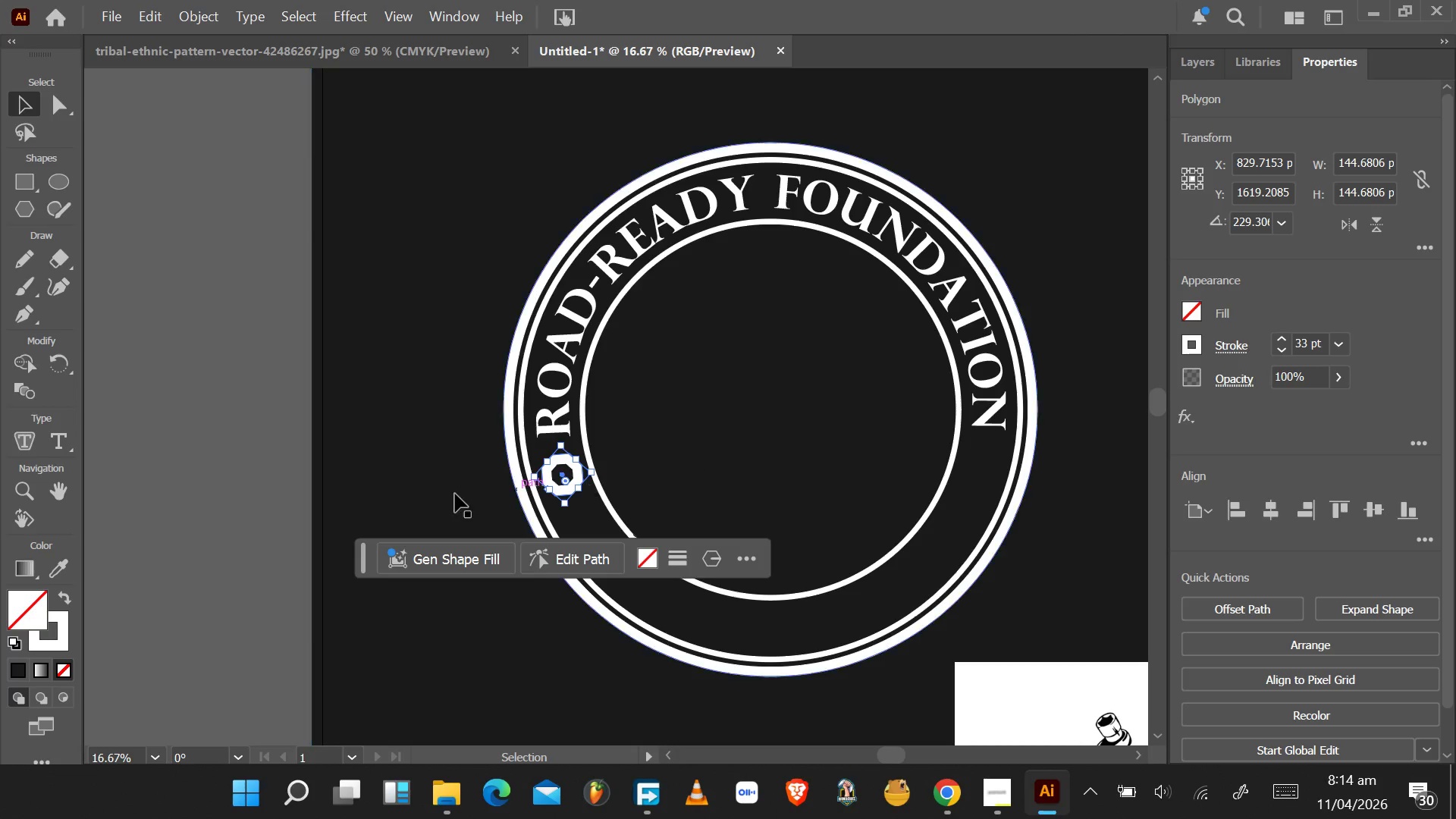 
left_click([375, 421])
 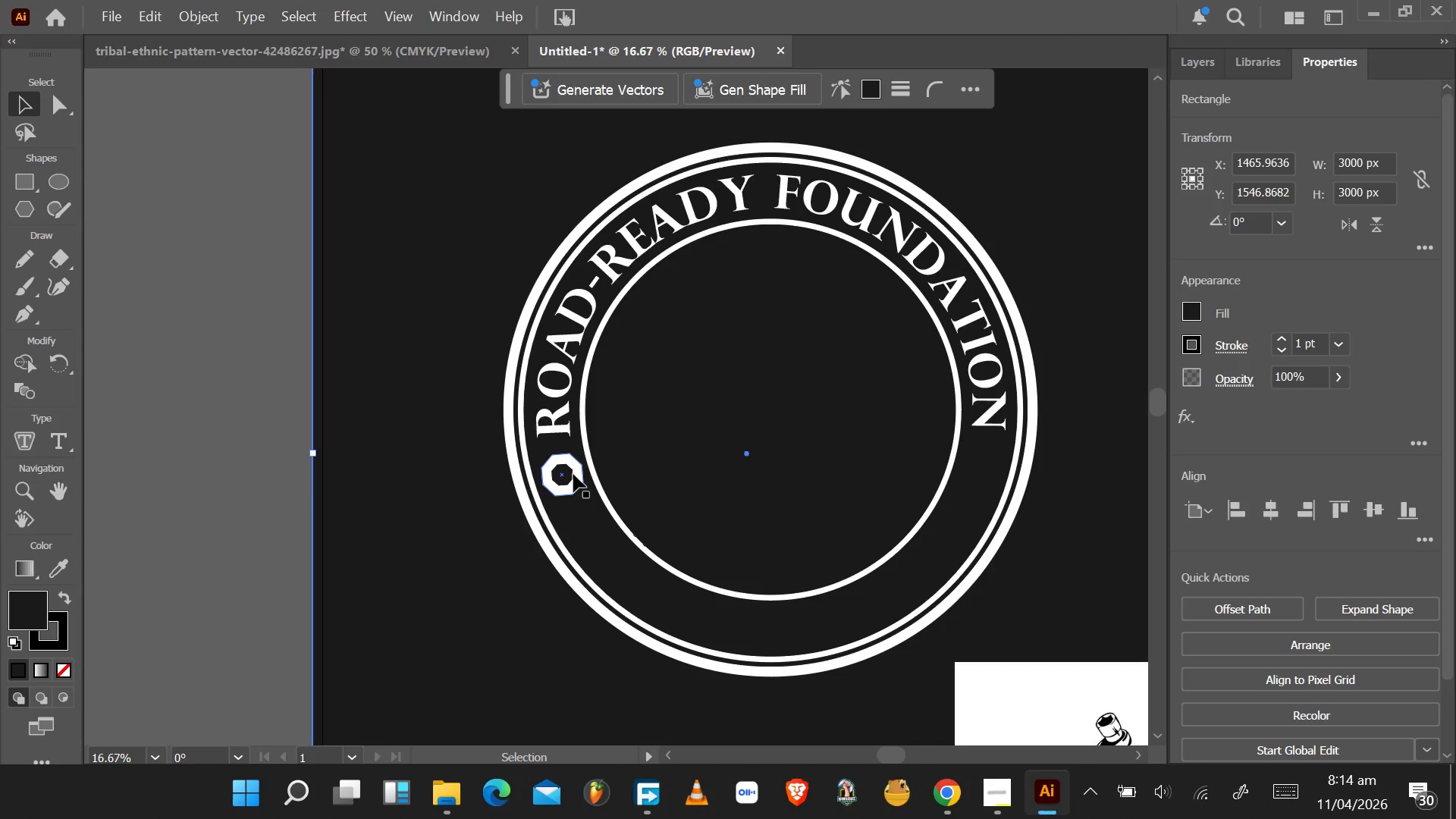 
left_click([573, 474])
 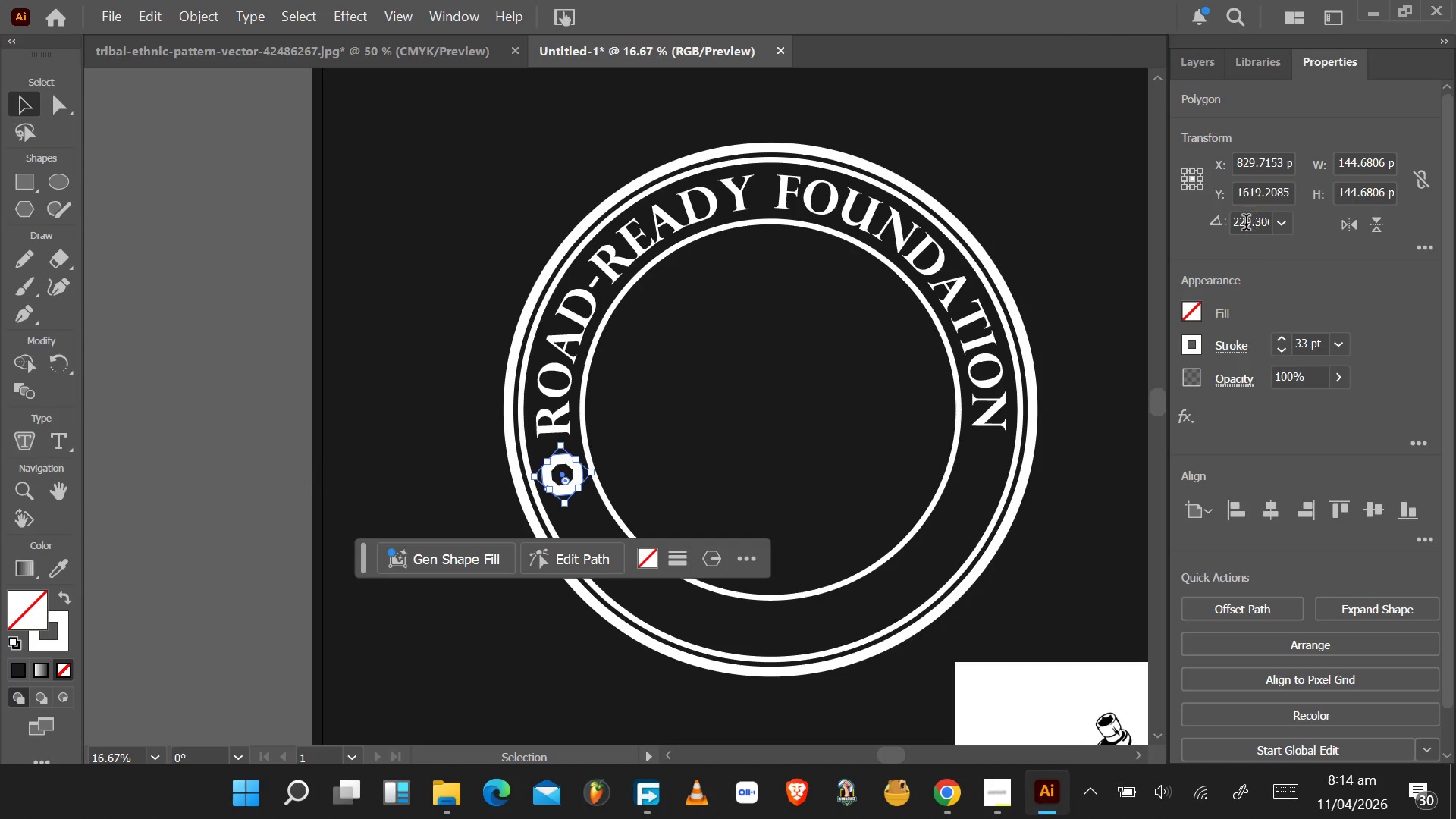 
wait(5.58)
 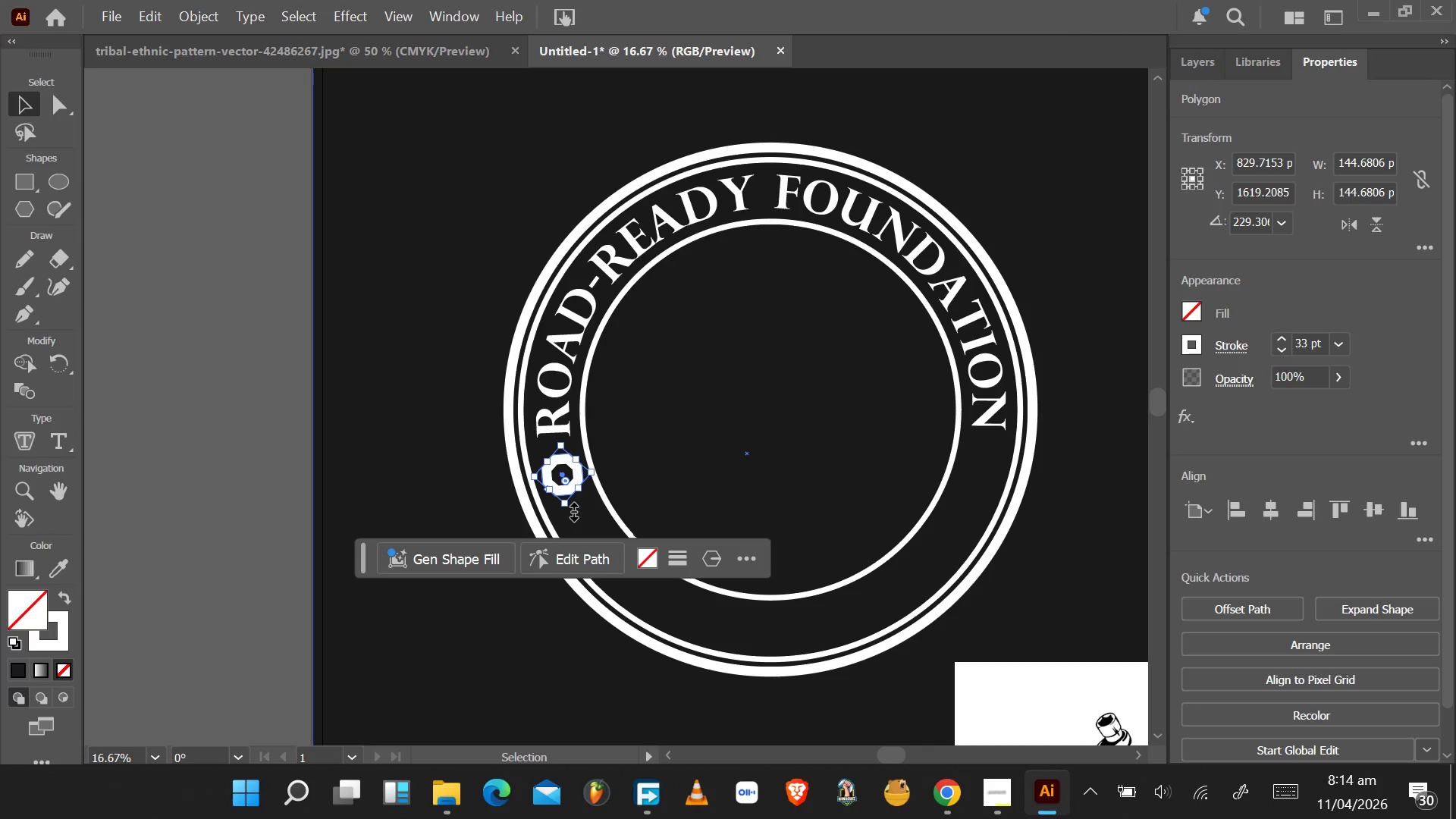 
key(Control+Z)
 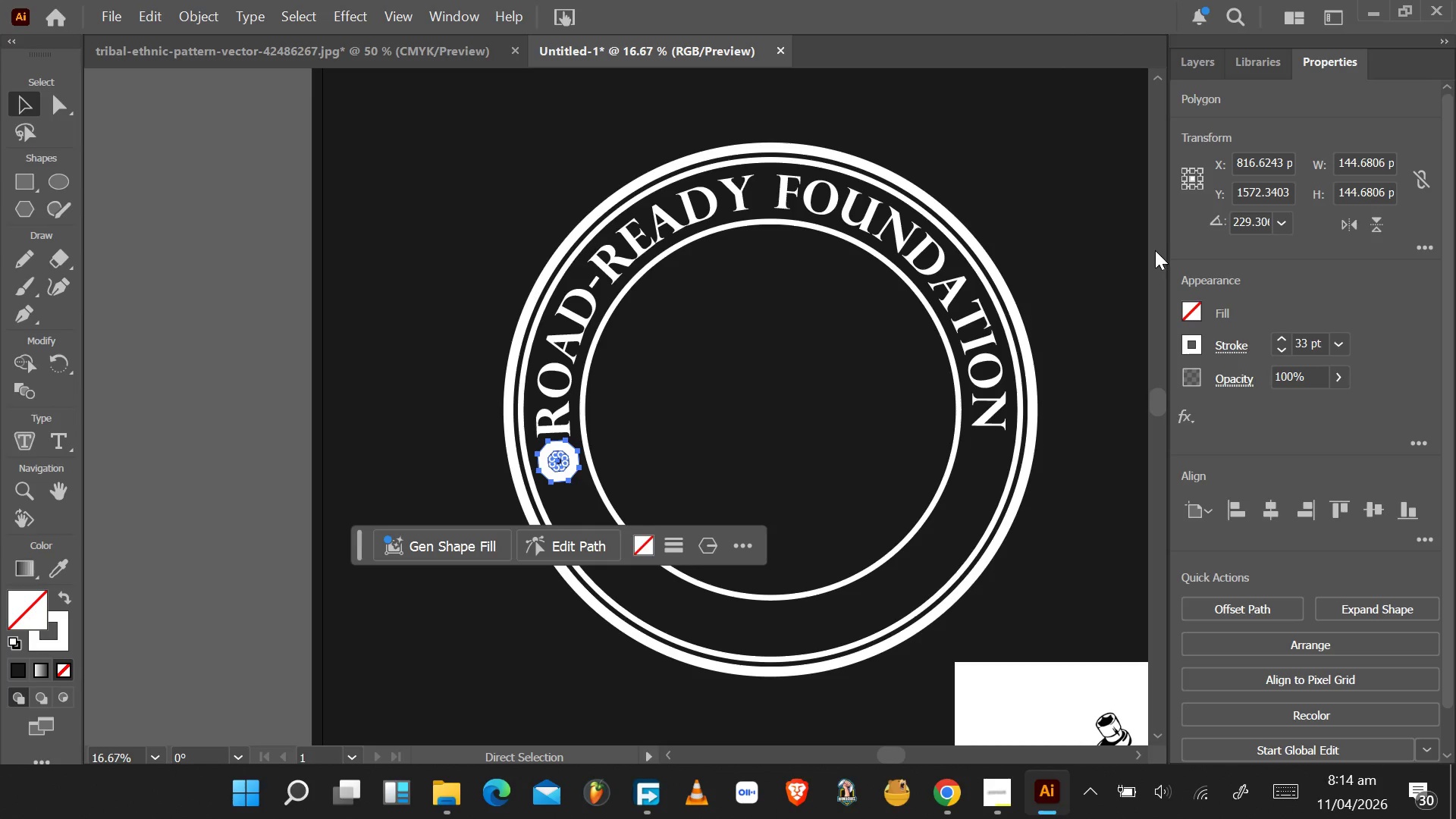 
key(Control+Z)
 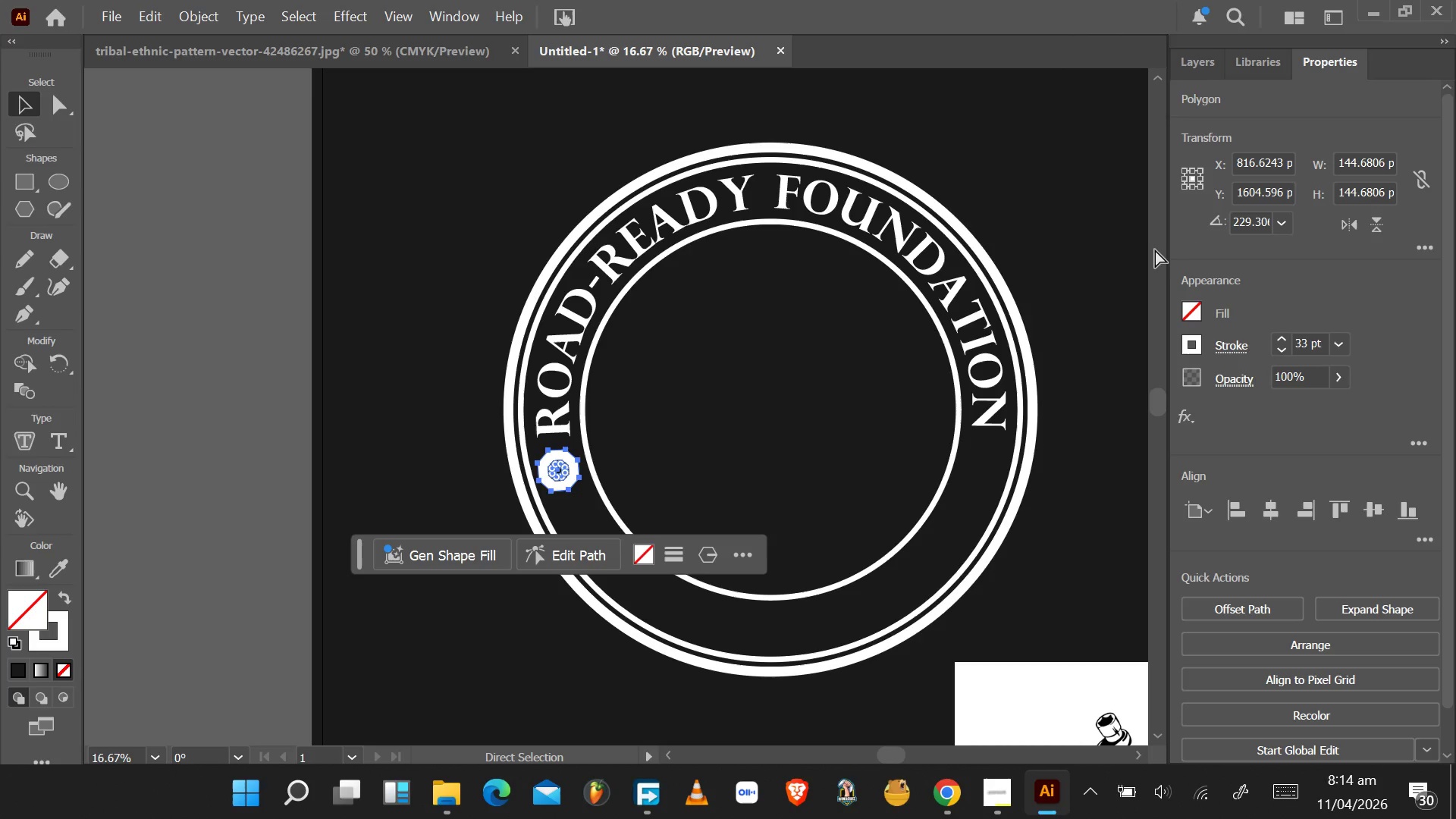 
key(Control+Z)
 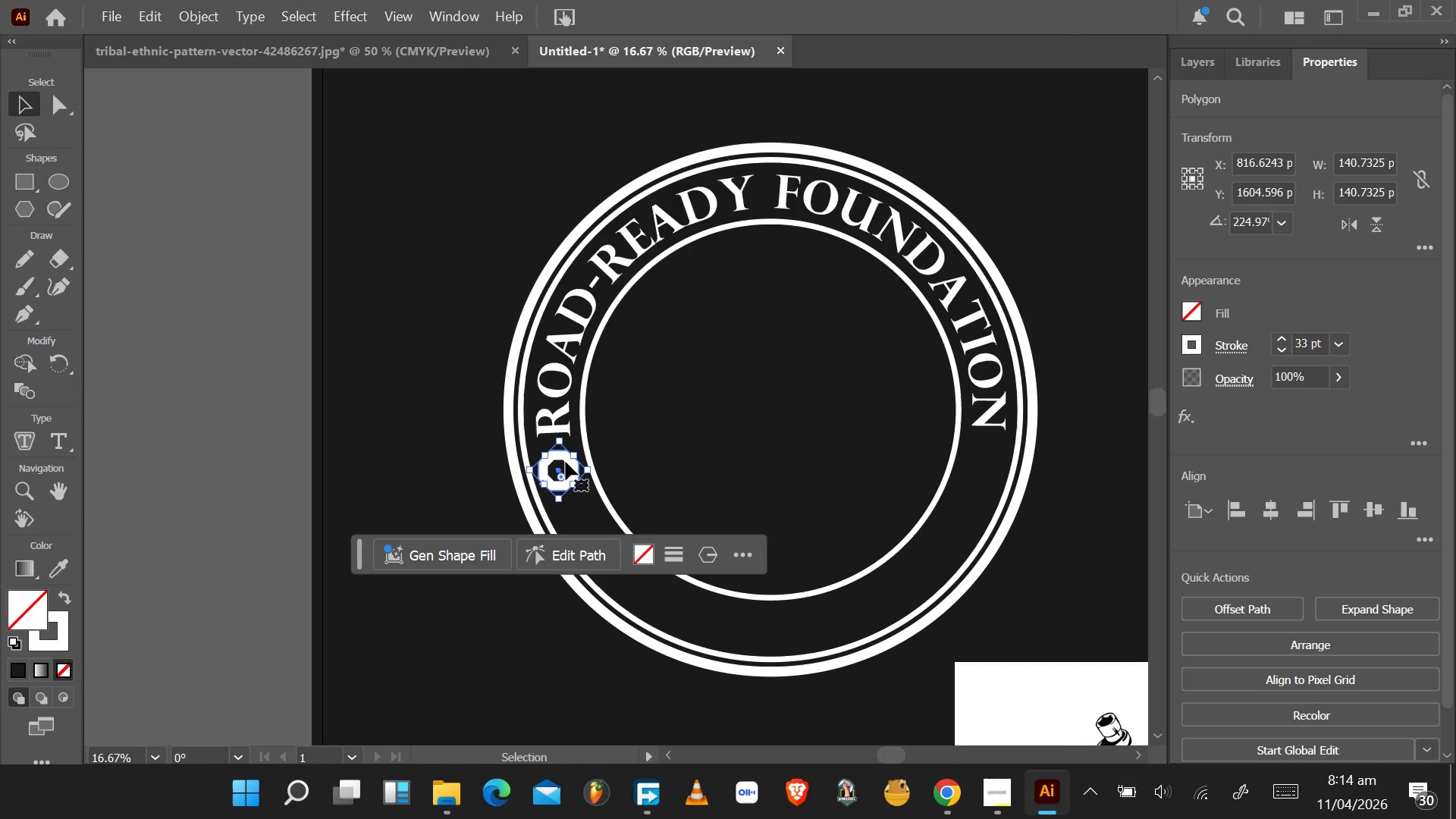 
wait(5.73)
 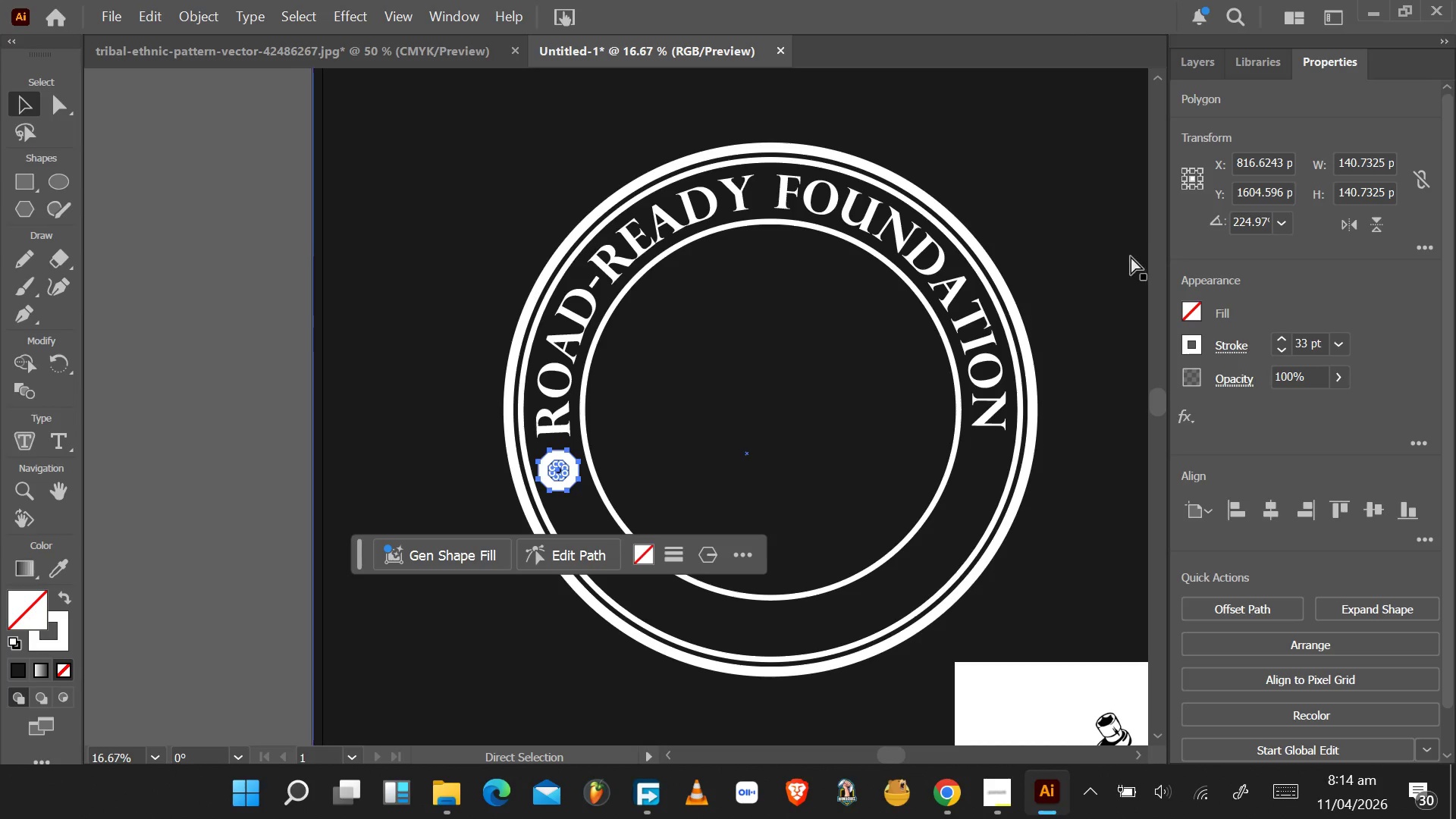 
hold_key(key=AltLeft, duration=1.55)
left_click_drag(start_coordinate=[566, 462], to_coordinate=[992, 460])
 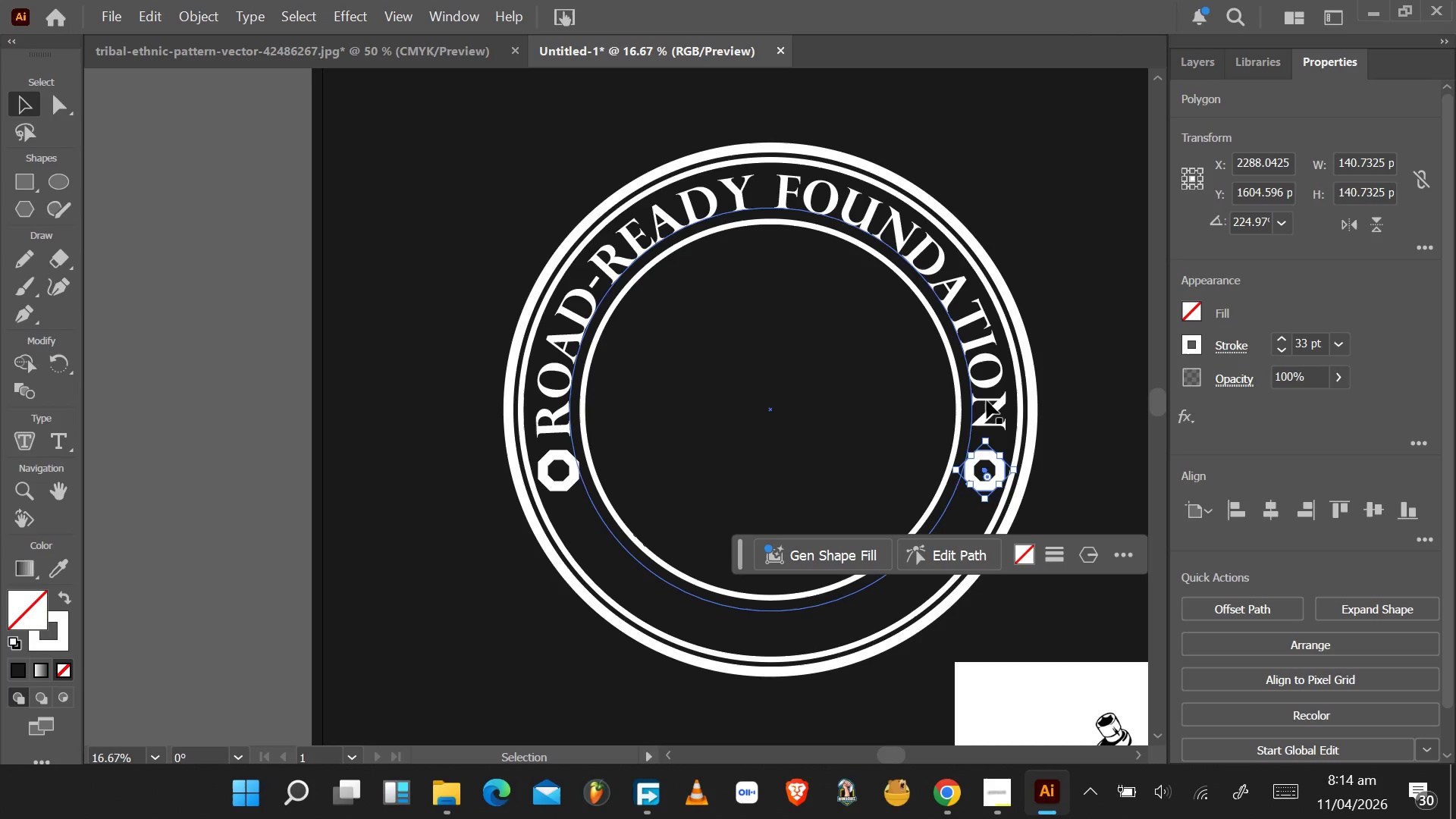 
hold_key(key=AltLeft, duration=1.53)
 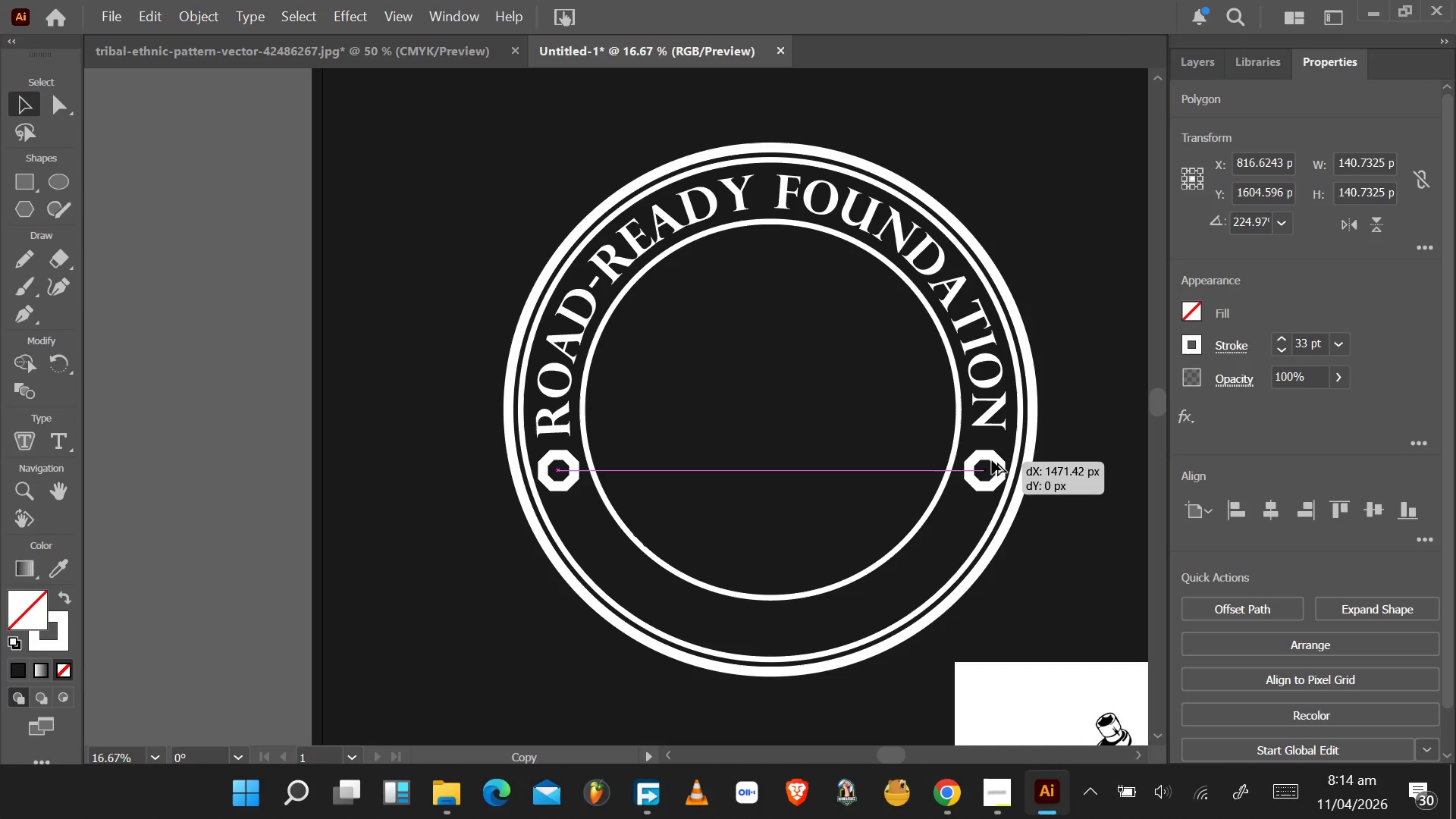 
hold_key(key=AltLeft, duration=1.05)
 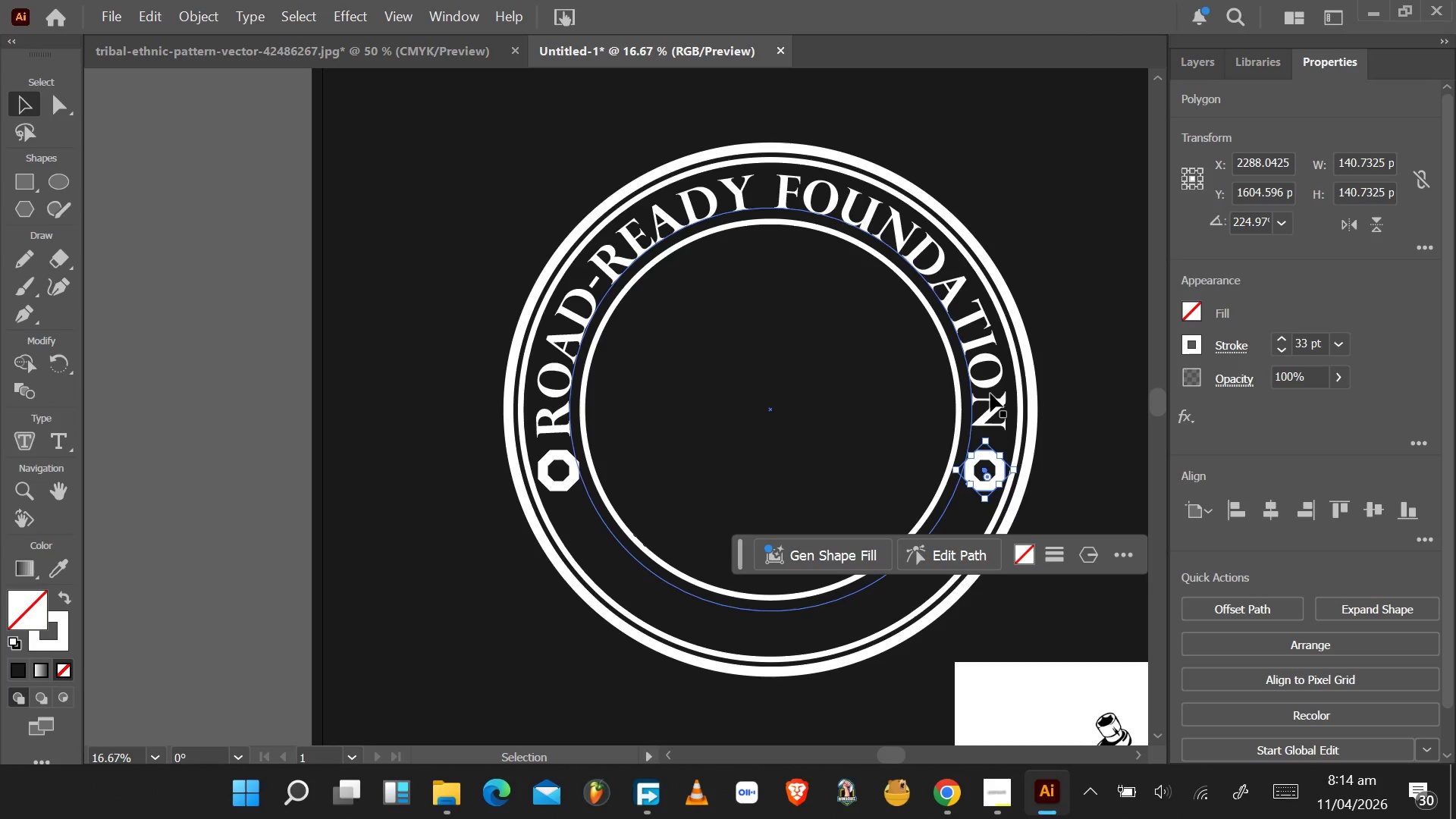 
left_click([990, 394])
 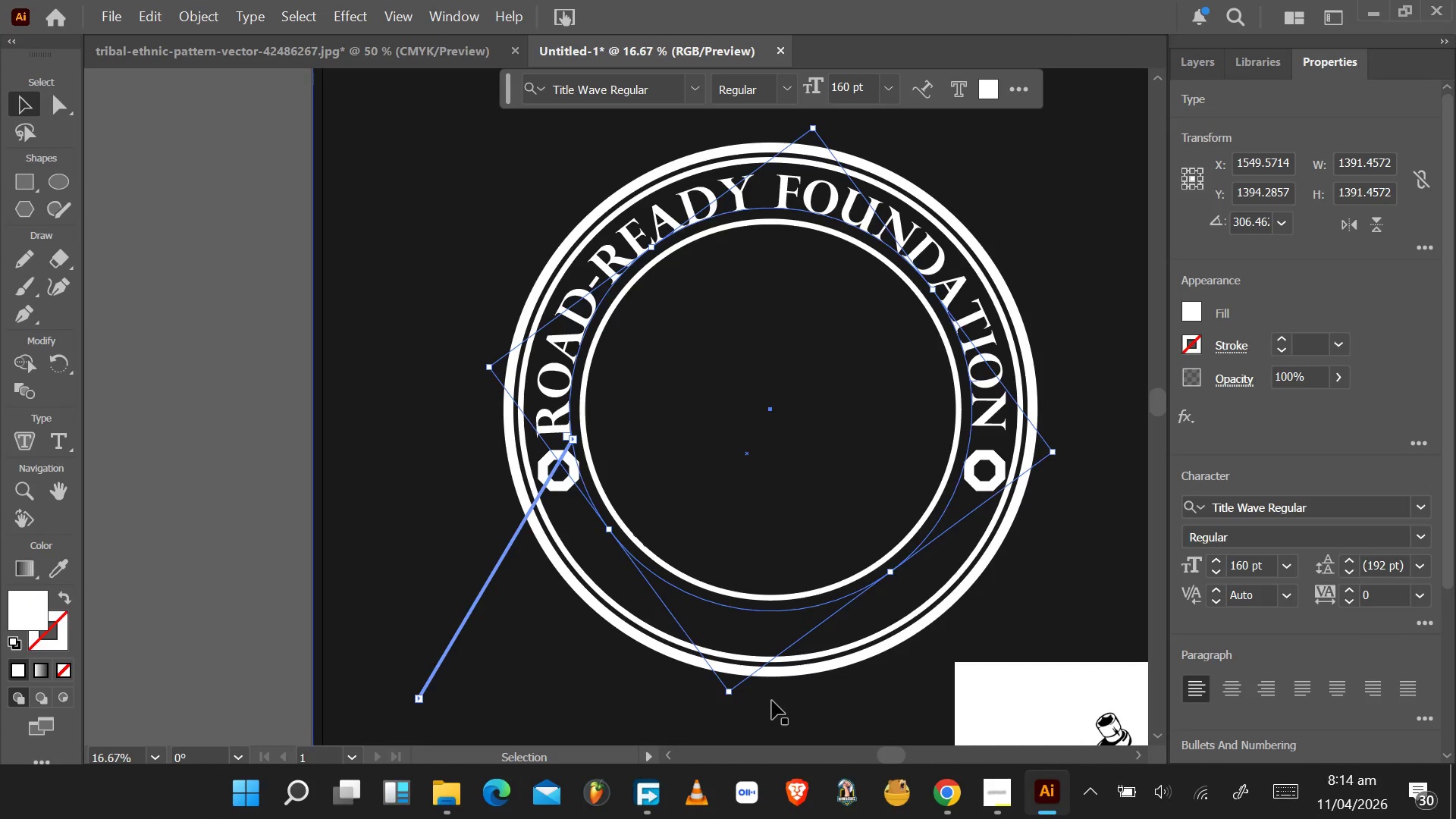 
wait(8.3)
 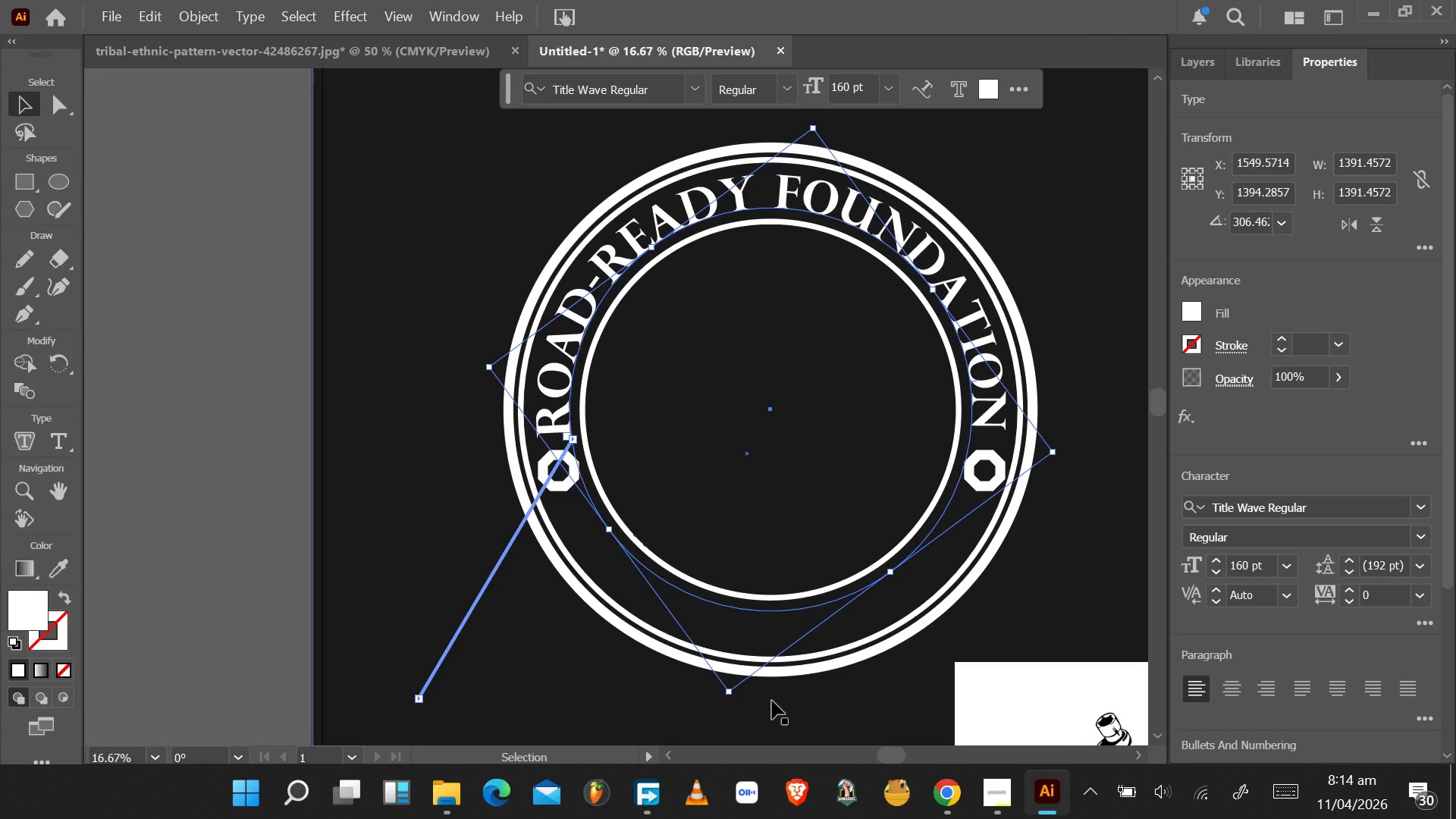 
left_click([408, 18])
 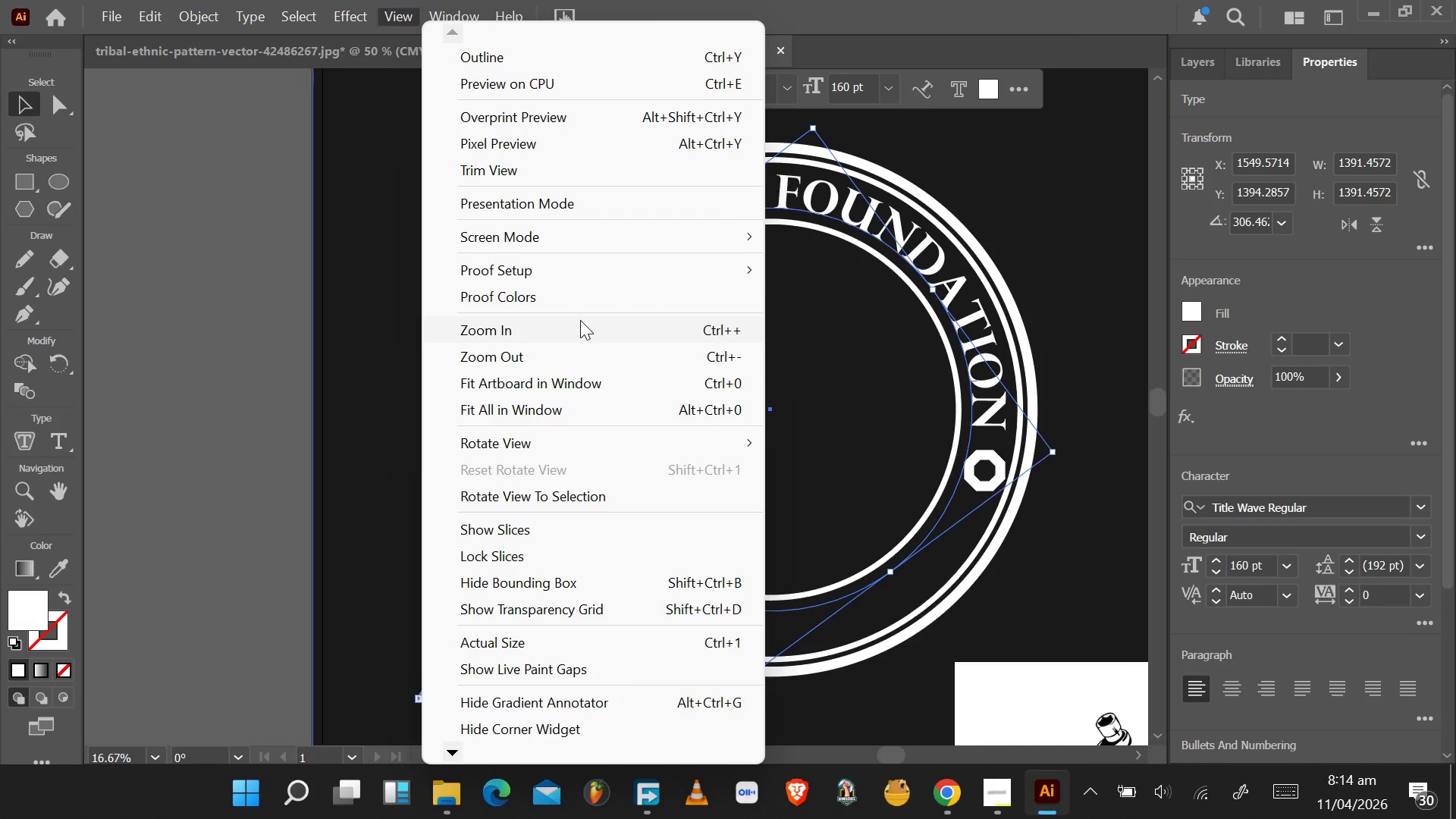 
wait(6.64)
 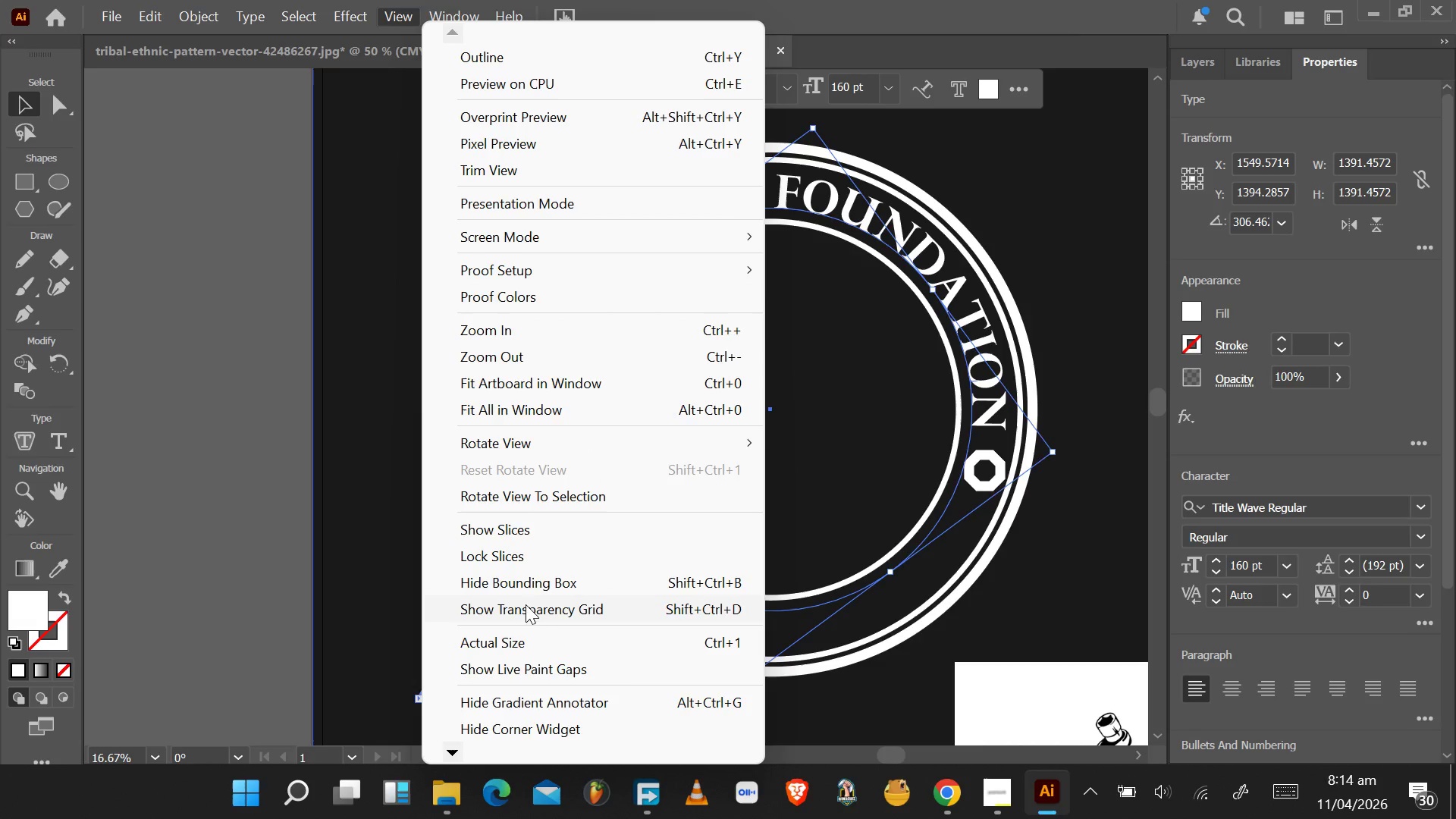 
scroll: coordinate [659, 210], scroll_direction: up, amount: 4.0
 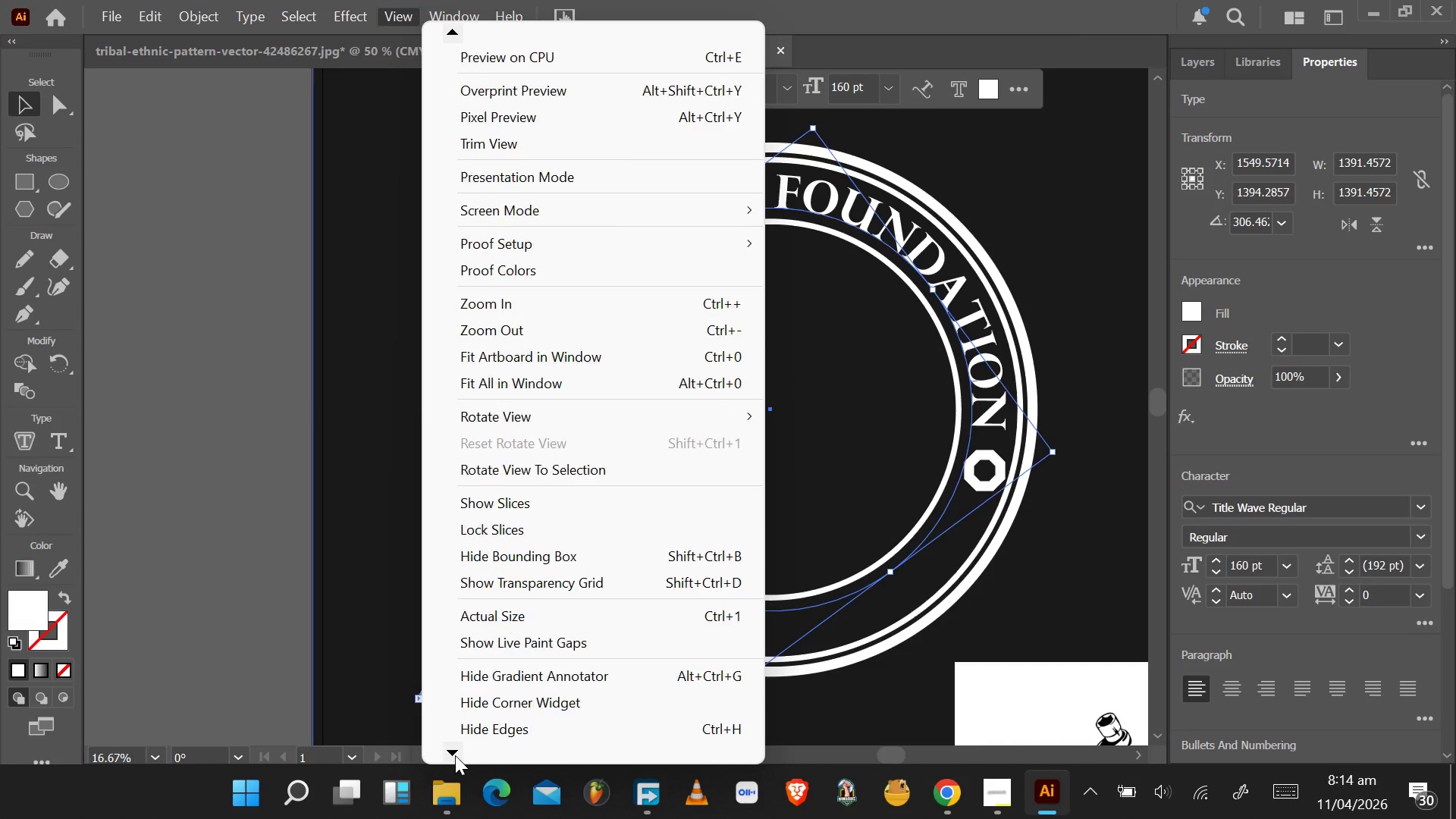 
double_click([455, 755])
 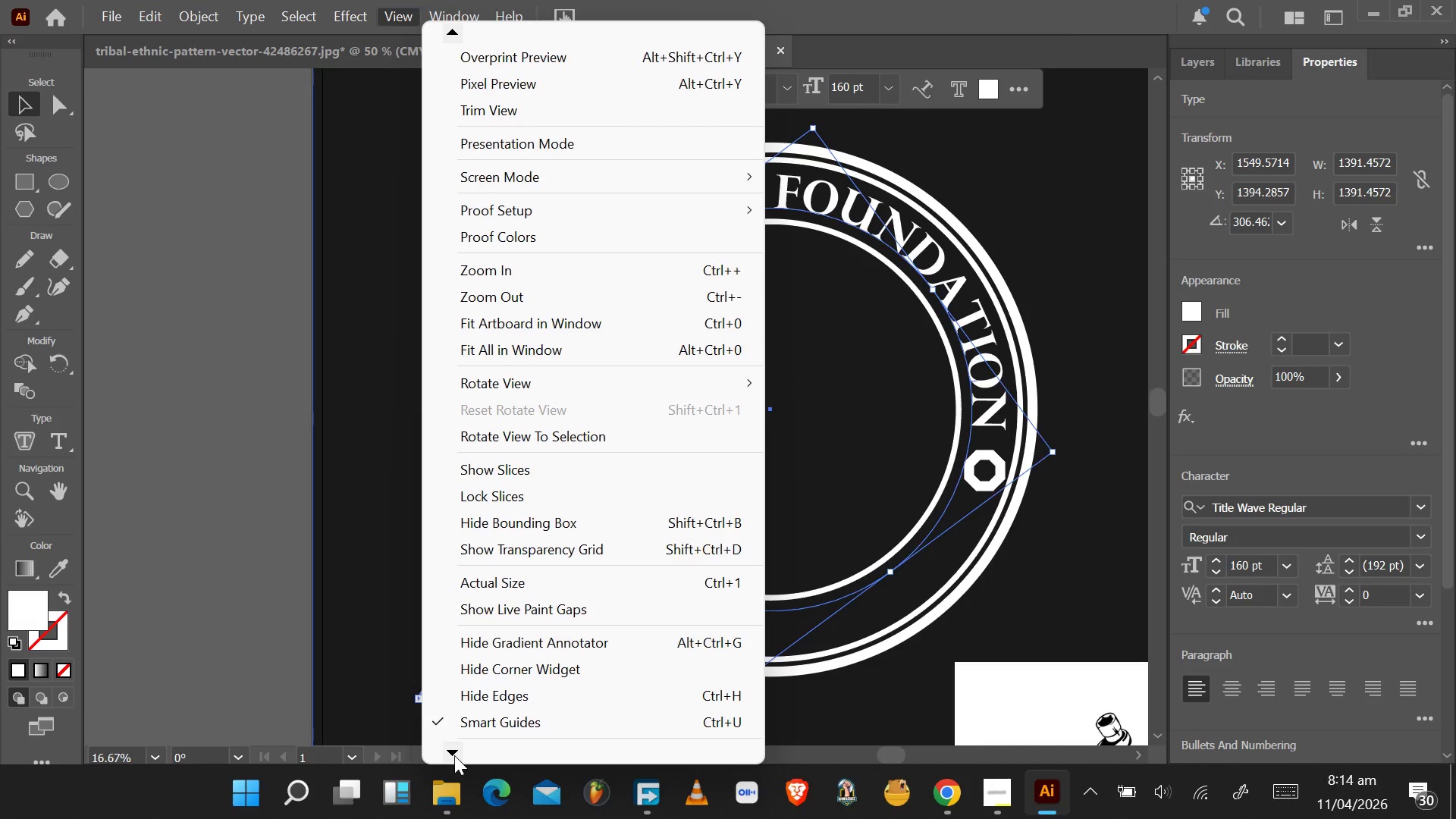 
triple_click([454, 755])
 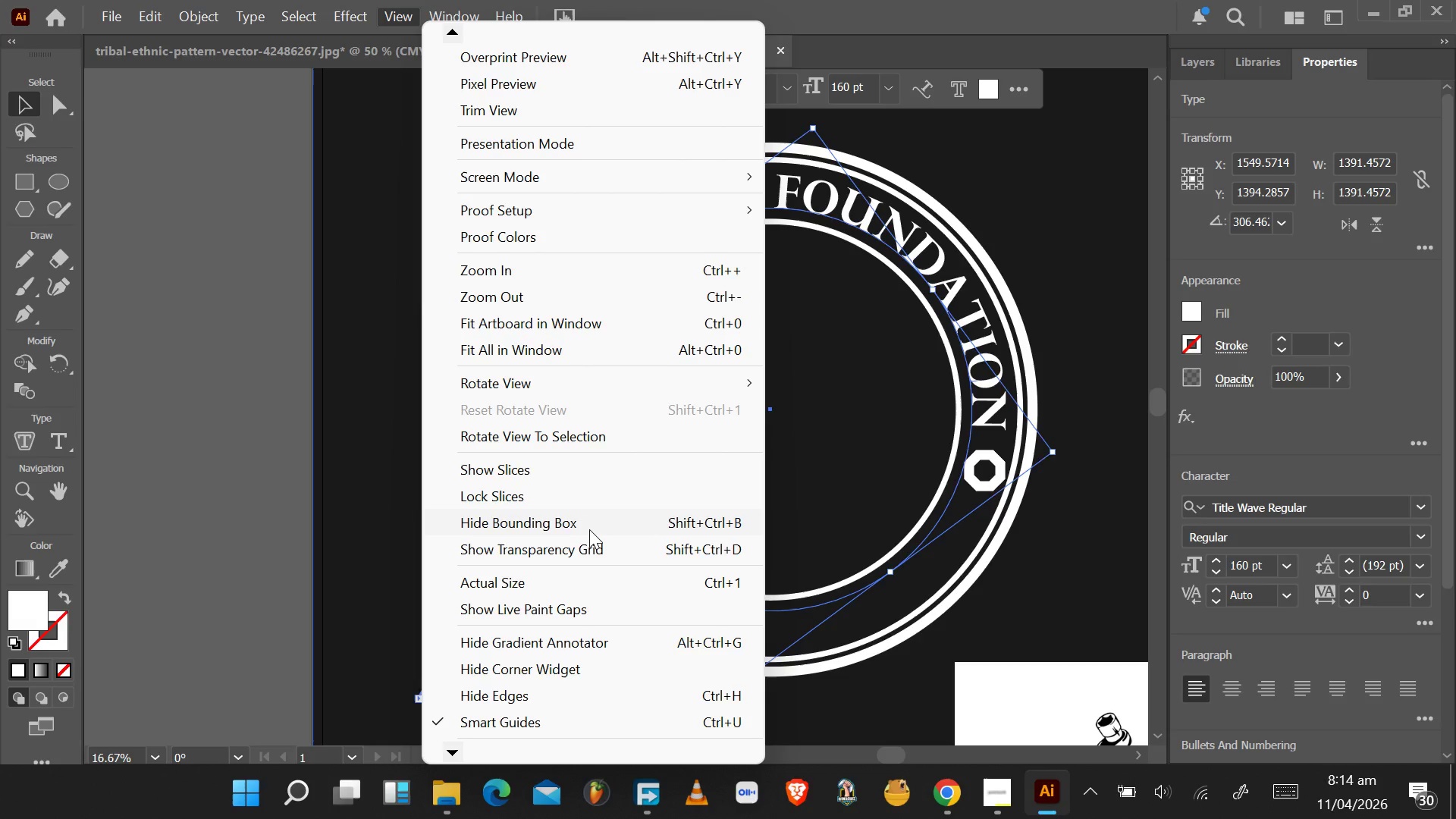 
wait(8.17)
 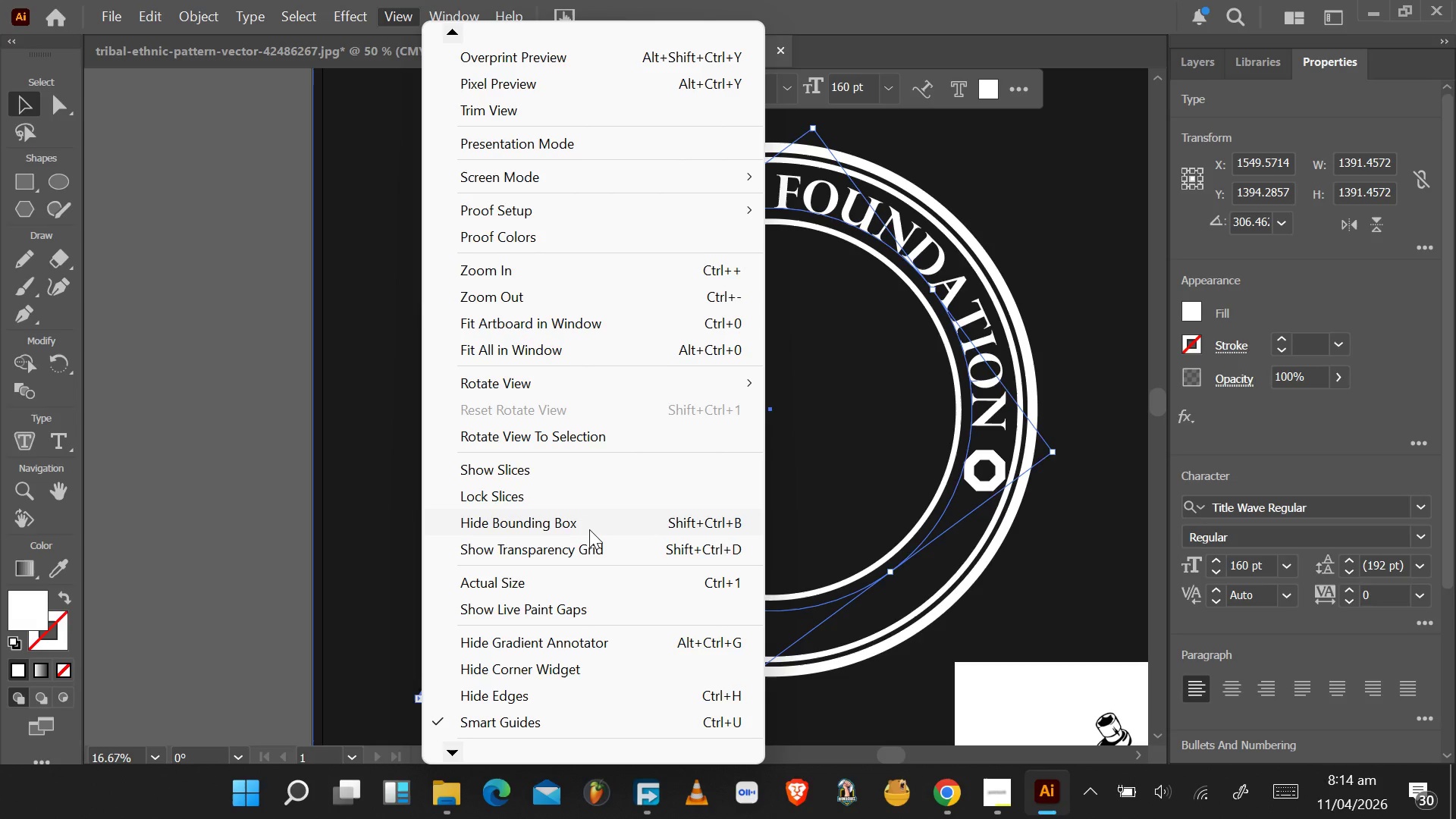 
scroll: coordinate [504, 701], scroll_direction: down, amount: 1.0
 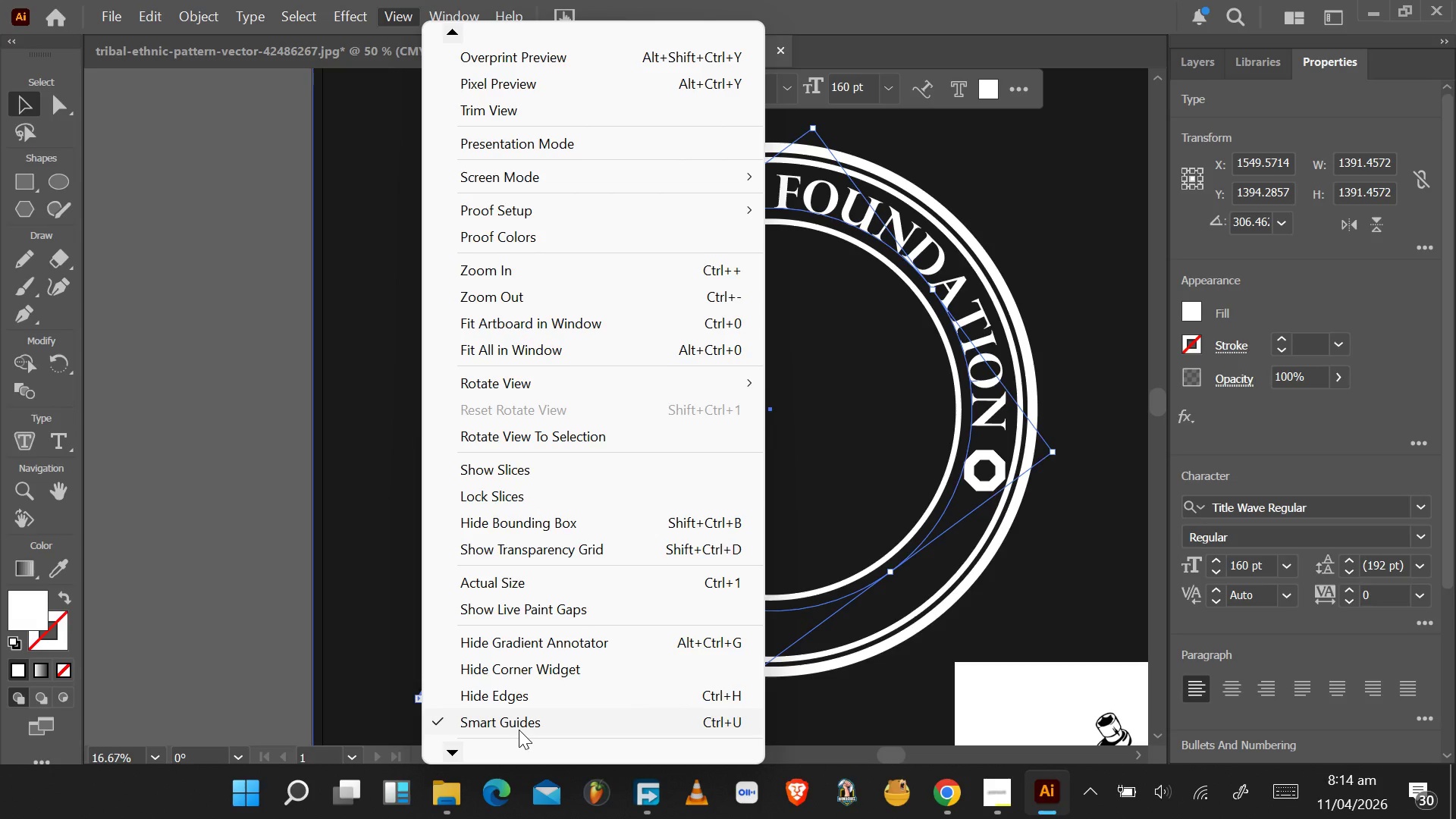 
wait(8.18)
 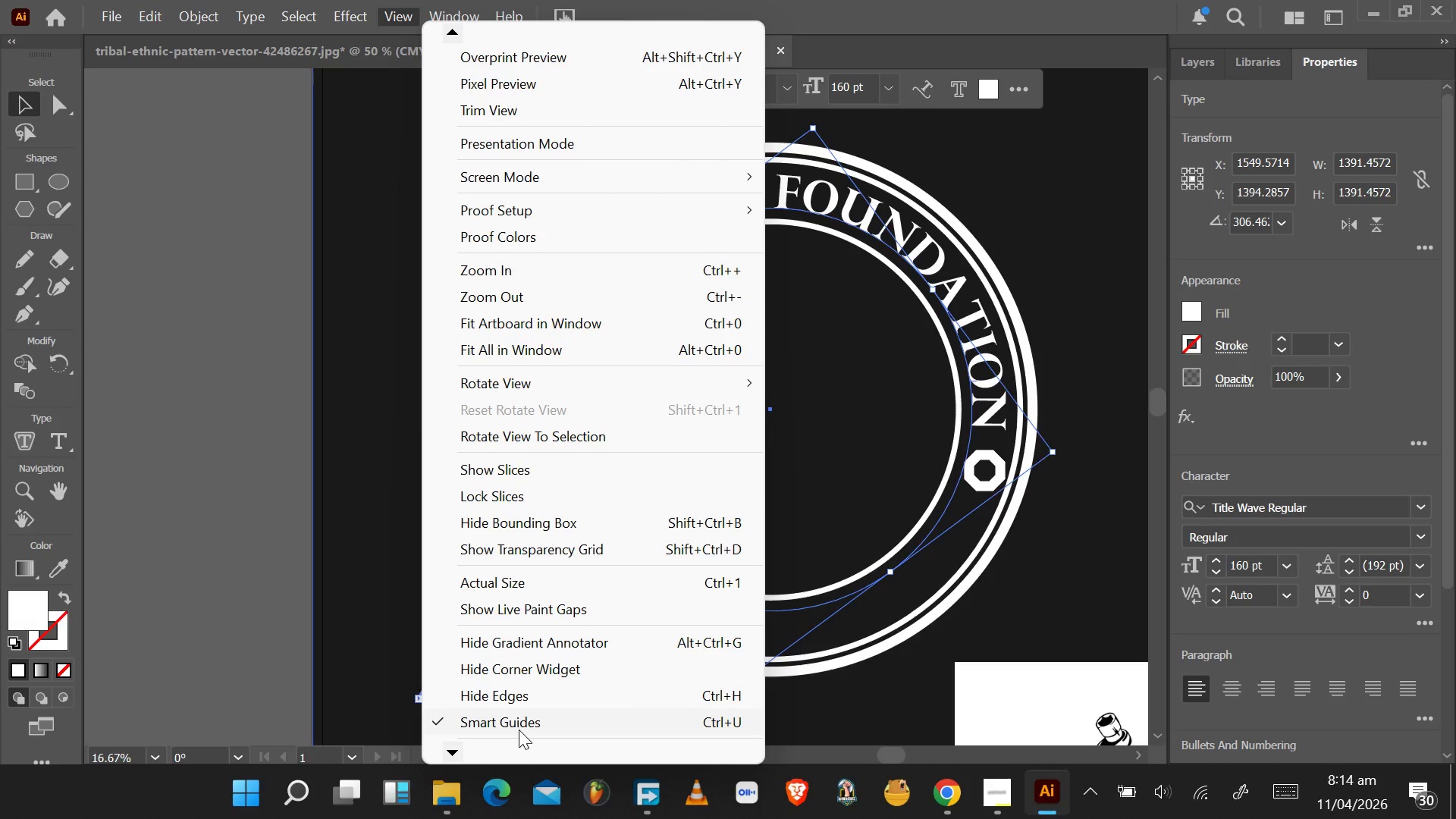 
scroll: coordinate [580, 493], scroll_direction: up, amount: 10.0
 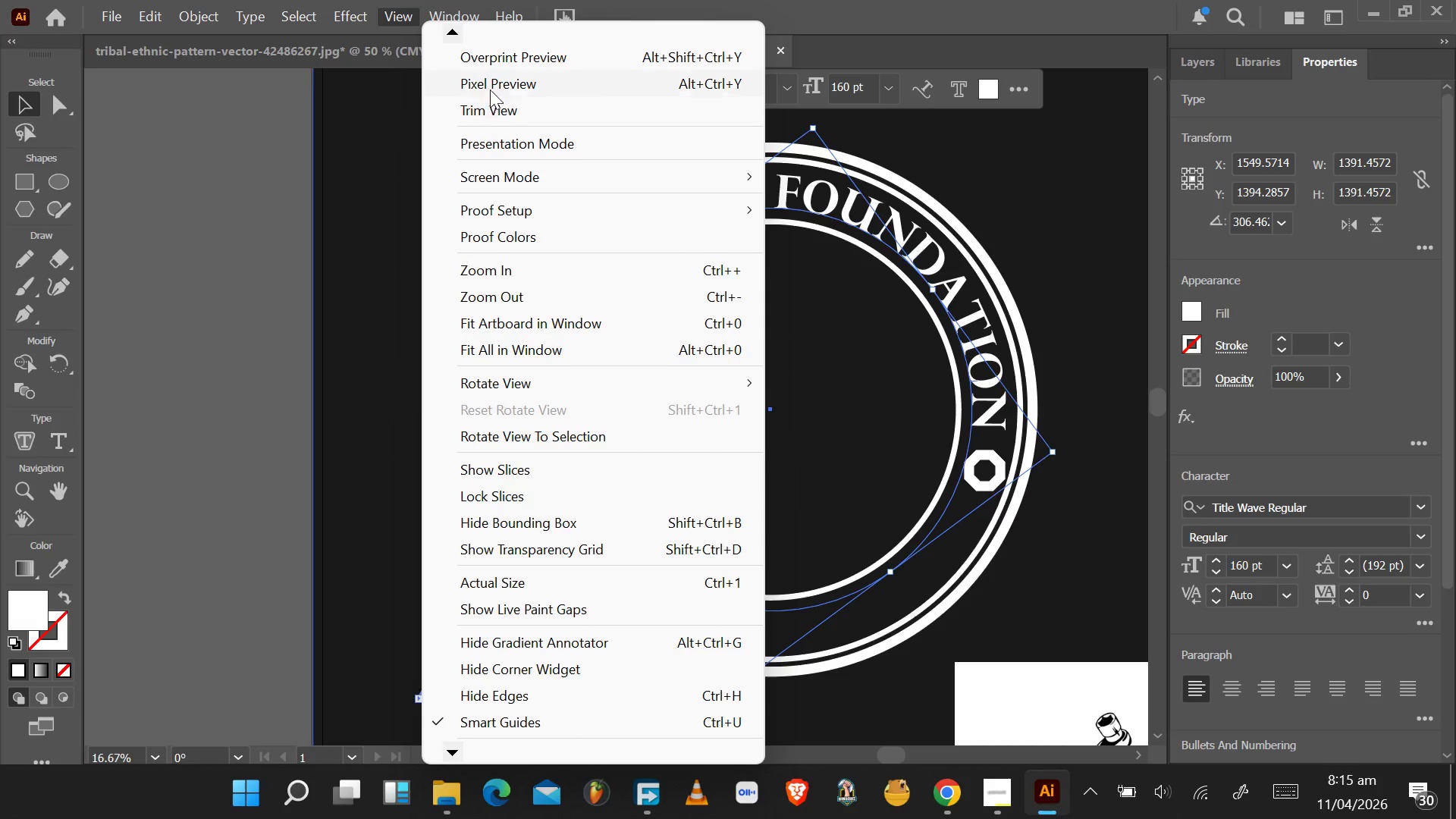 
mouse_move([447, 27])
 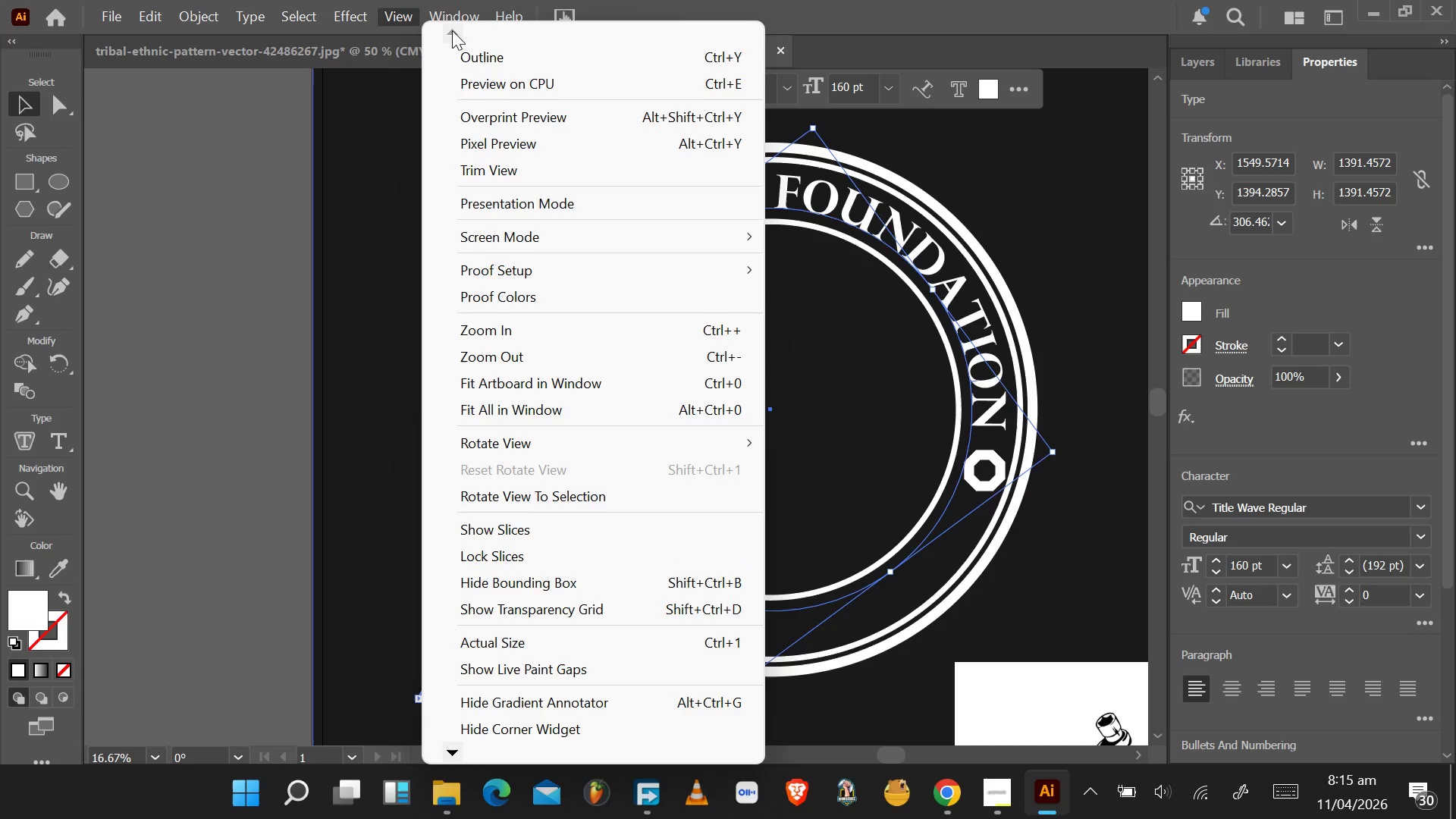 
left_click([447, 27])
 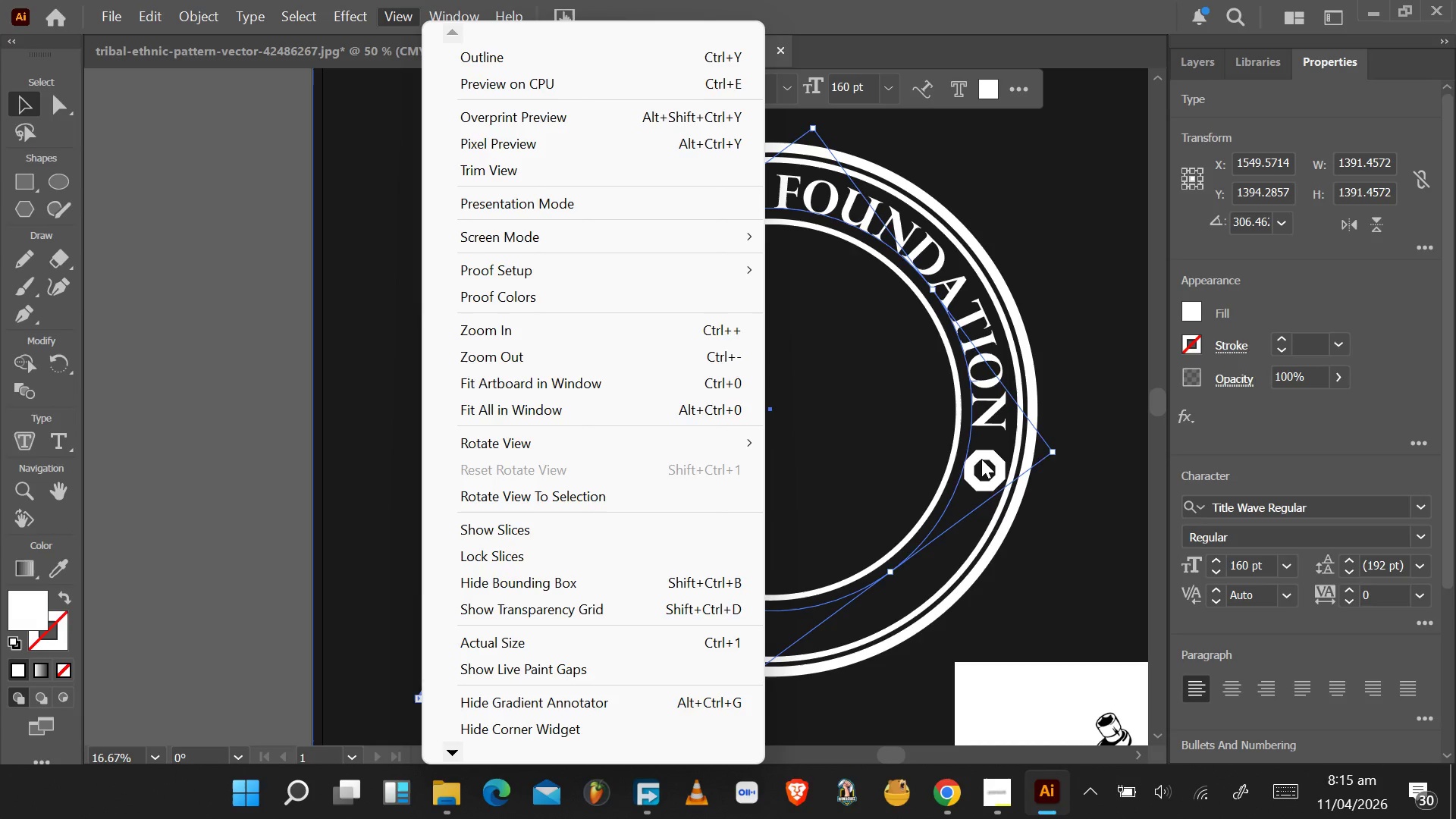 
left_click([1057, 456])
 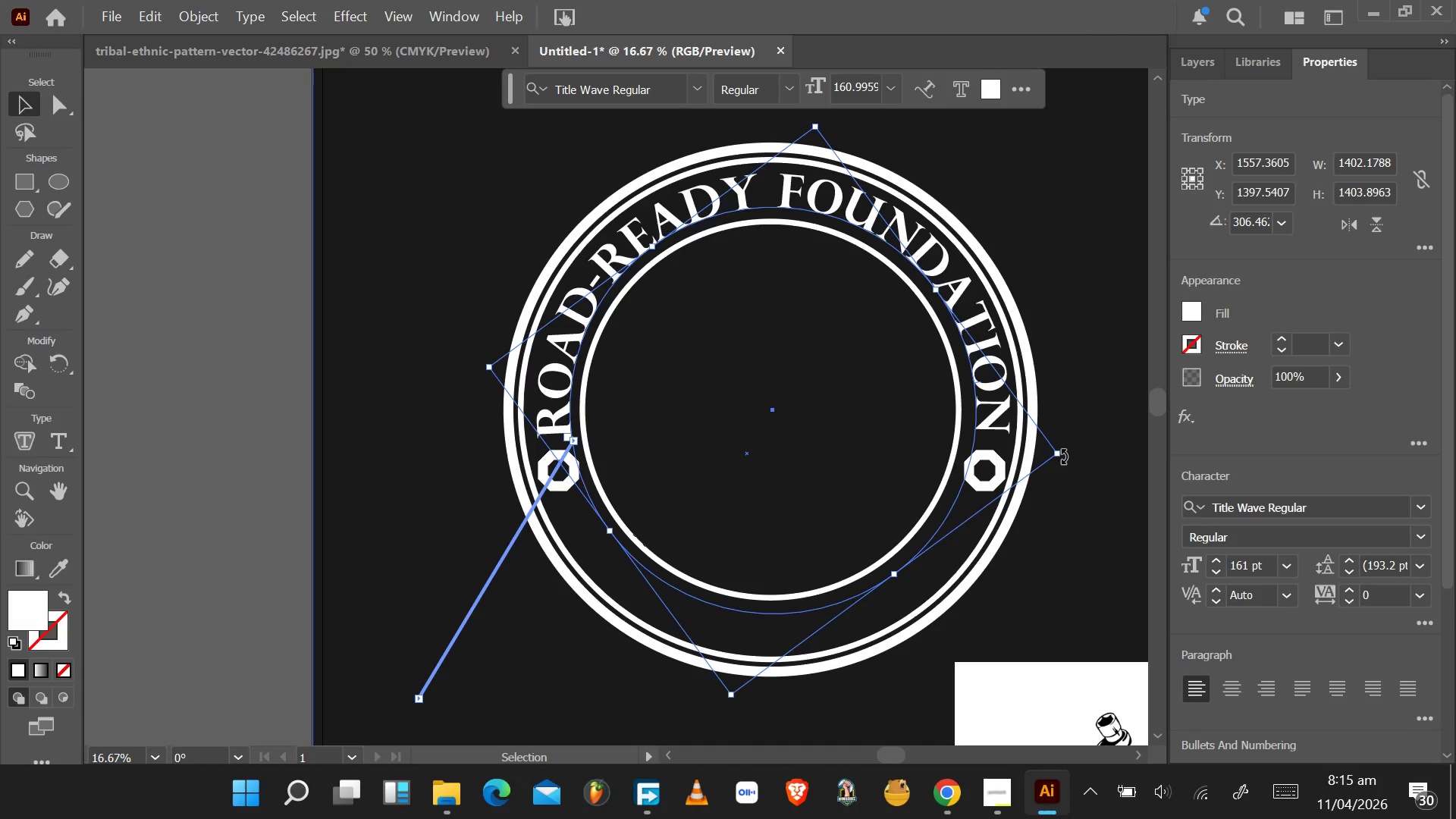 
key(Control+Z)
 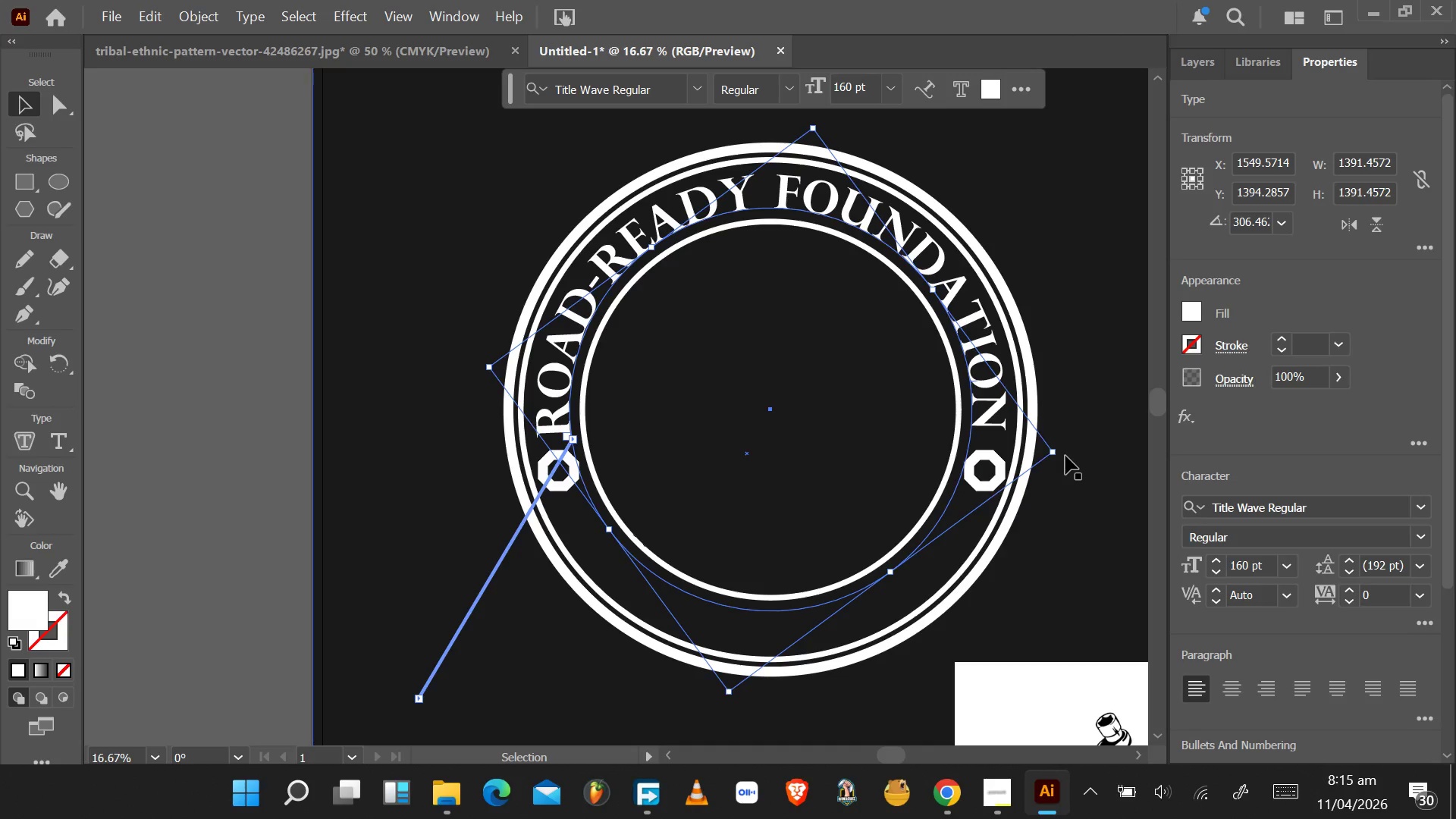 
left_click_drag(start_coordinate=[1063, 453], to_coordinate=[1061, 467])
 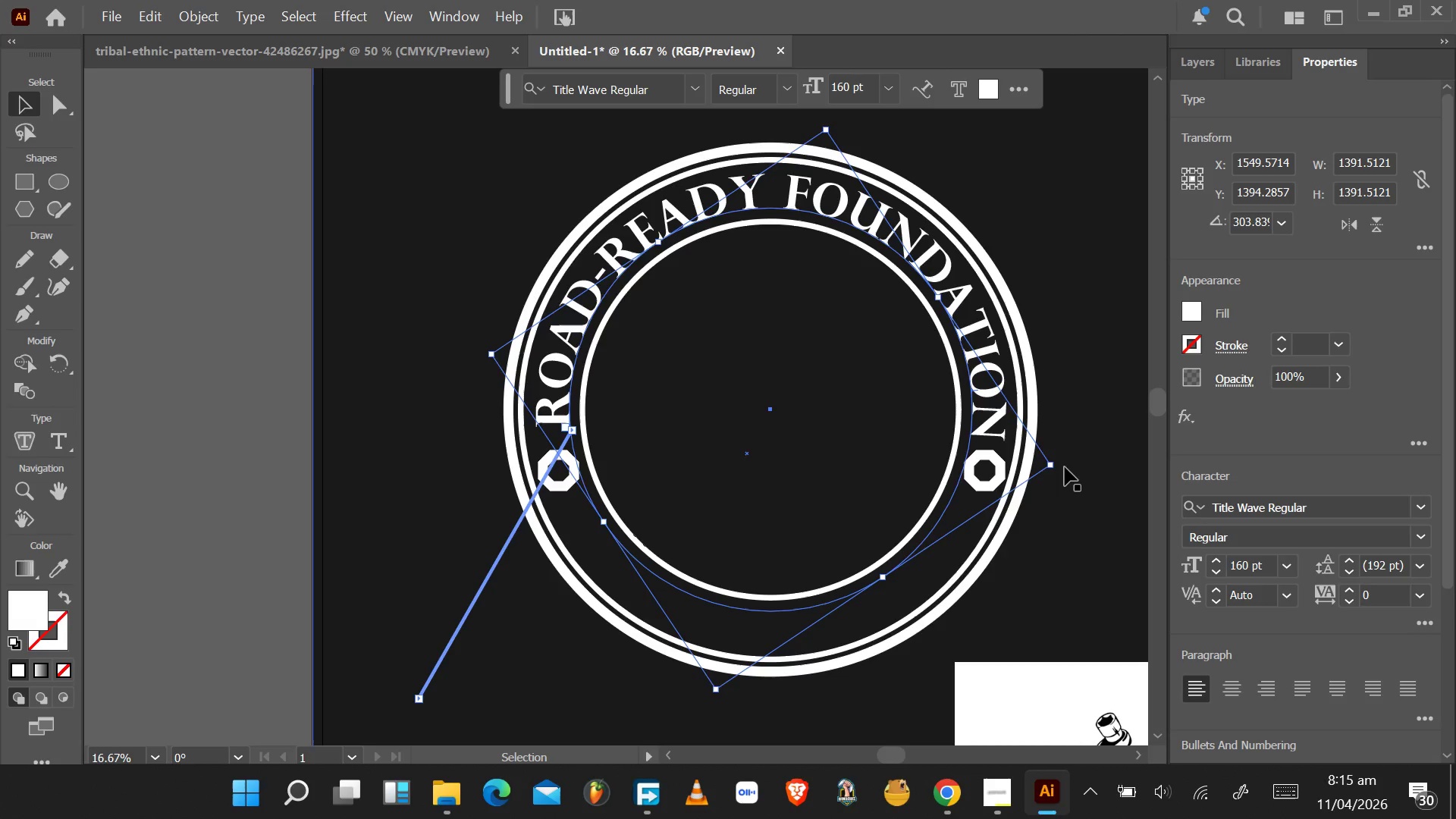 
left_click_drag(start_coordinate=[1058, 469], to_coordinate=[1060, 465])
 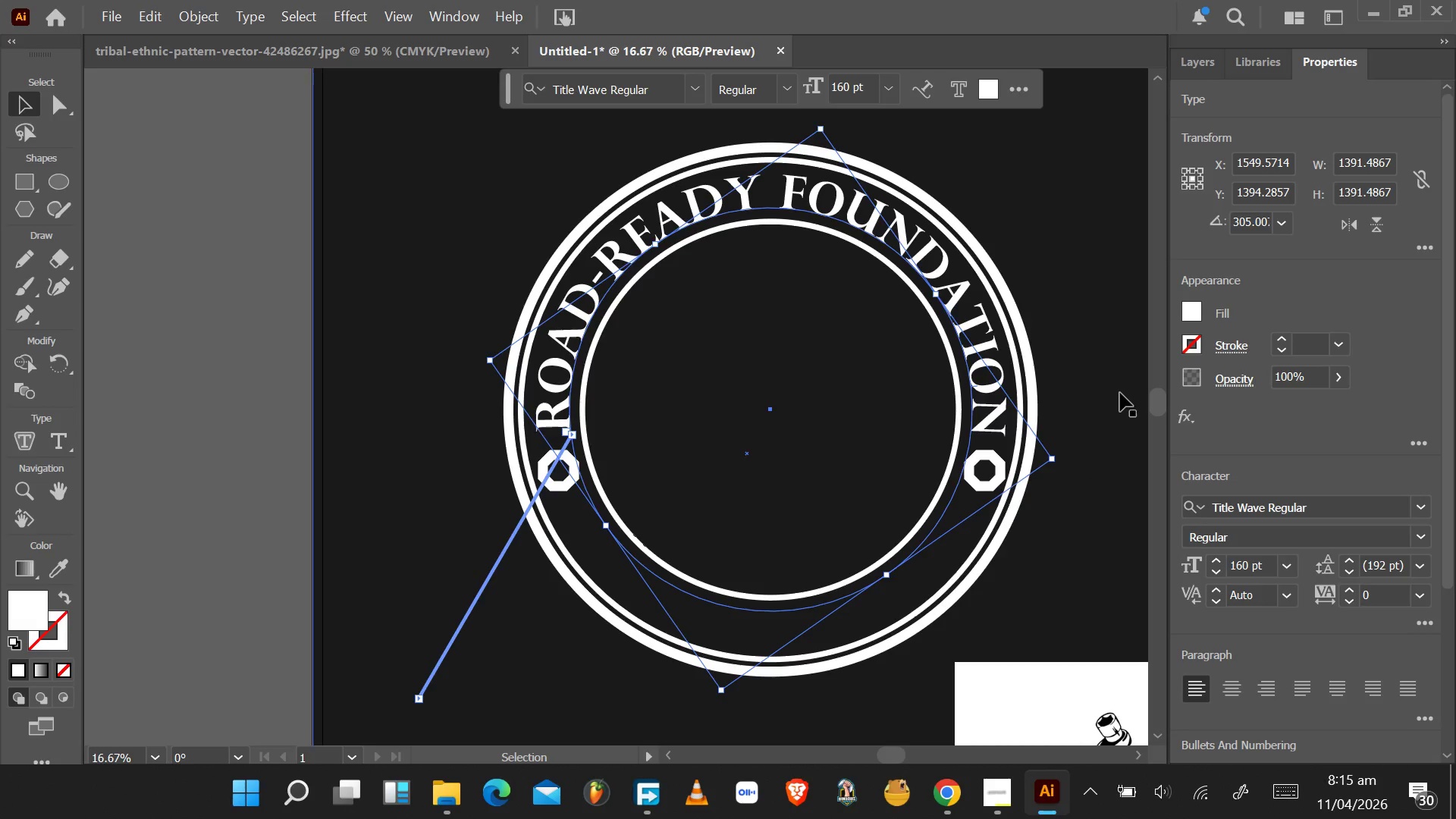 
left_click([1118, 395])
 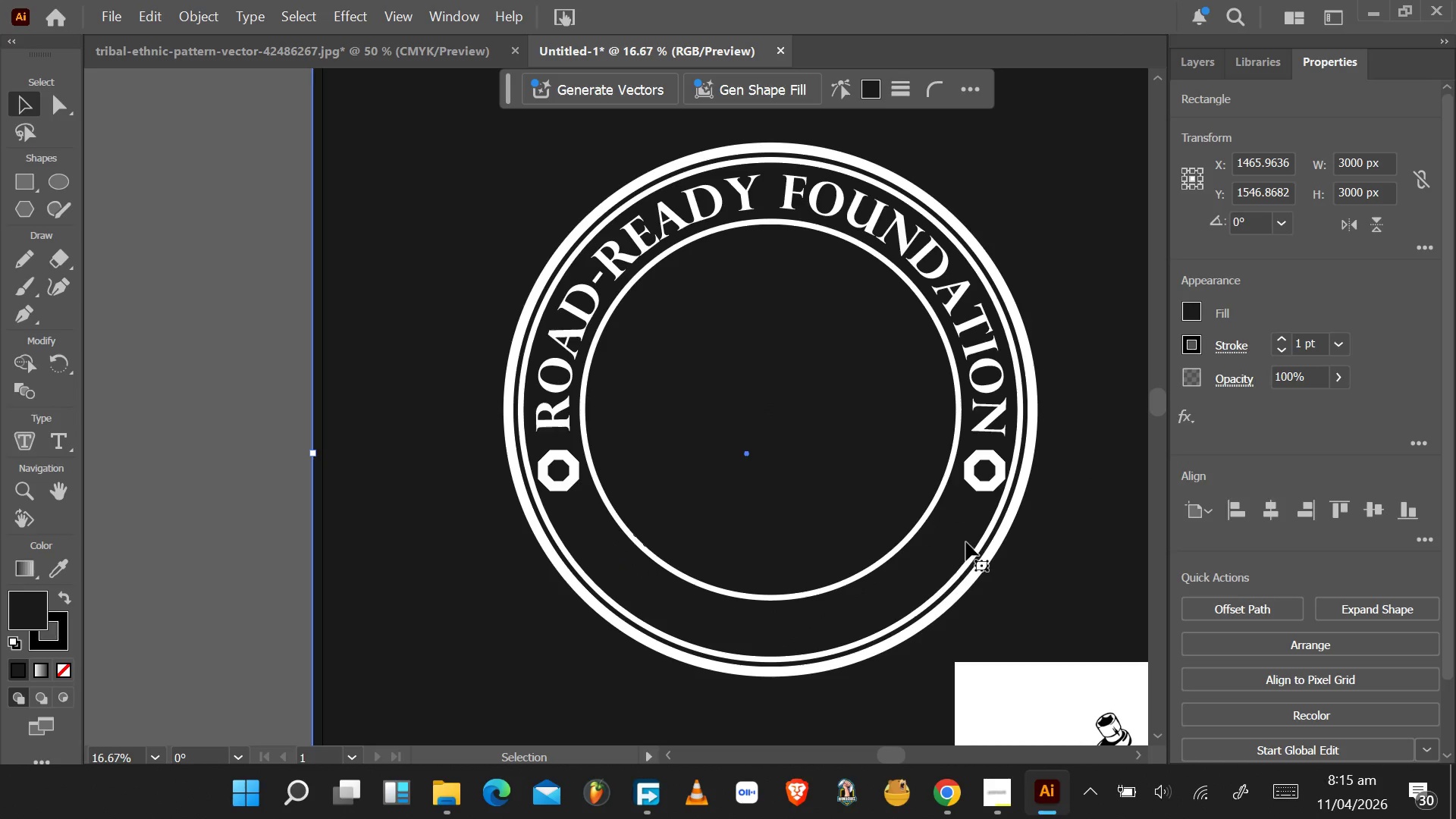 
wait(10.0)
 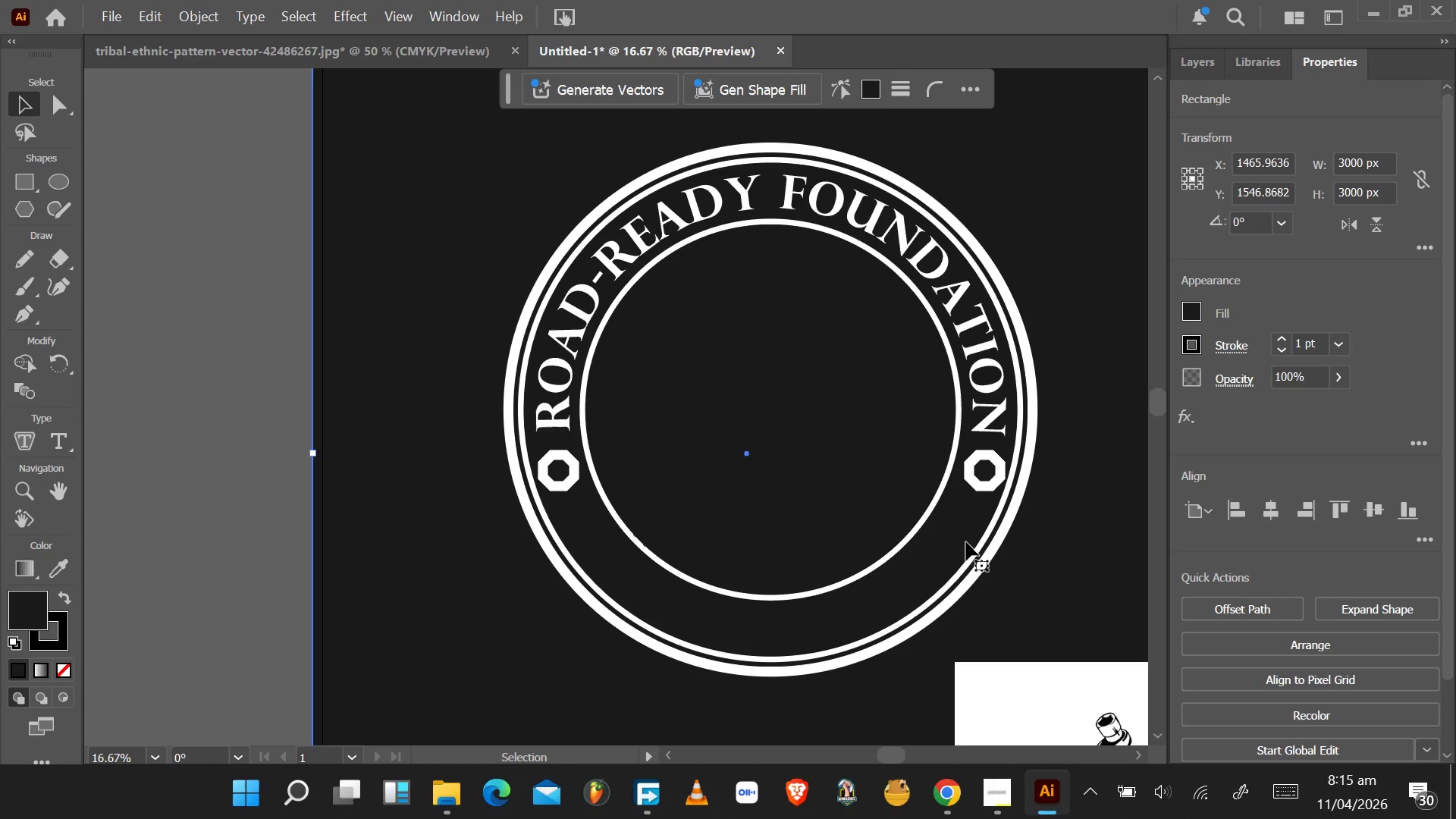 
left_click([883, 562])
 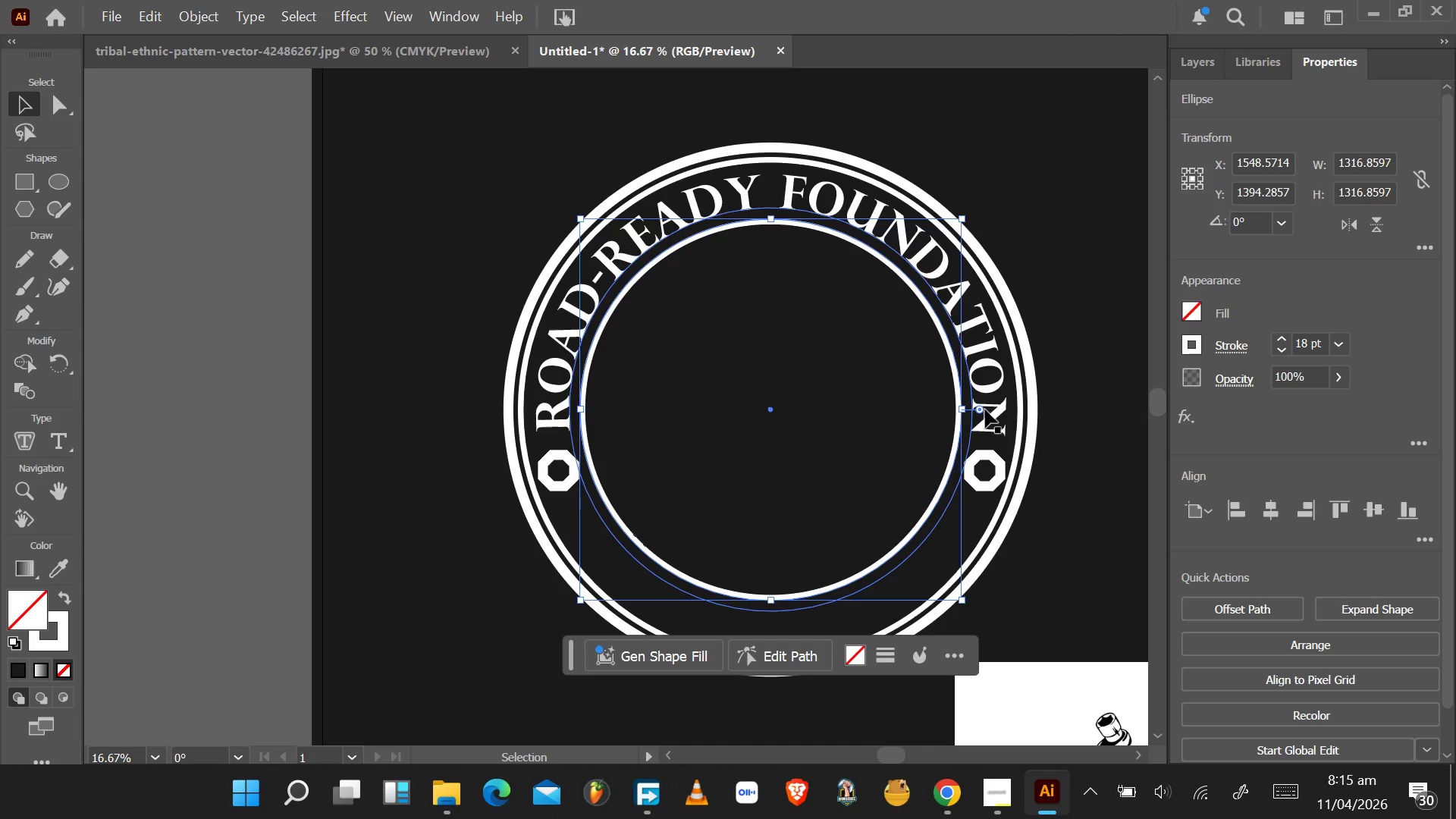 
left_click_drag(start_coordinate=[978, 406], to_coordinate=[770, 202])
 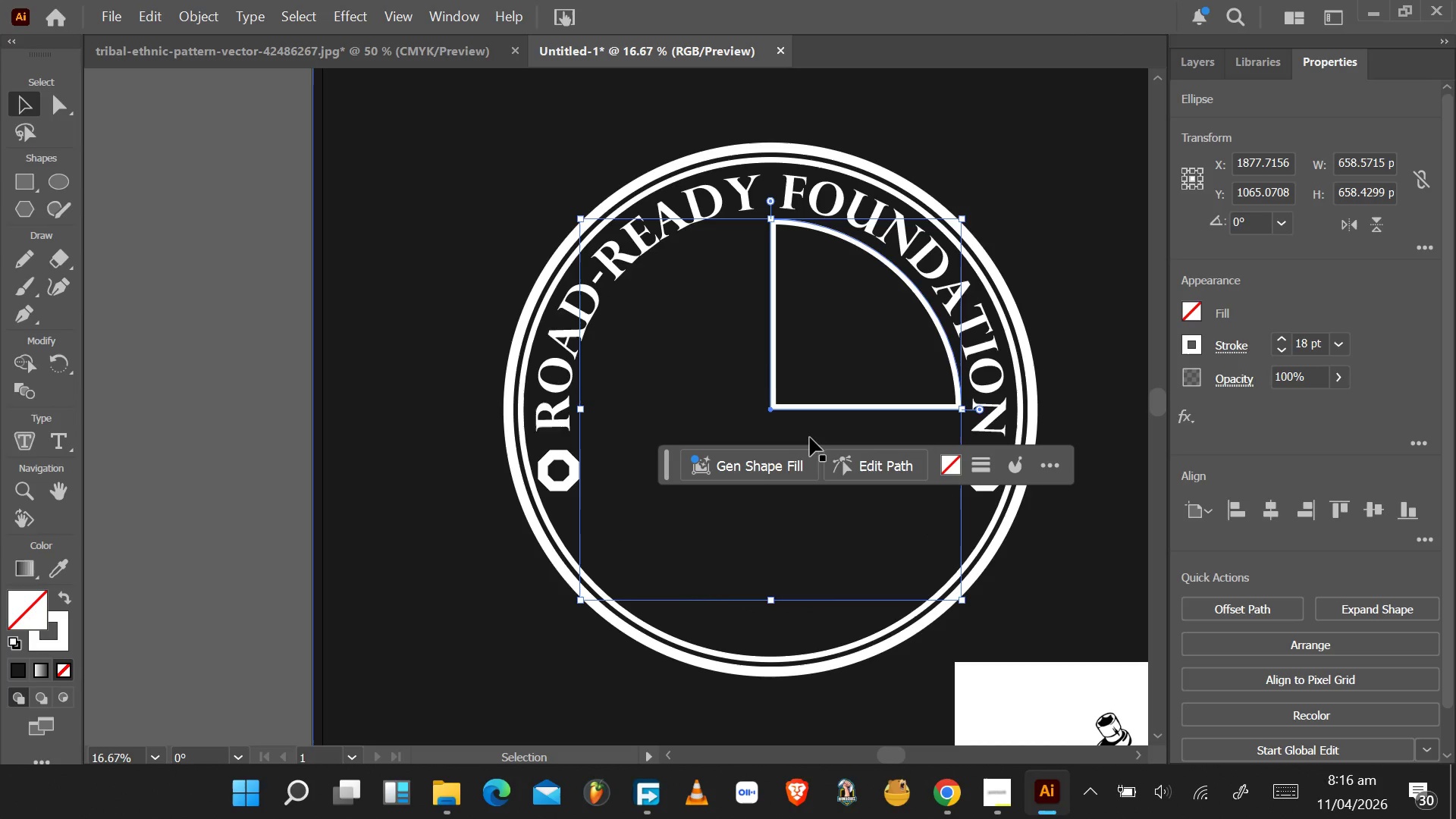 
wait(7.36)
 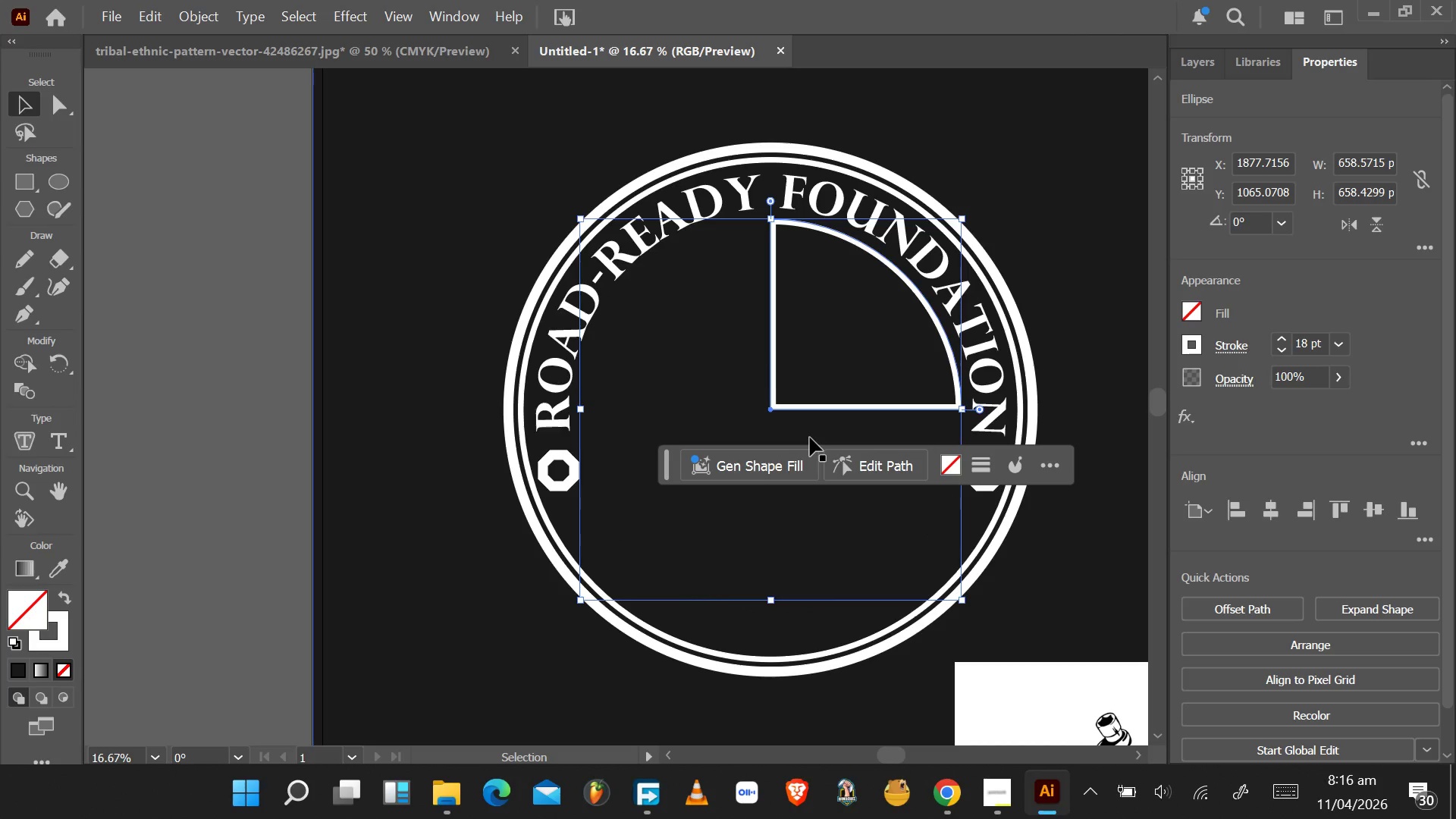 
key(Control+Z)
 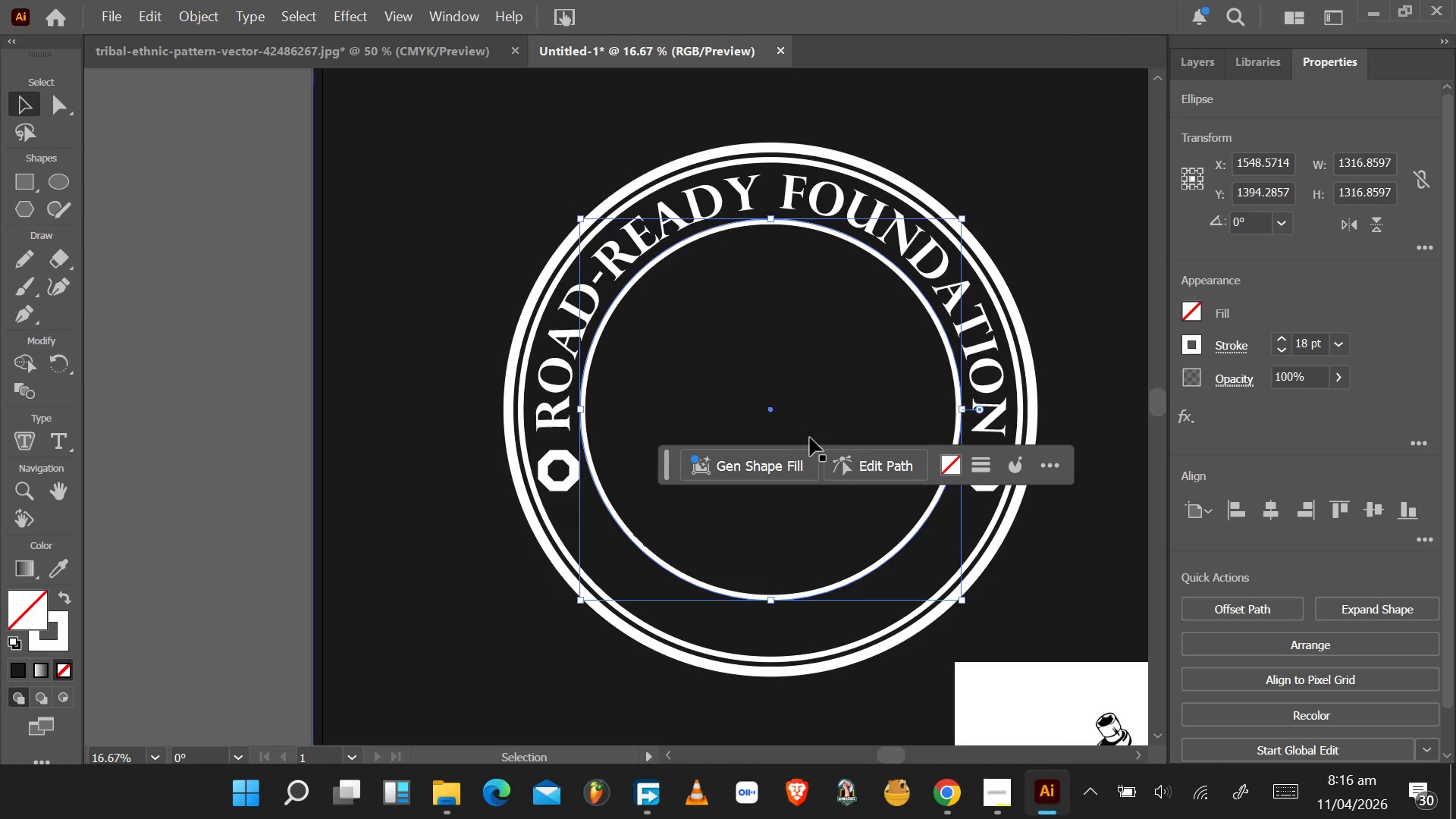 
key(Alt+Tab)
 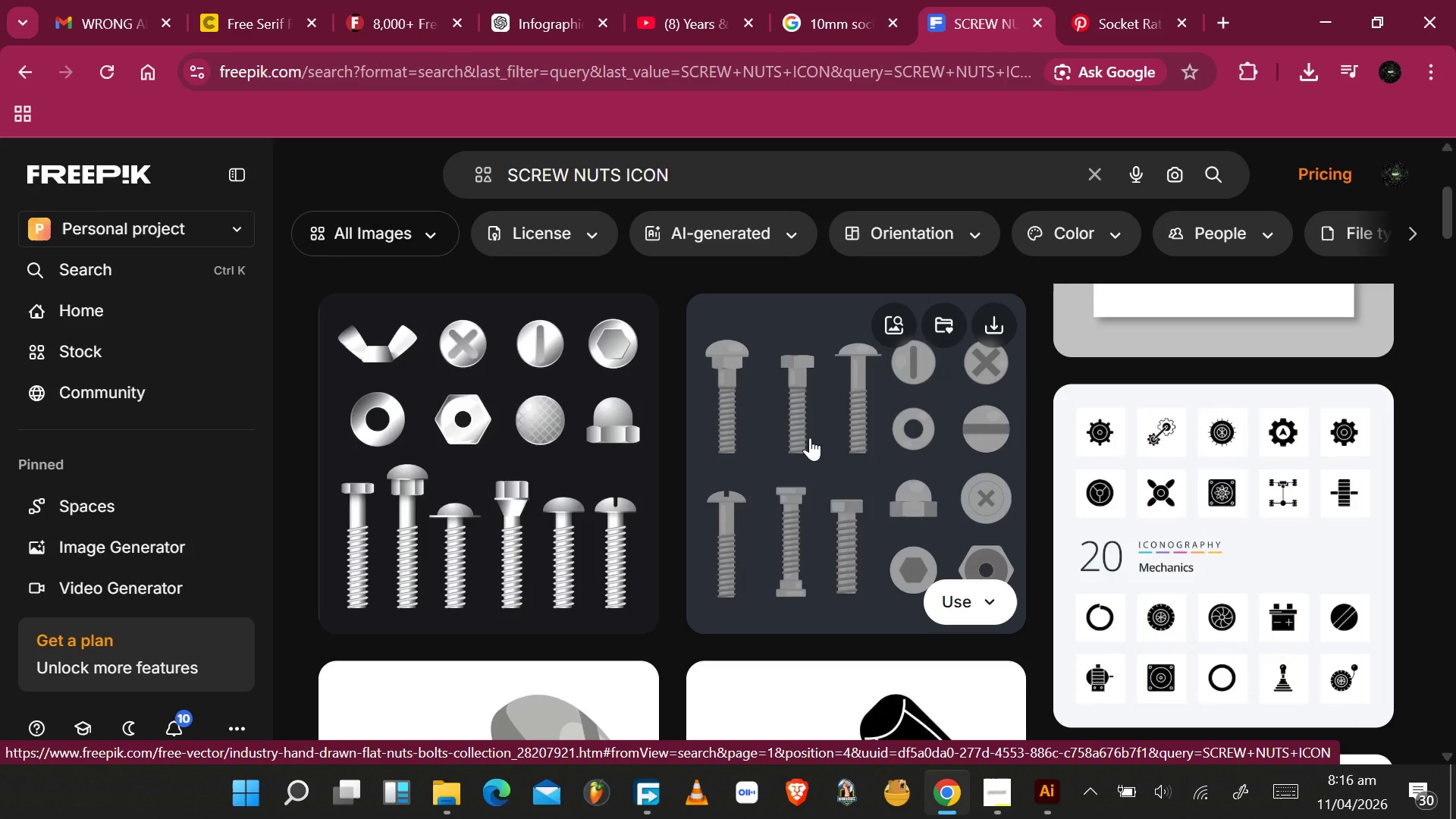 
key(Alt+AltLeft)
 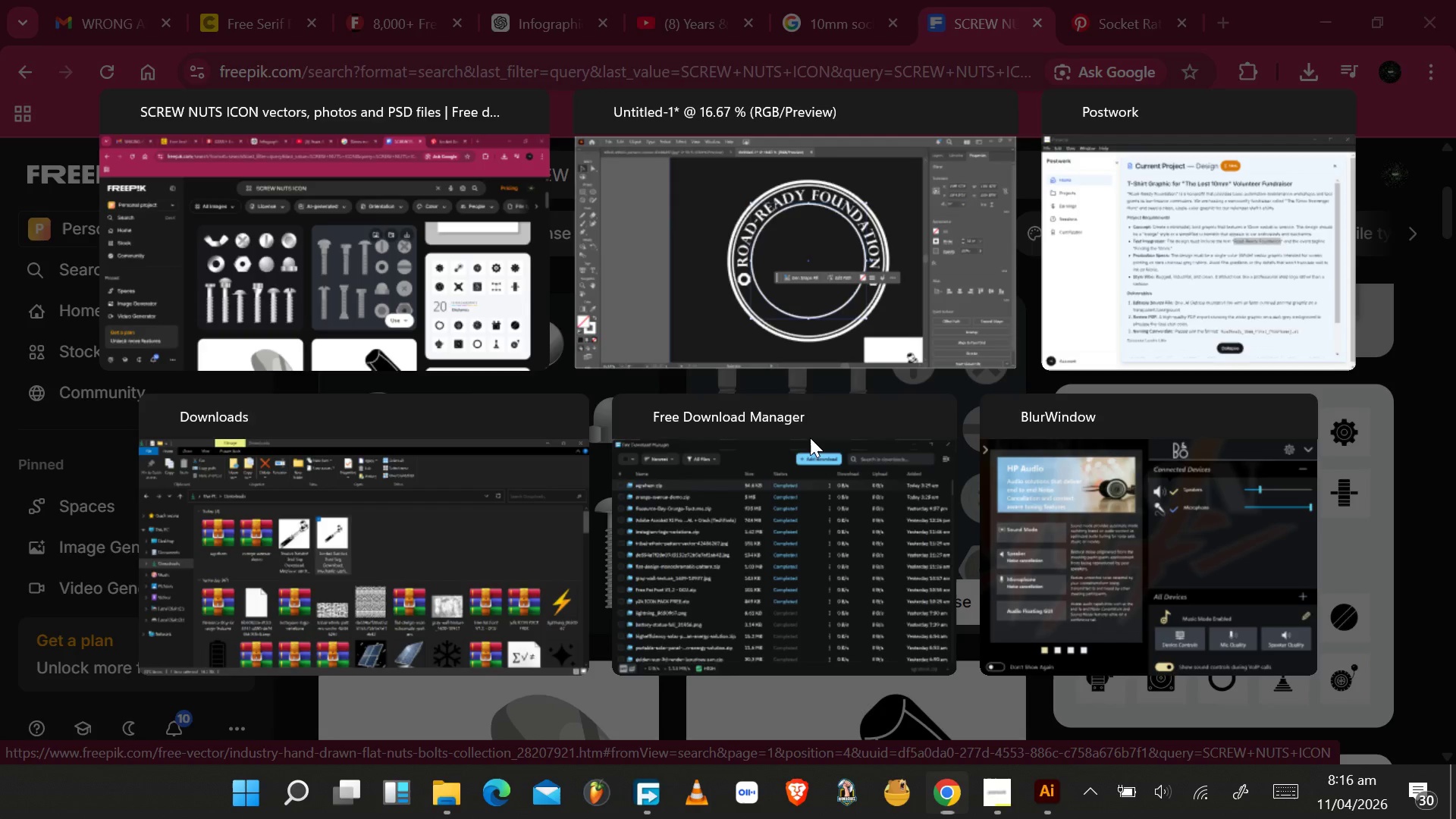 
key(Alt+Tab)
 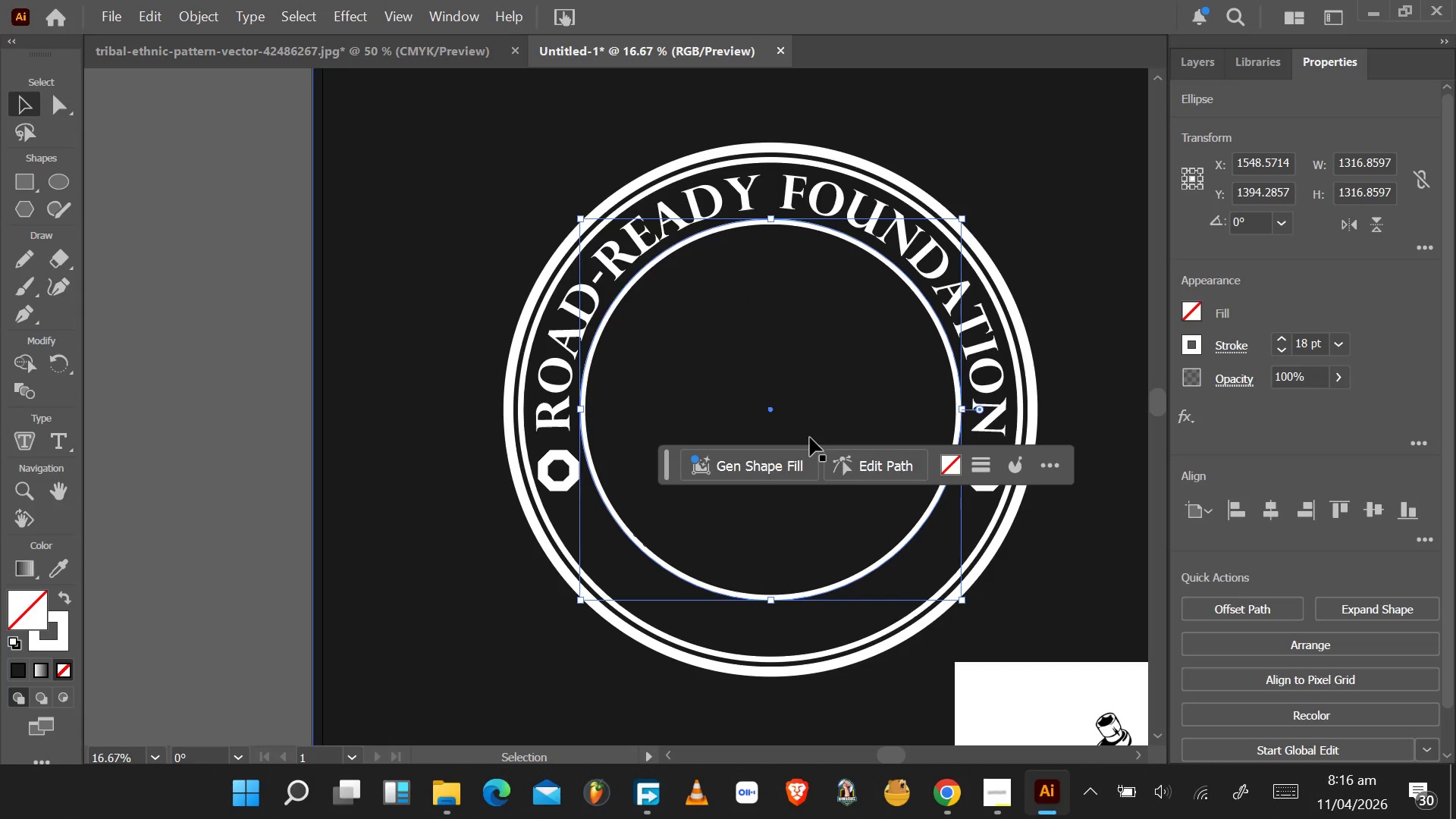 
key(Alt+AltLeft)
 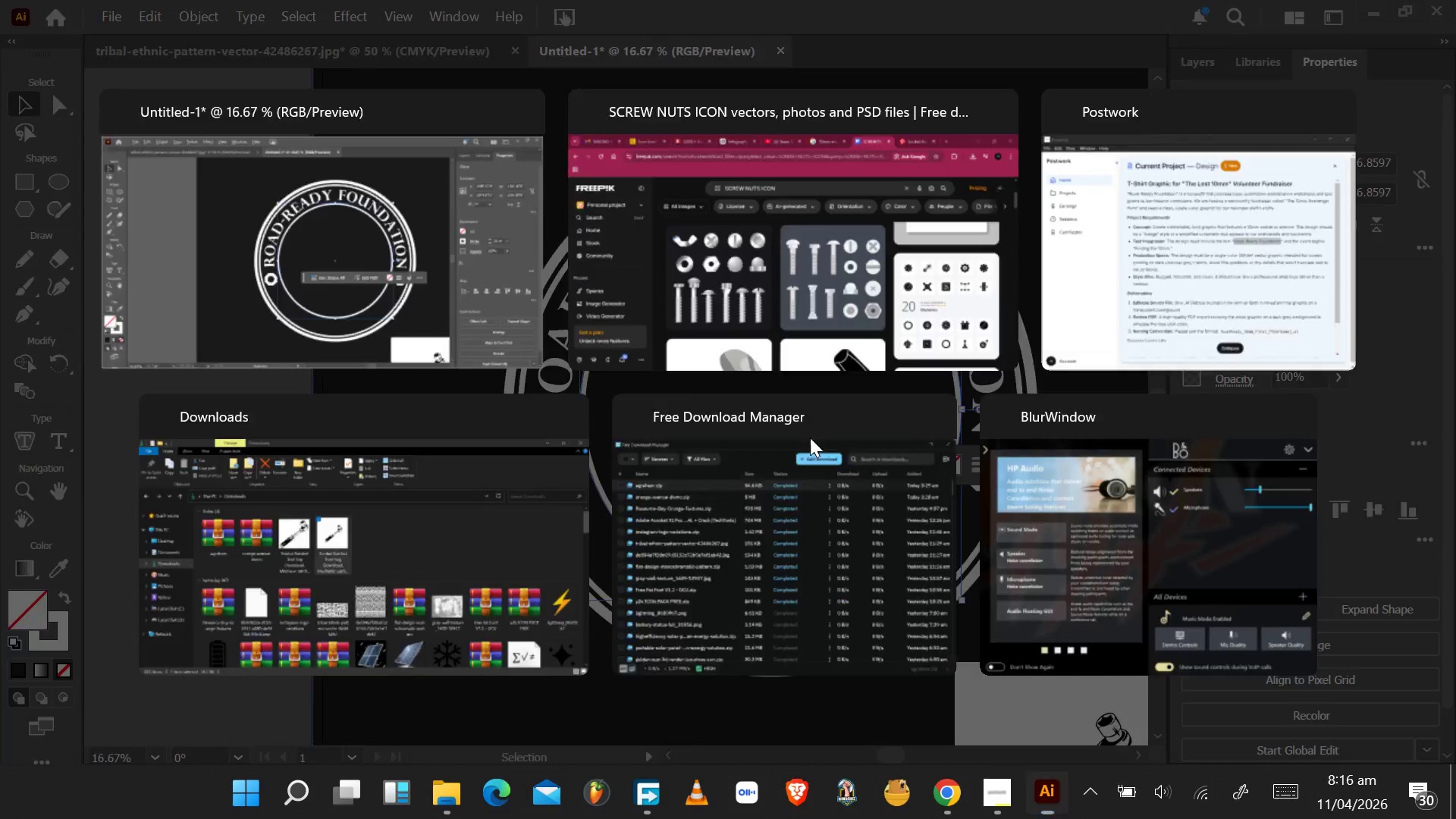 
key(Alt+Tab)
 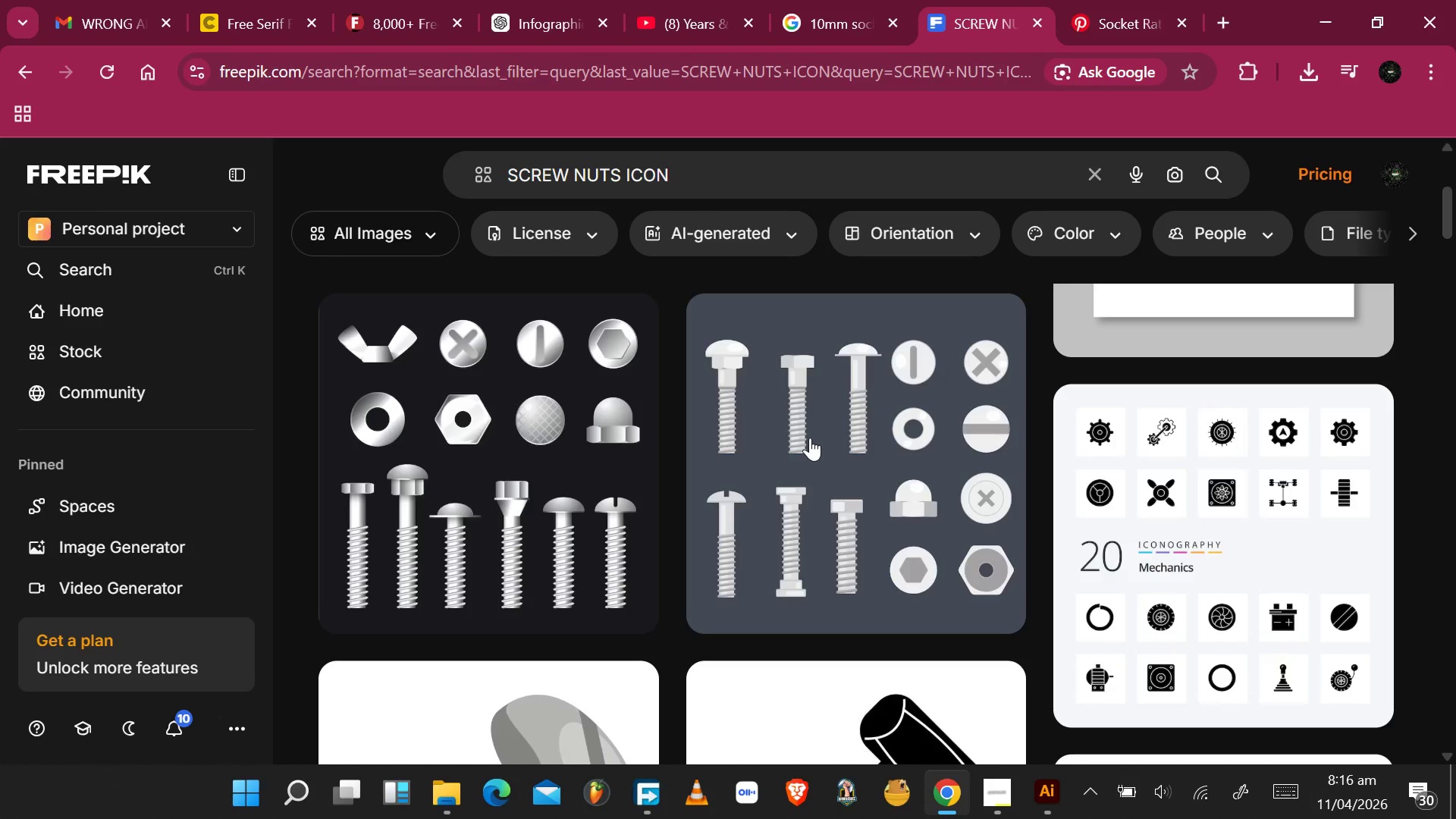 
wait(13.45)
 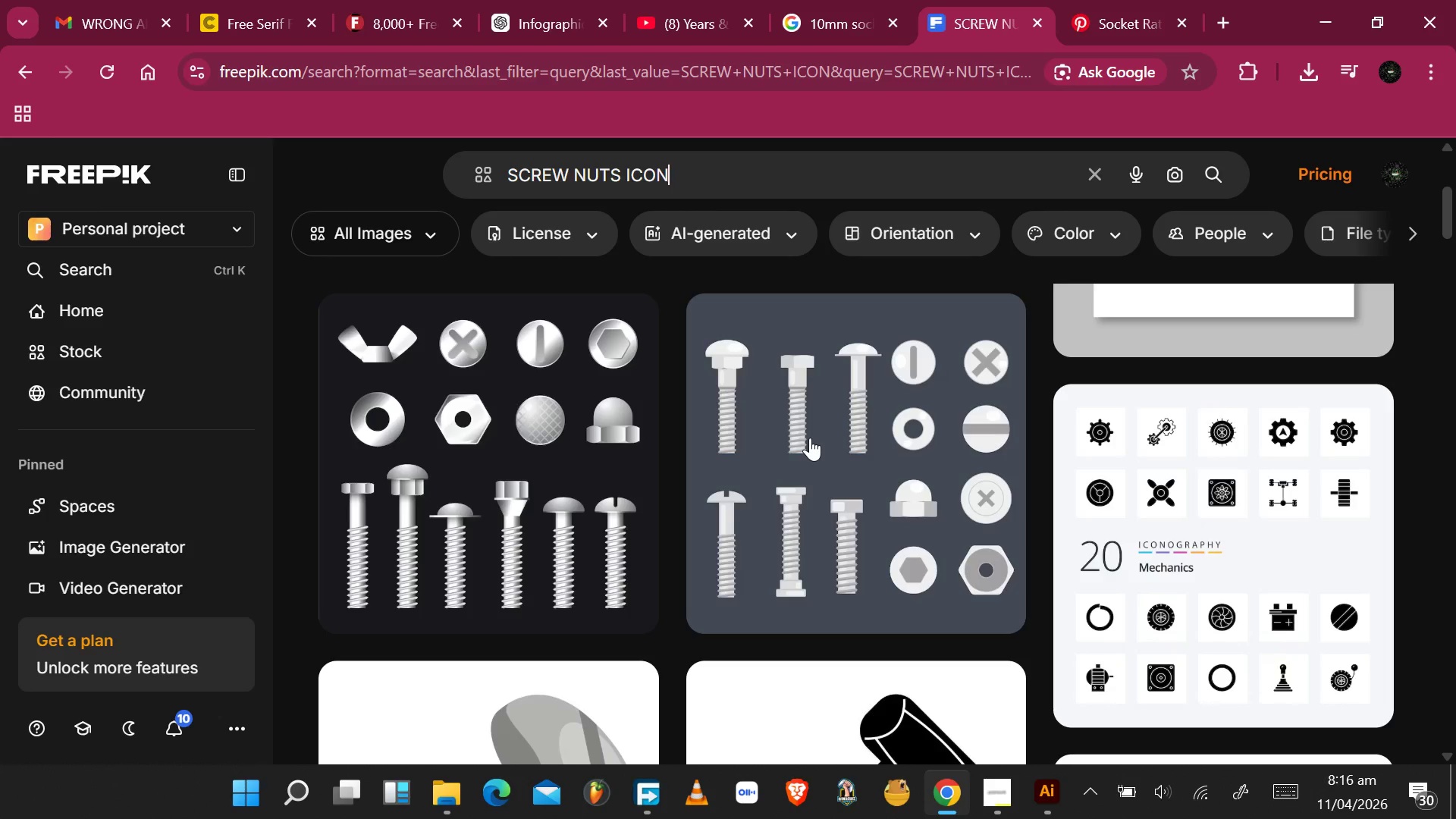 
key(Alt+Tab)
 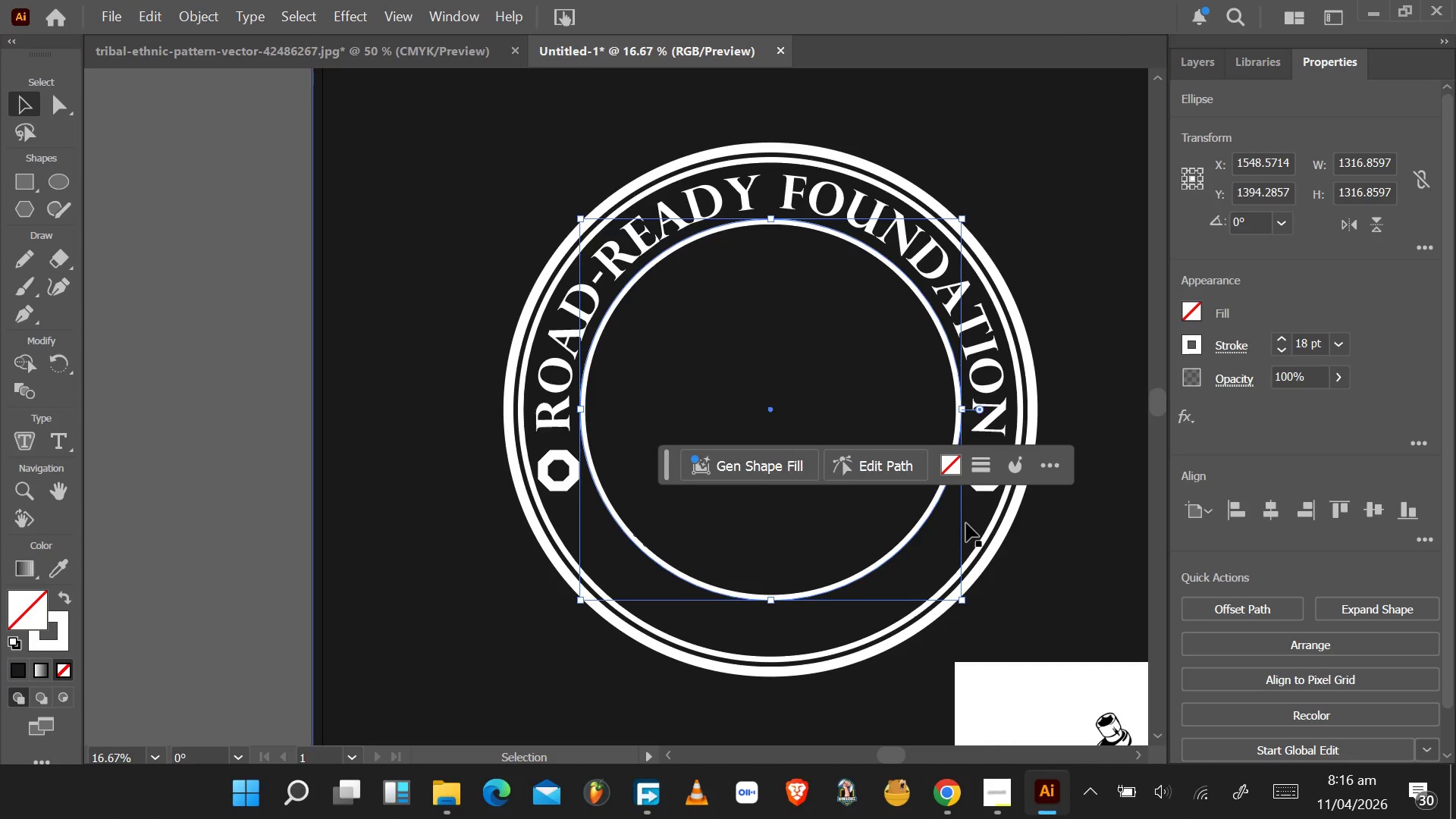 
wait(16.2)
 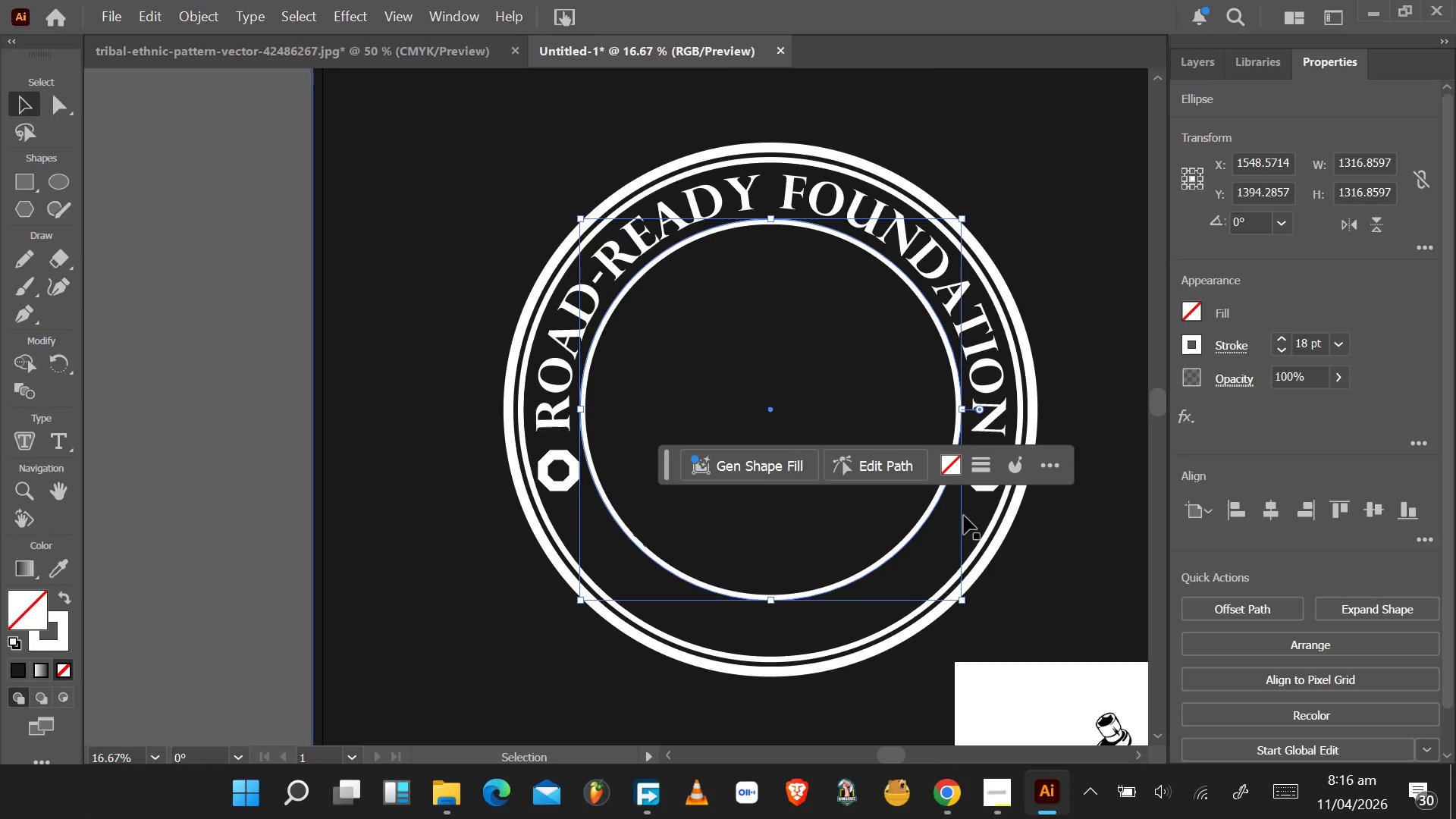 
key(Alt+Tab)
 